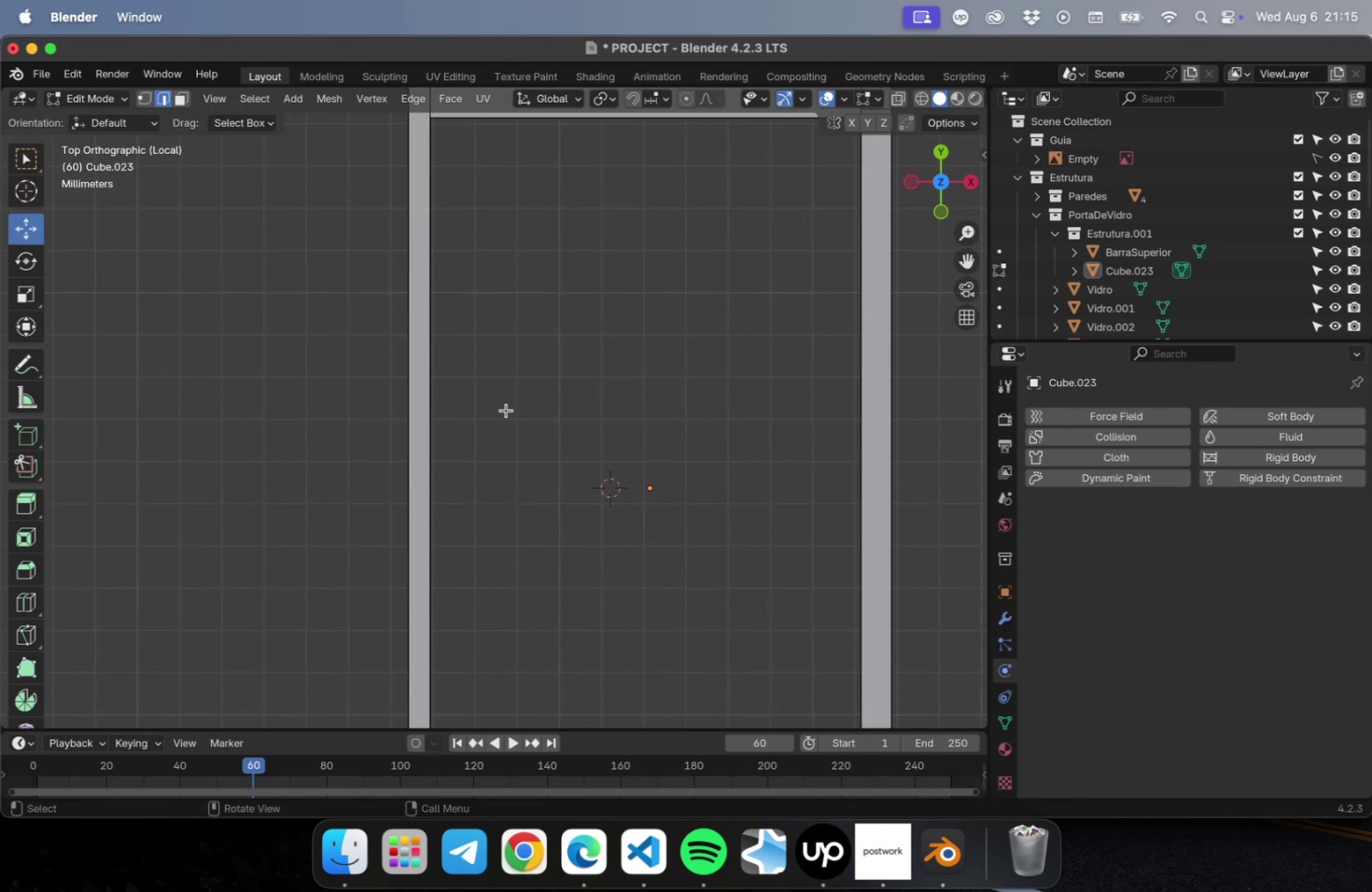 
scroll: coordinate [506, 411], scroll_direction: down, amount: 1.0
 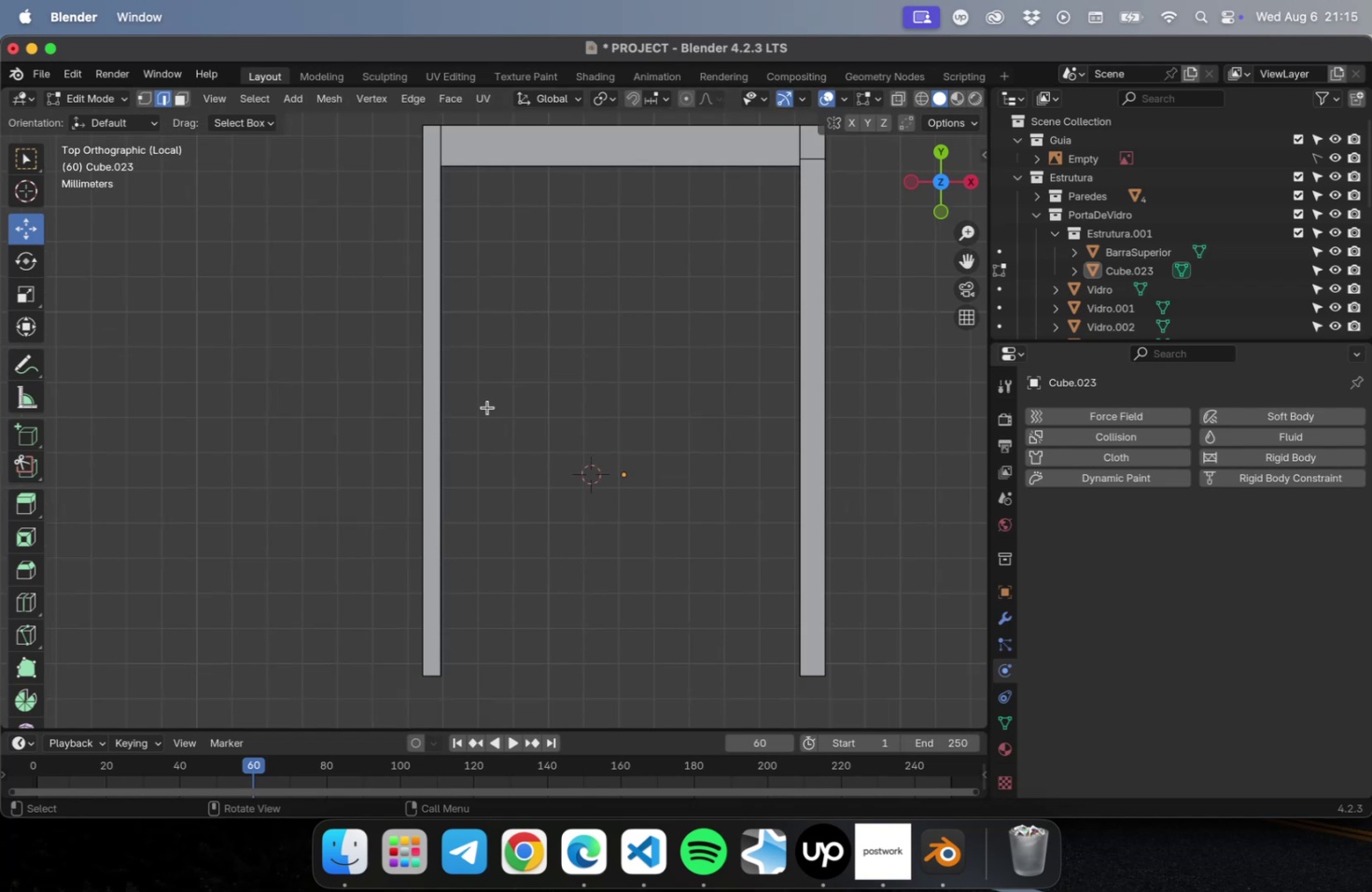 
key(Meta+CommandLeft)
 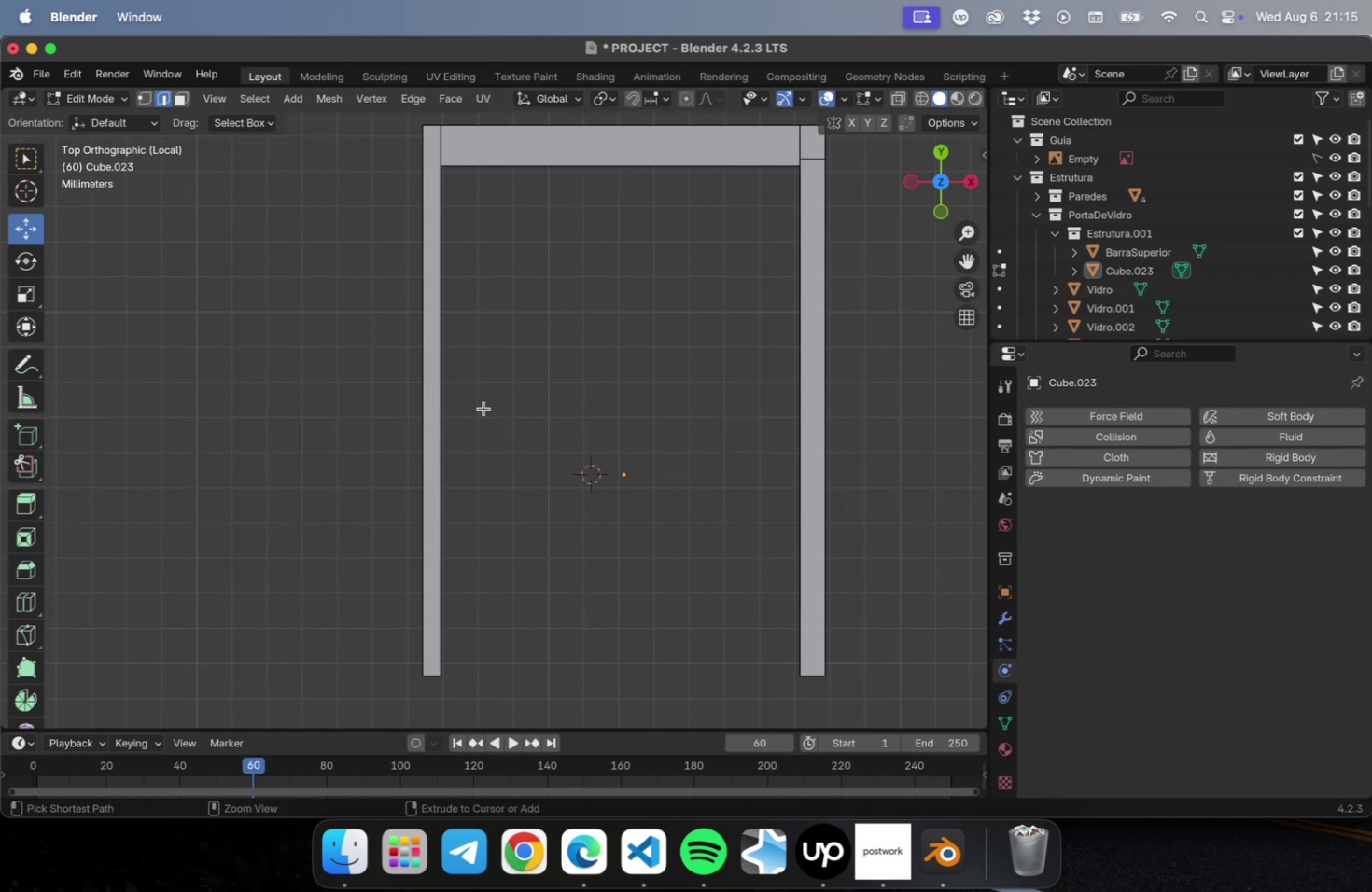 
key(Meta+R)
 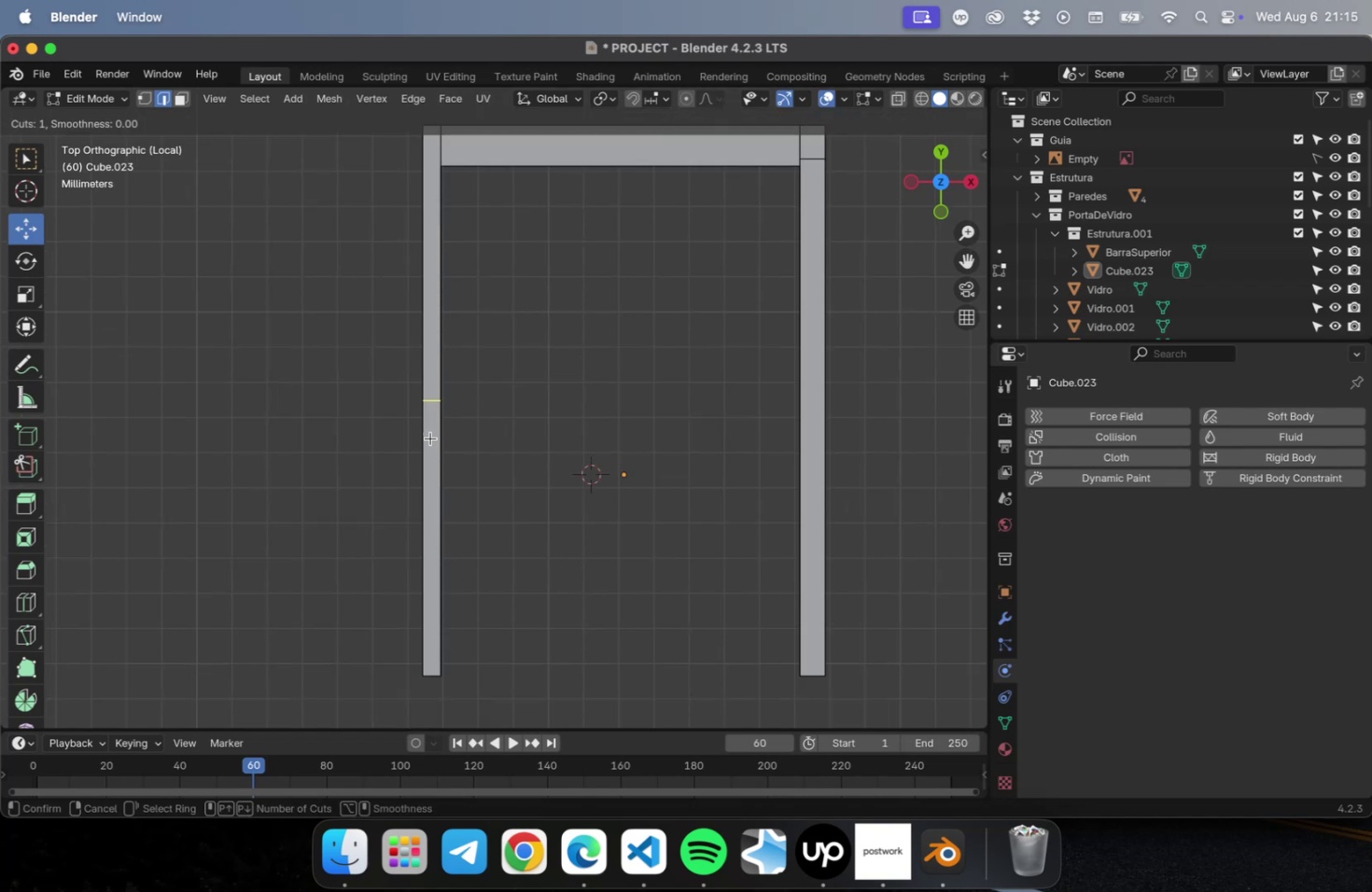 
left_click([430, 438])
 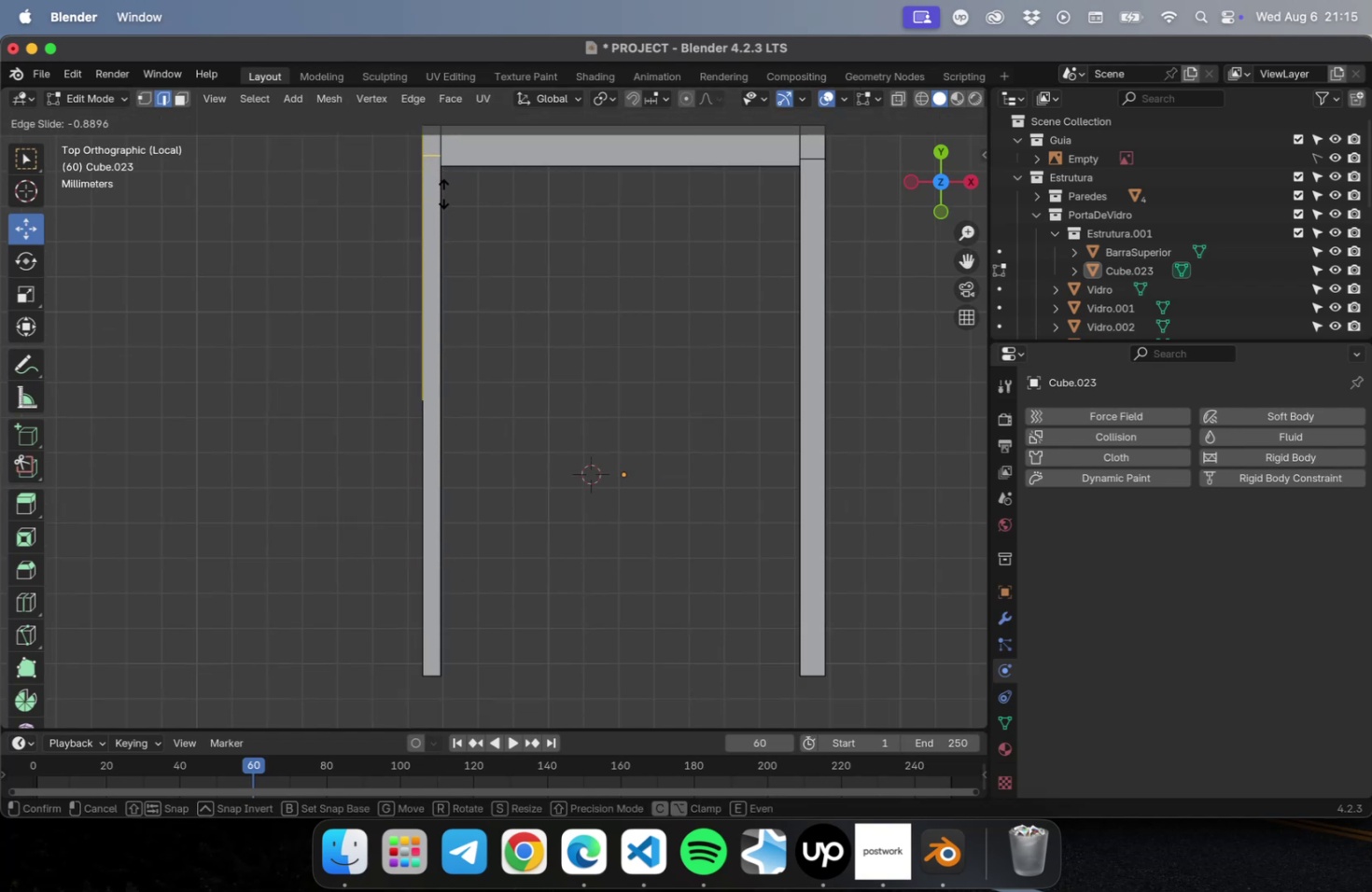 
wait(5.15)
 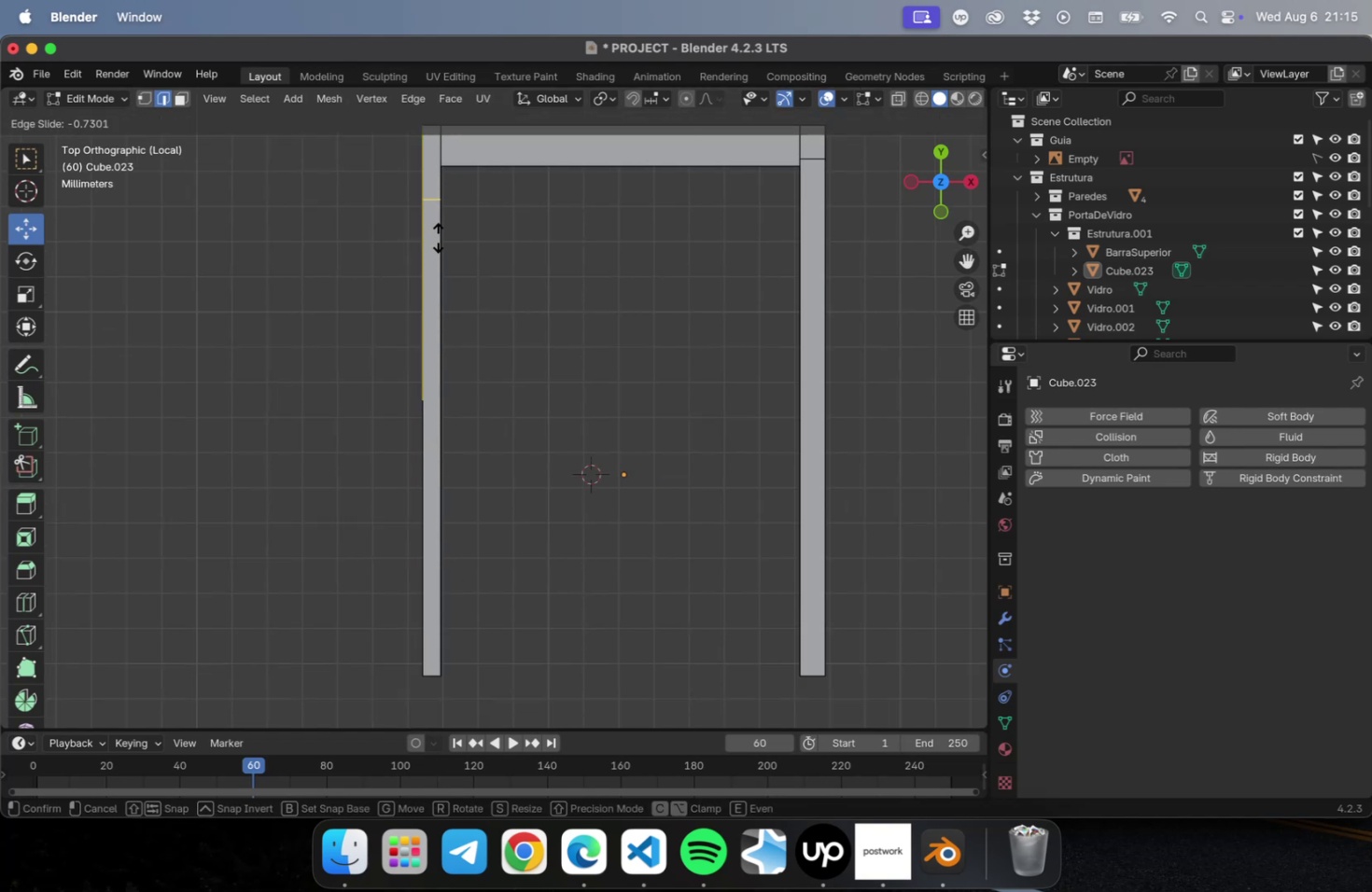 
left_click([443, 194])
 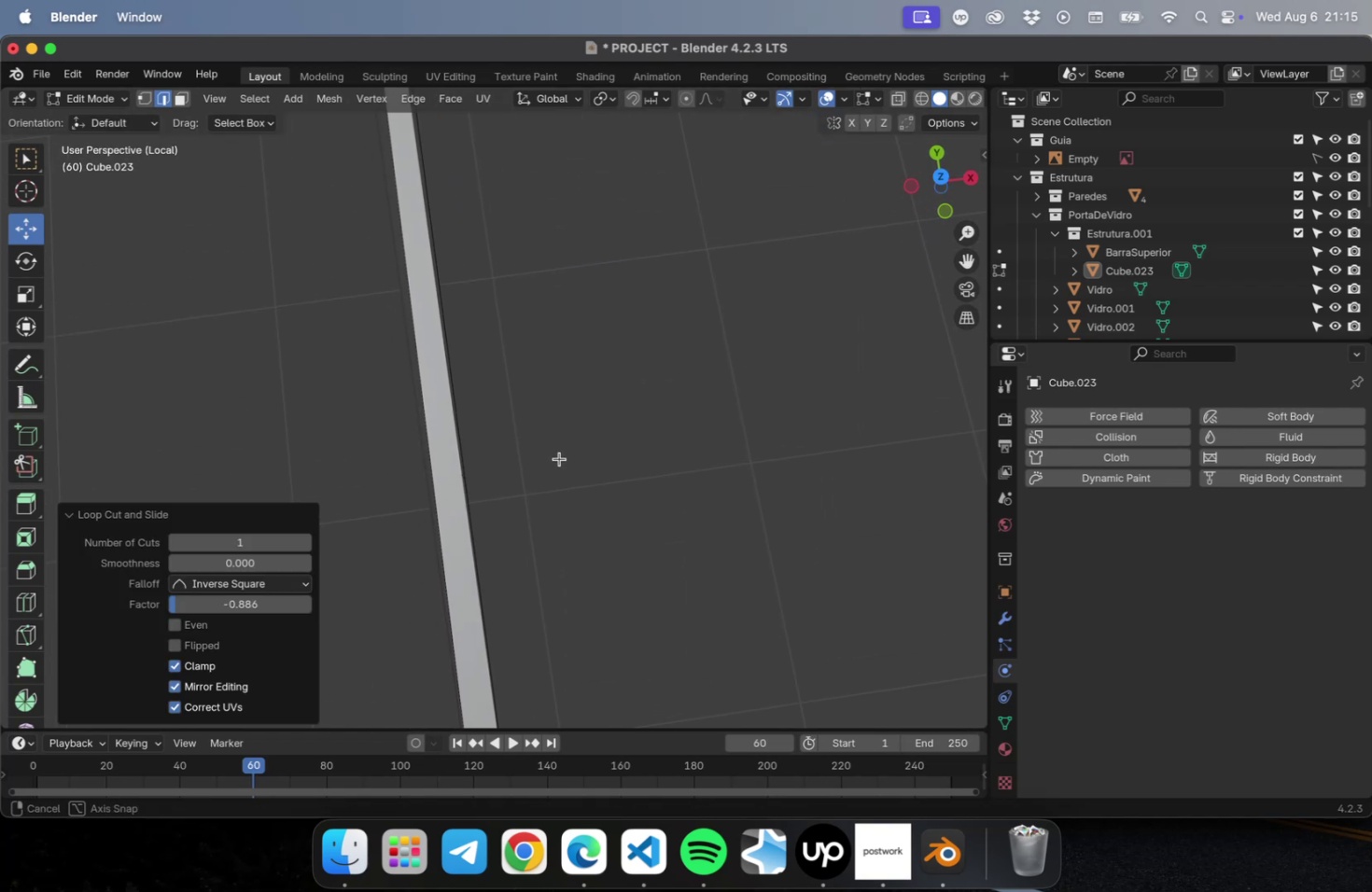 
scroll: coordinate [581, 441], scroll_direction: down, amount: 6.0
 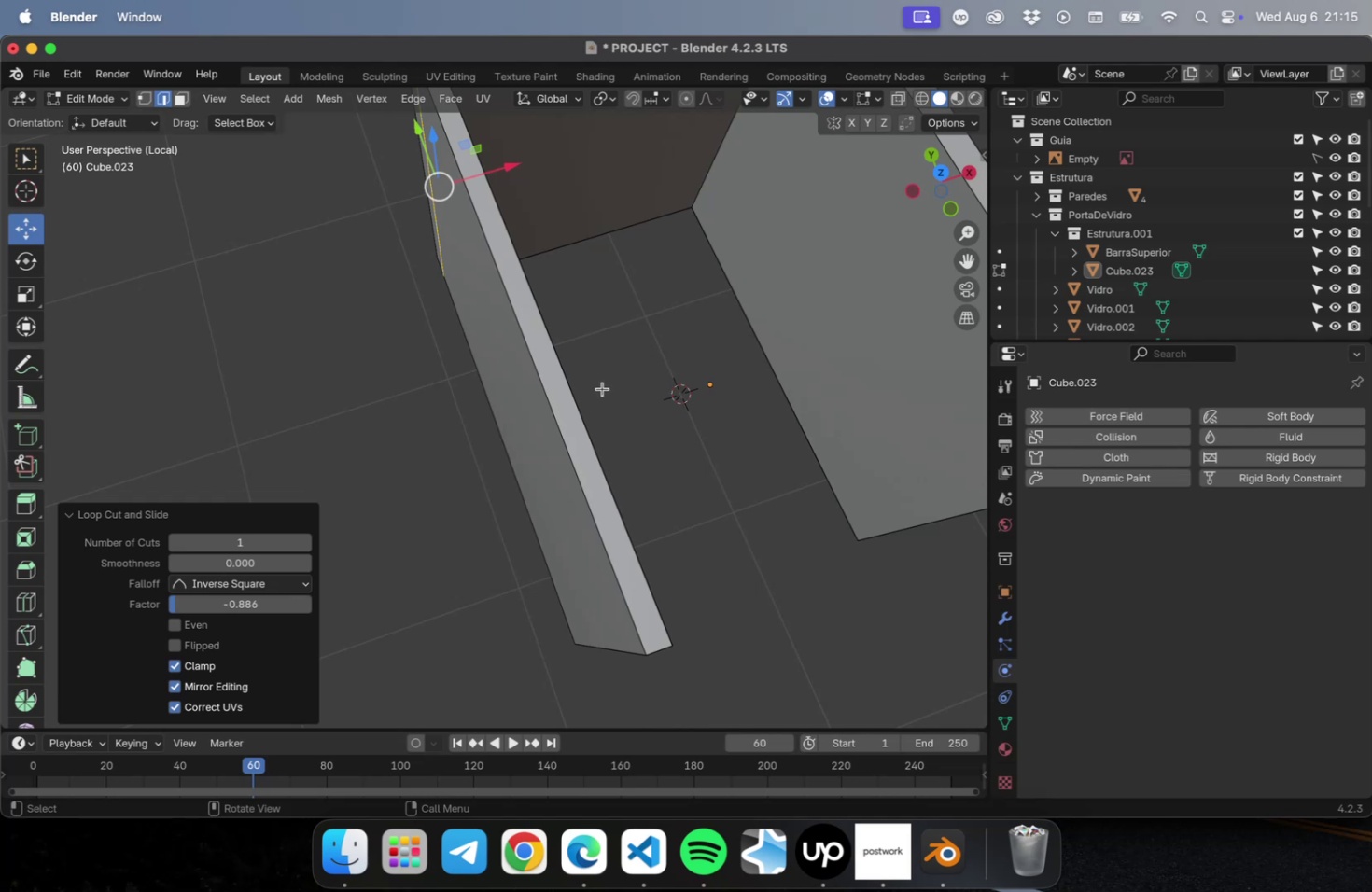 
hold_key(key=ShiftLeft, duration=0.57)
 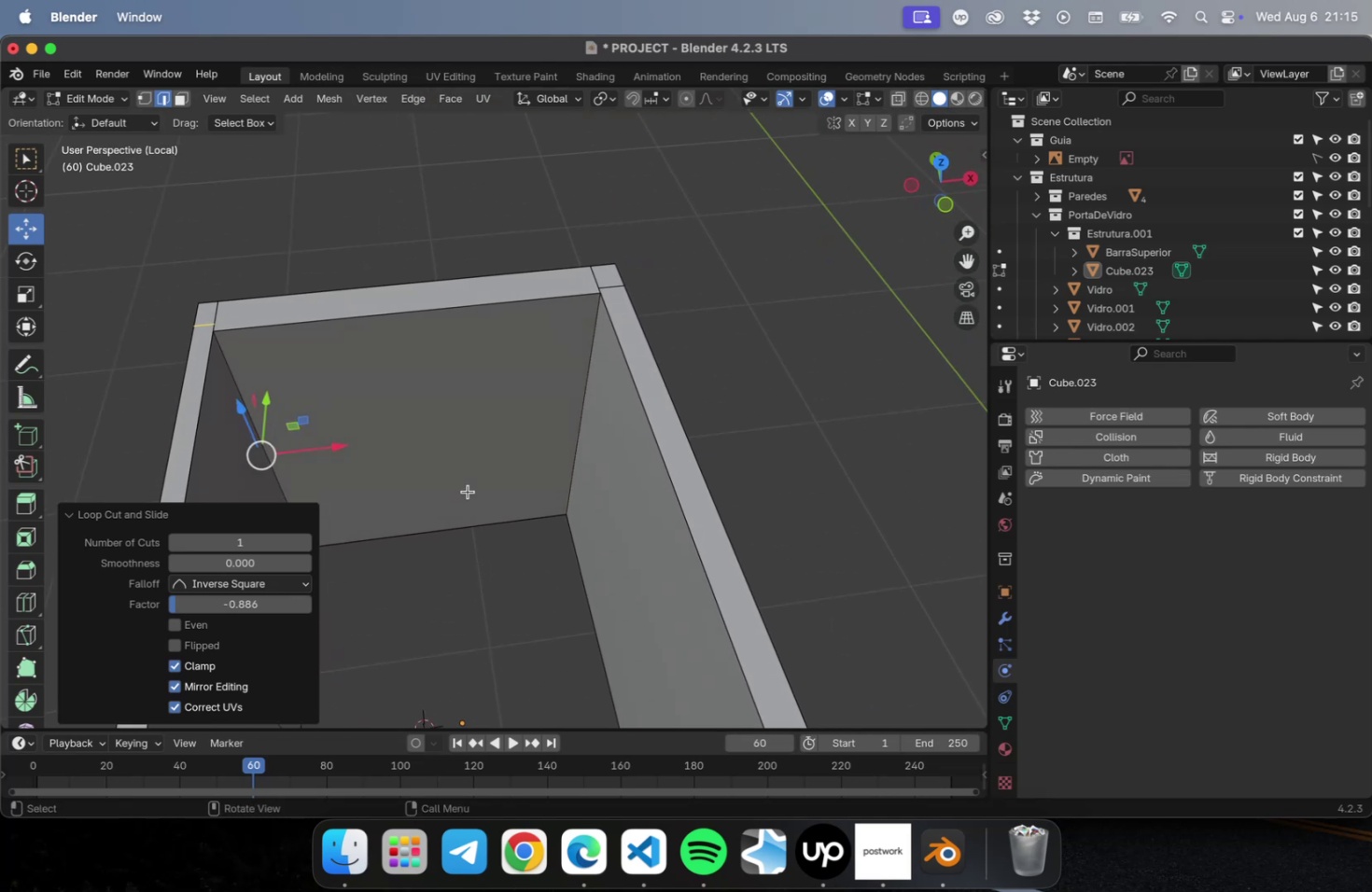 
key(3)
 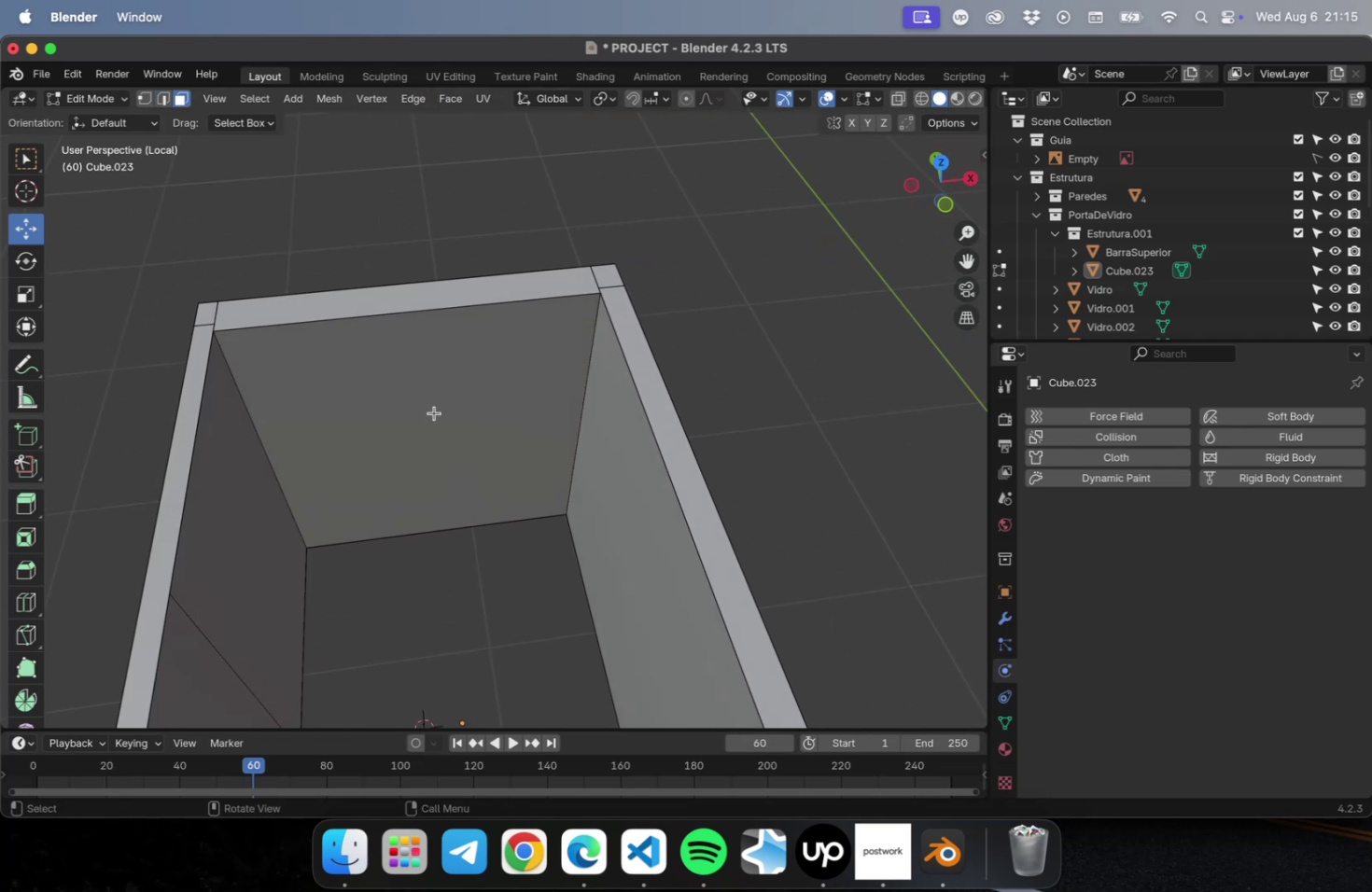 
left_click([434, 412])
 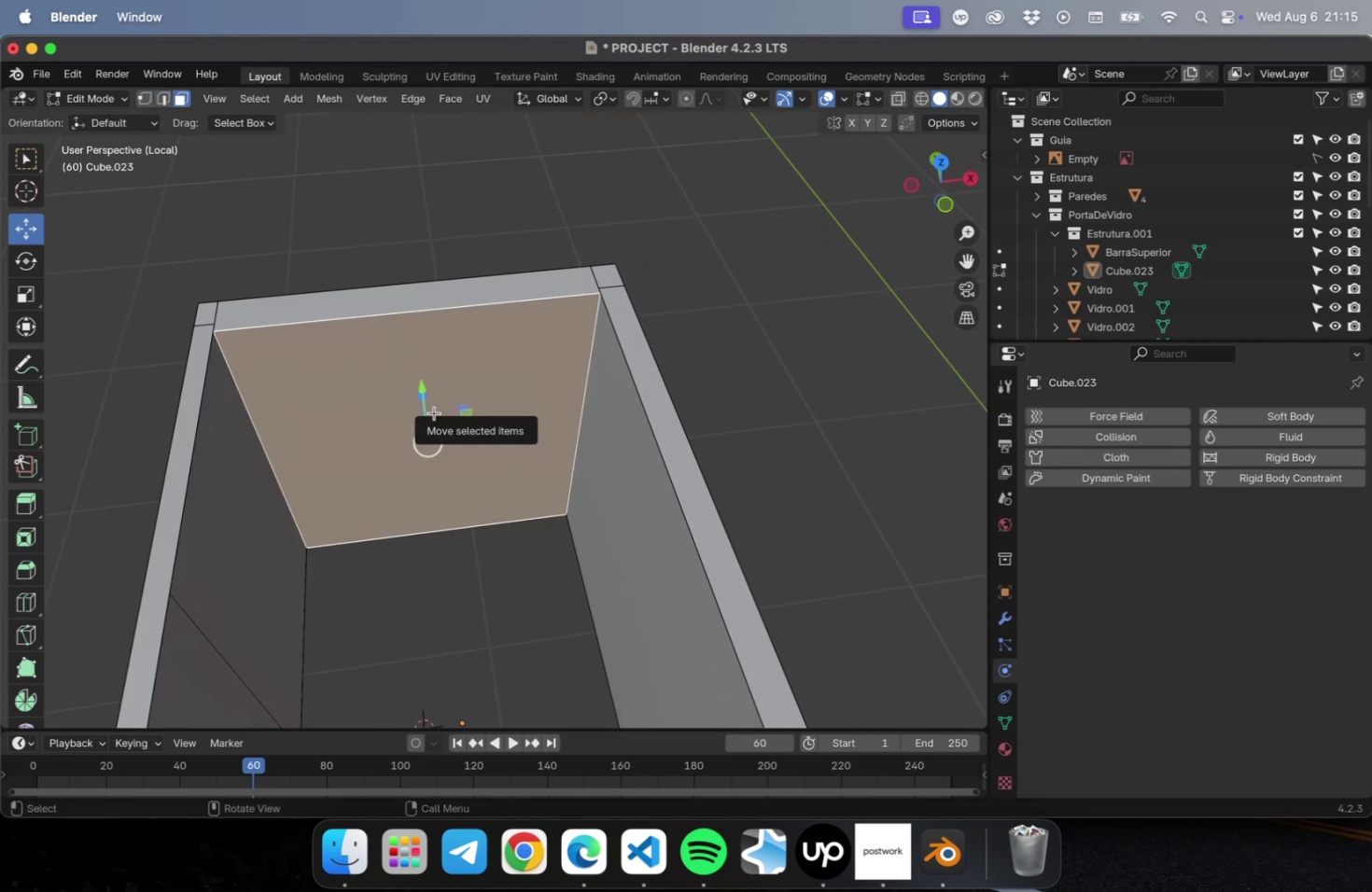 
key(Delete)
 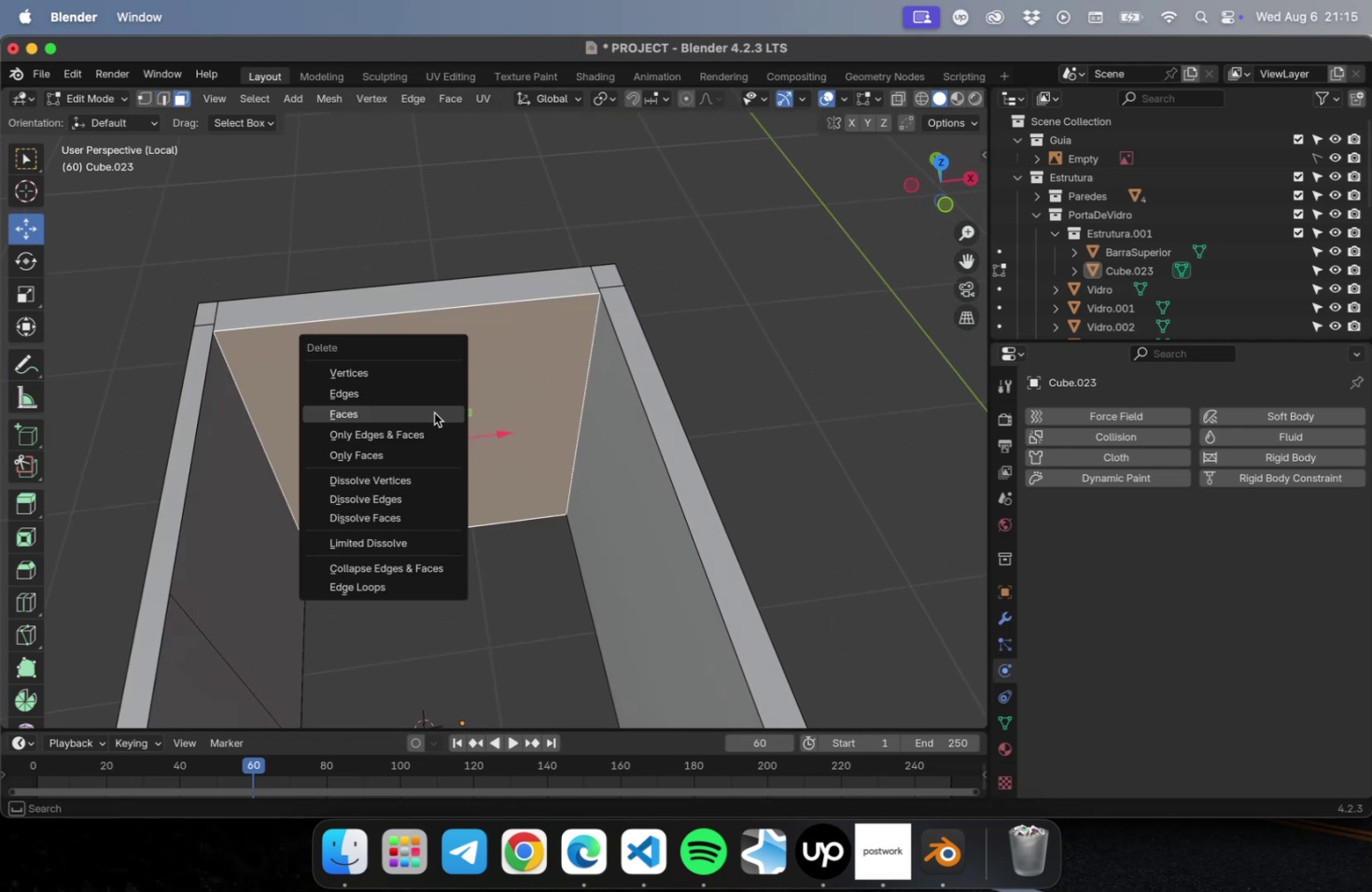 
left_click([434, 412])
 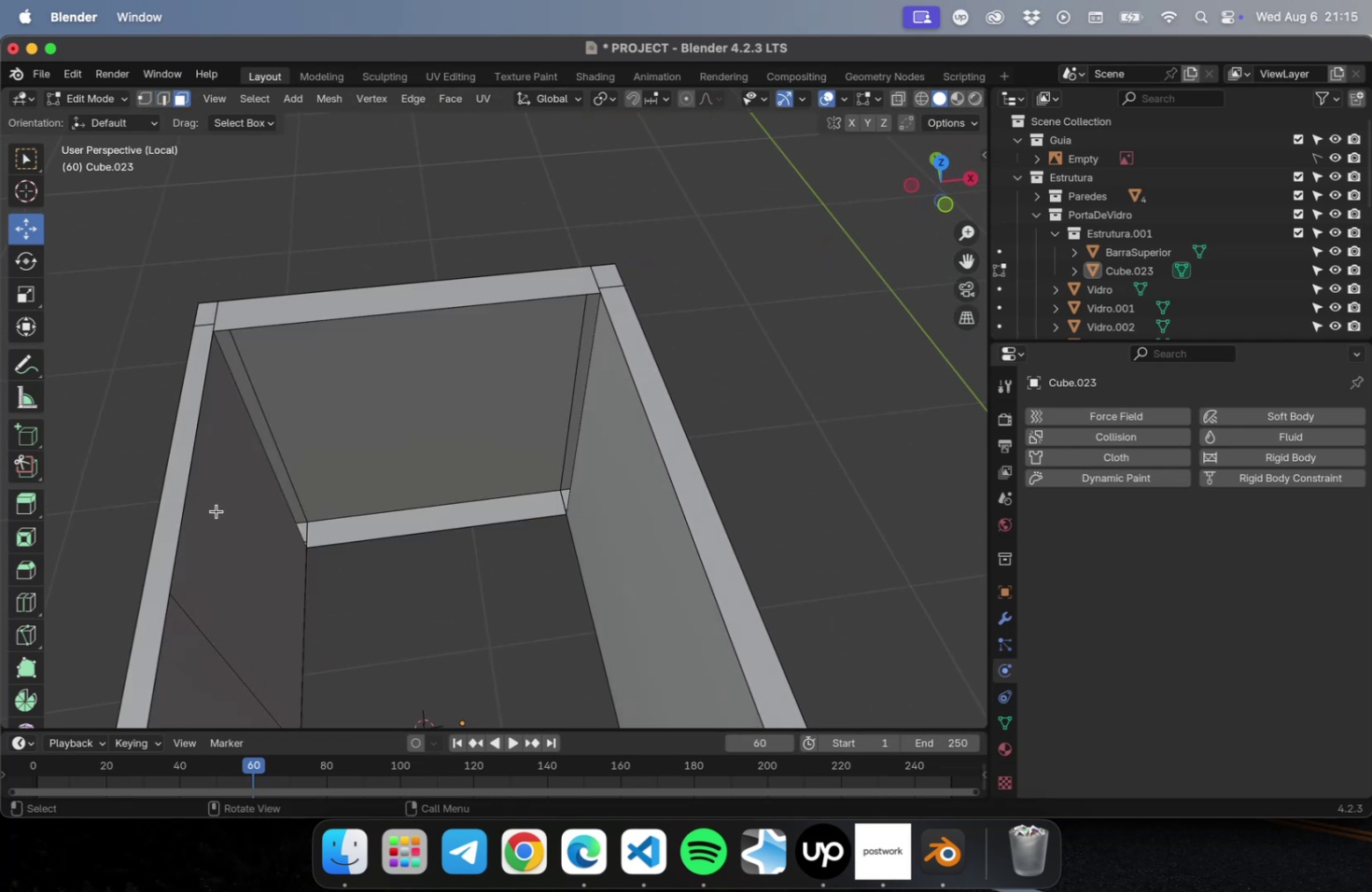 
left_click([217, 510])
 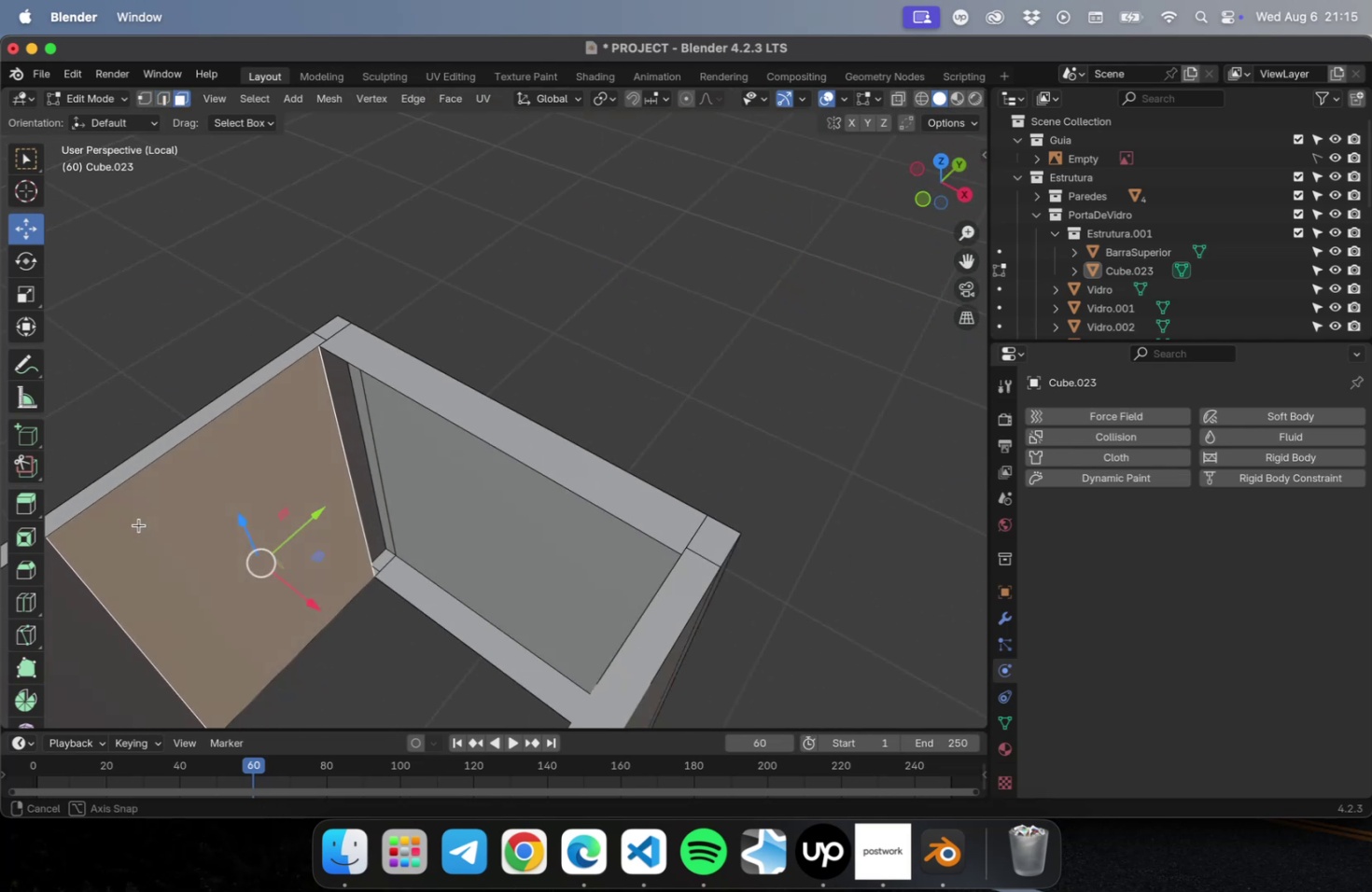 
hold_key(key=ShiftLeft, duration=0.52)
 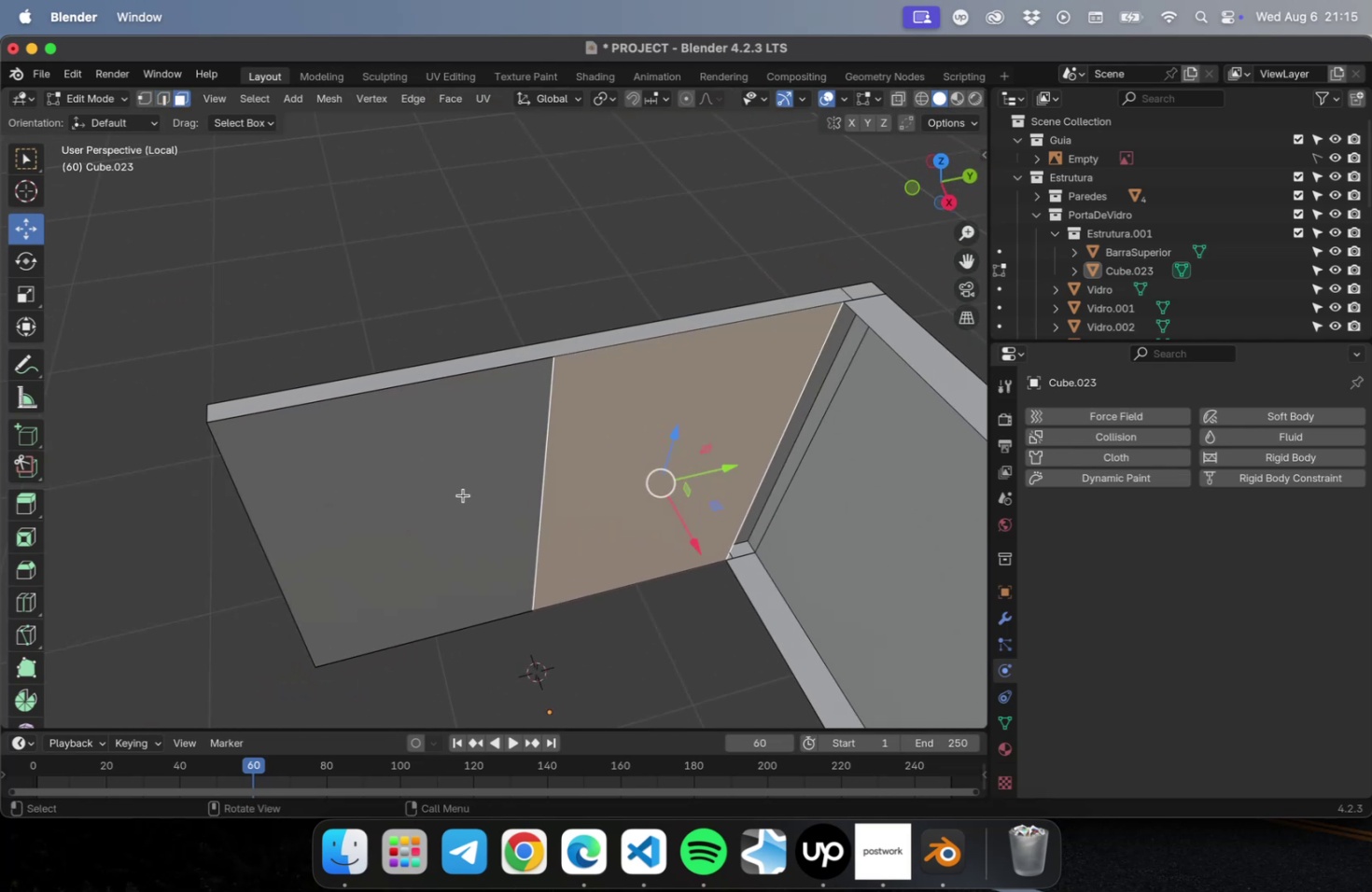 
key(Delete)
 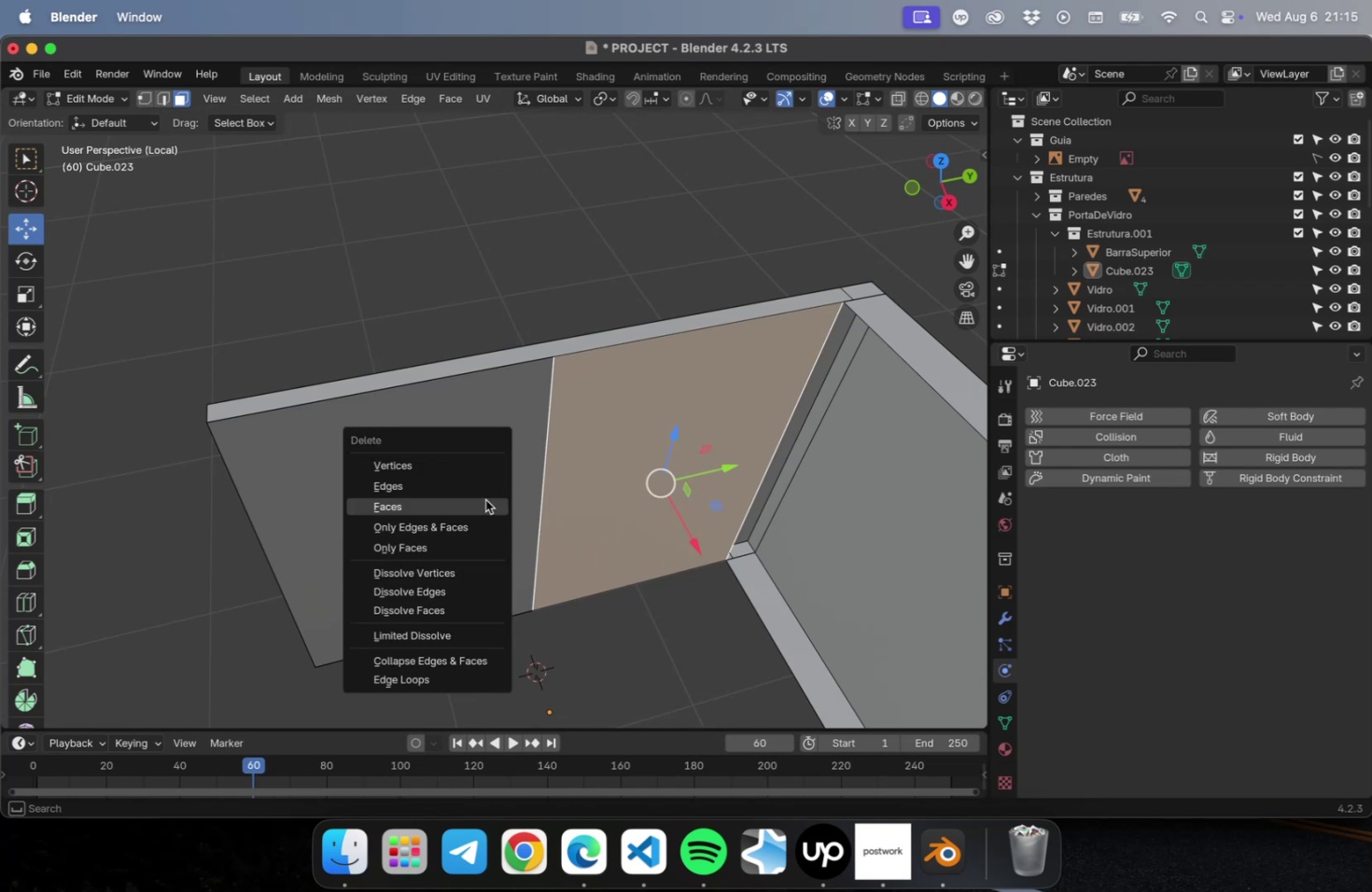 
double_click([488, 467])
 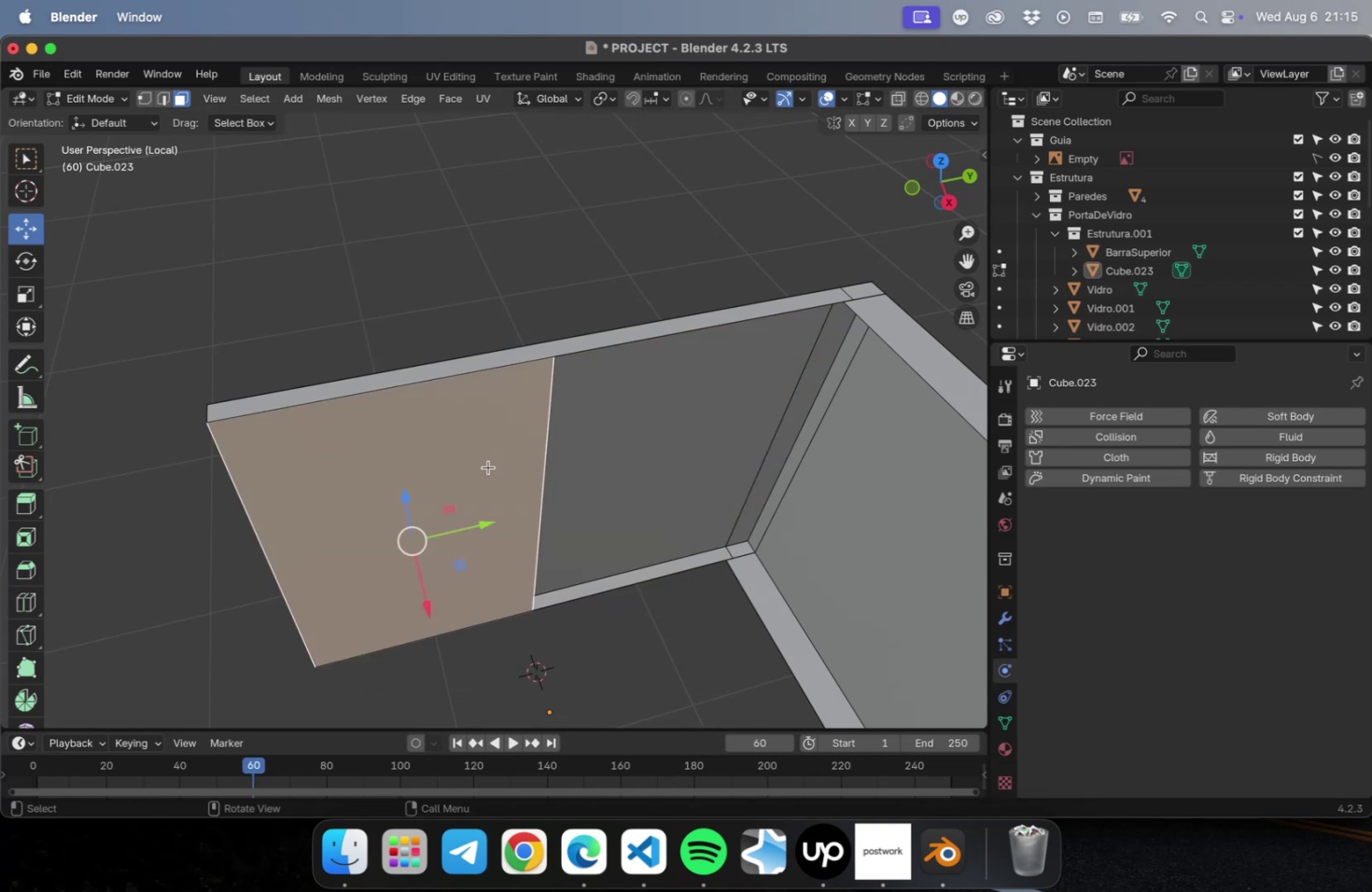 
key(Delete)
 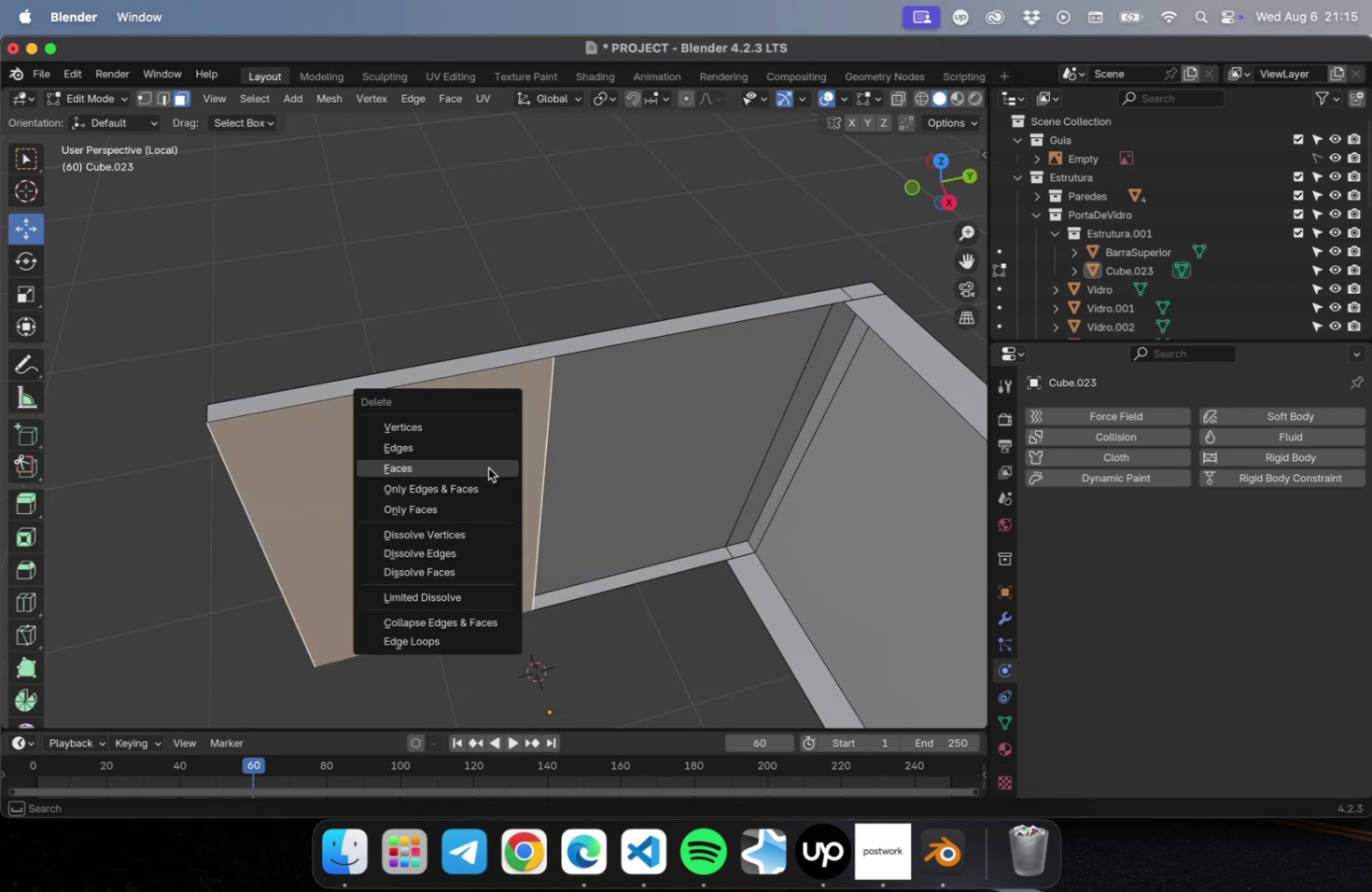 
left_click([487, 467])
 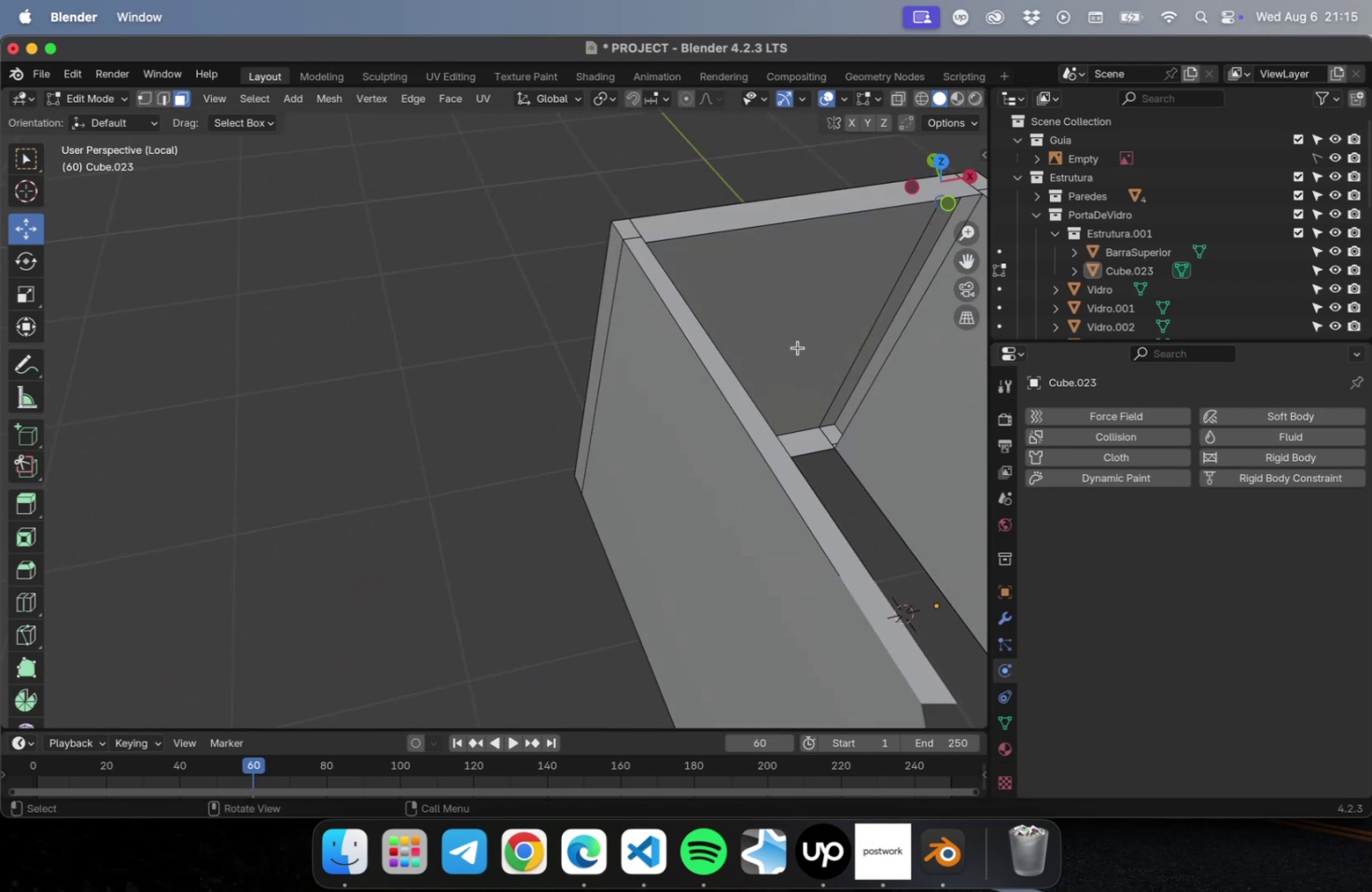 
left_click([707, 227])
 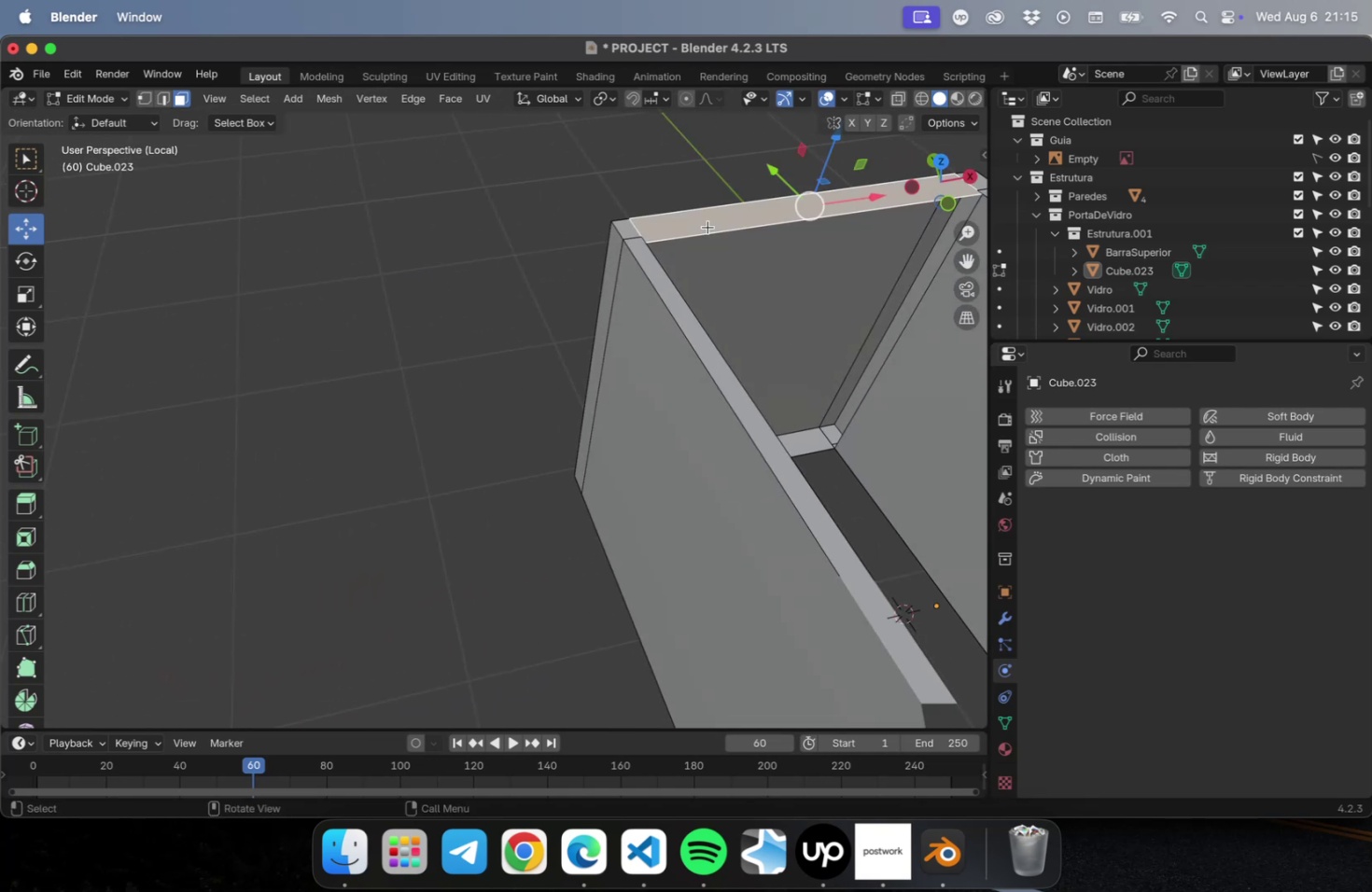 
key(Delete)
 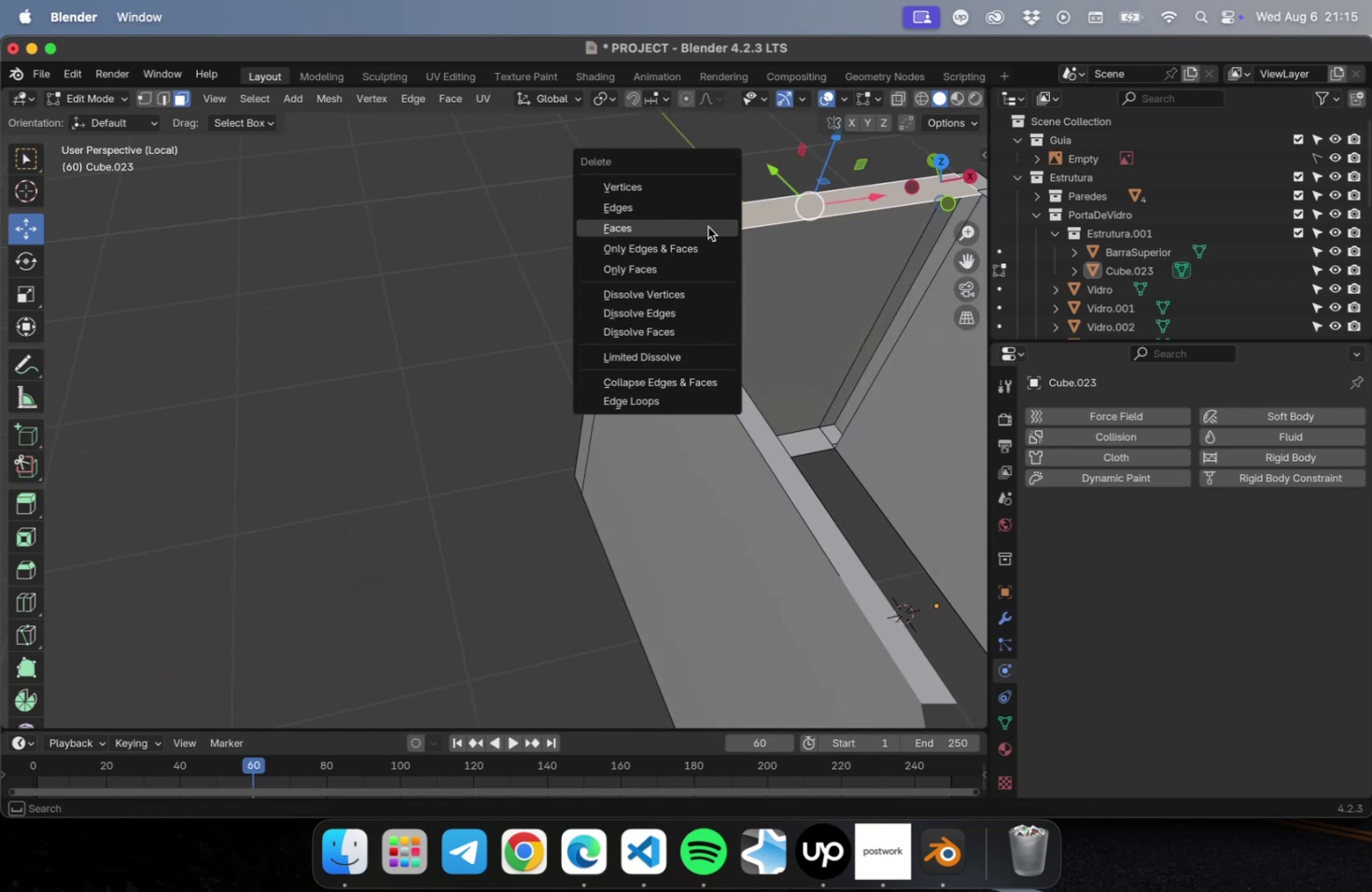 
left_click([707, 227])
 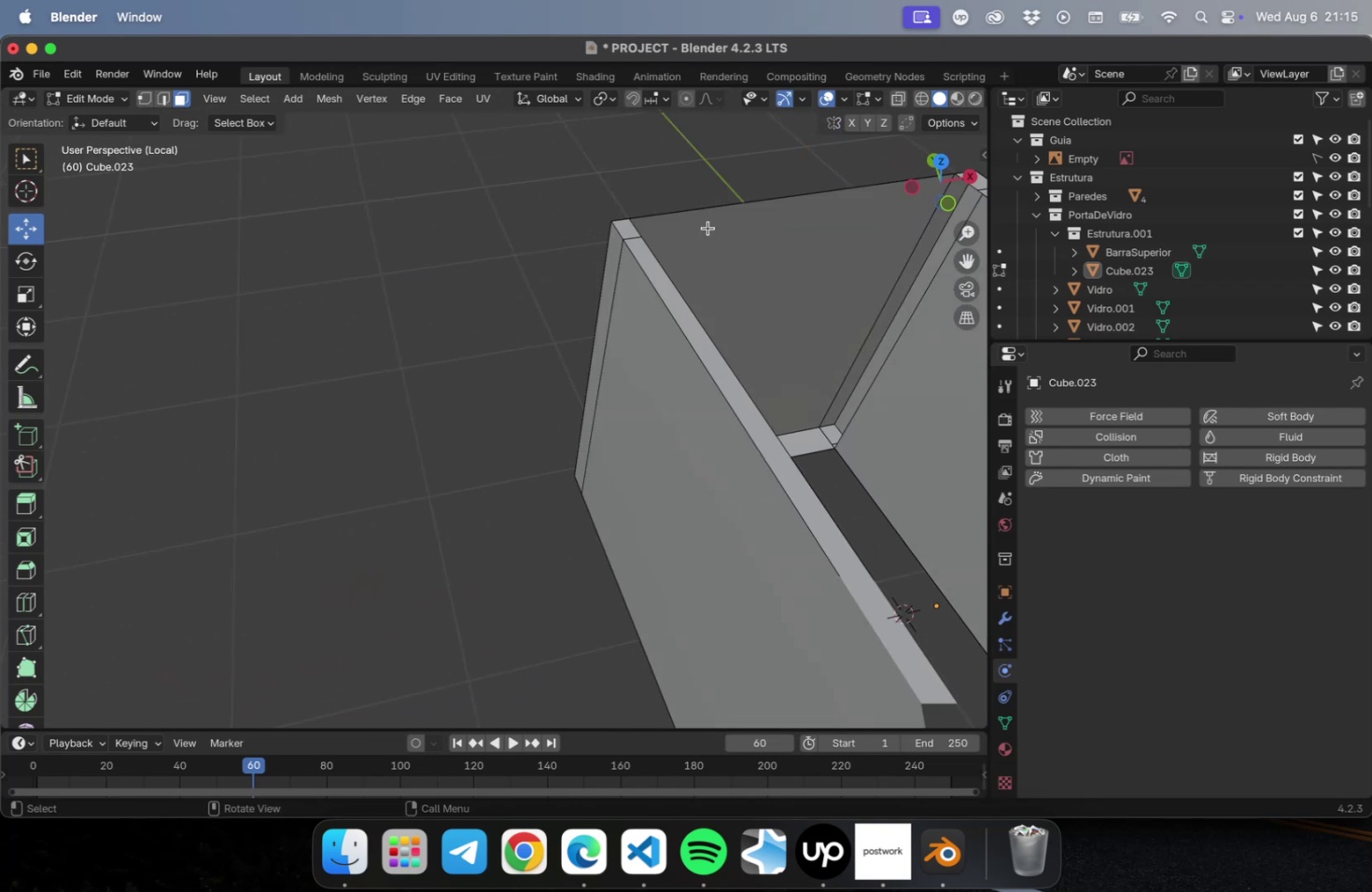 
hold_key(key=ShiftRight, duration=0.58)
 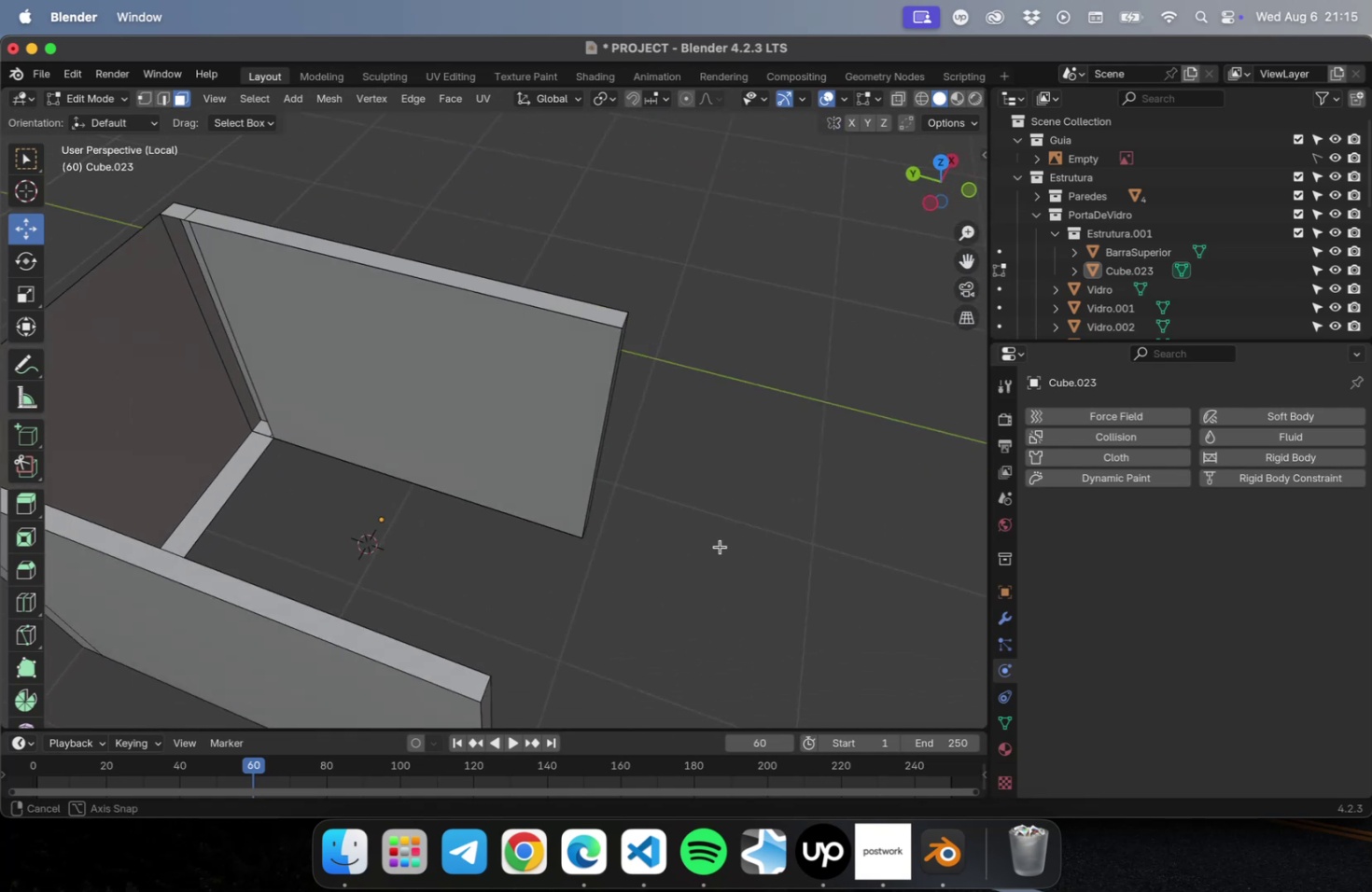 
left_click([546, 438])
 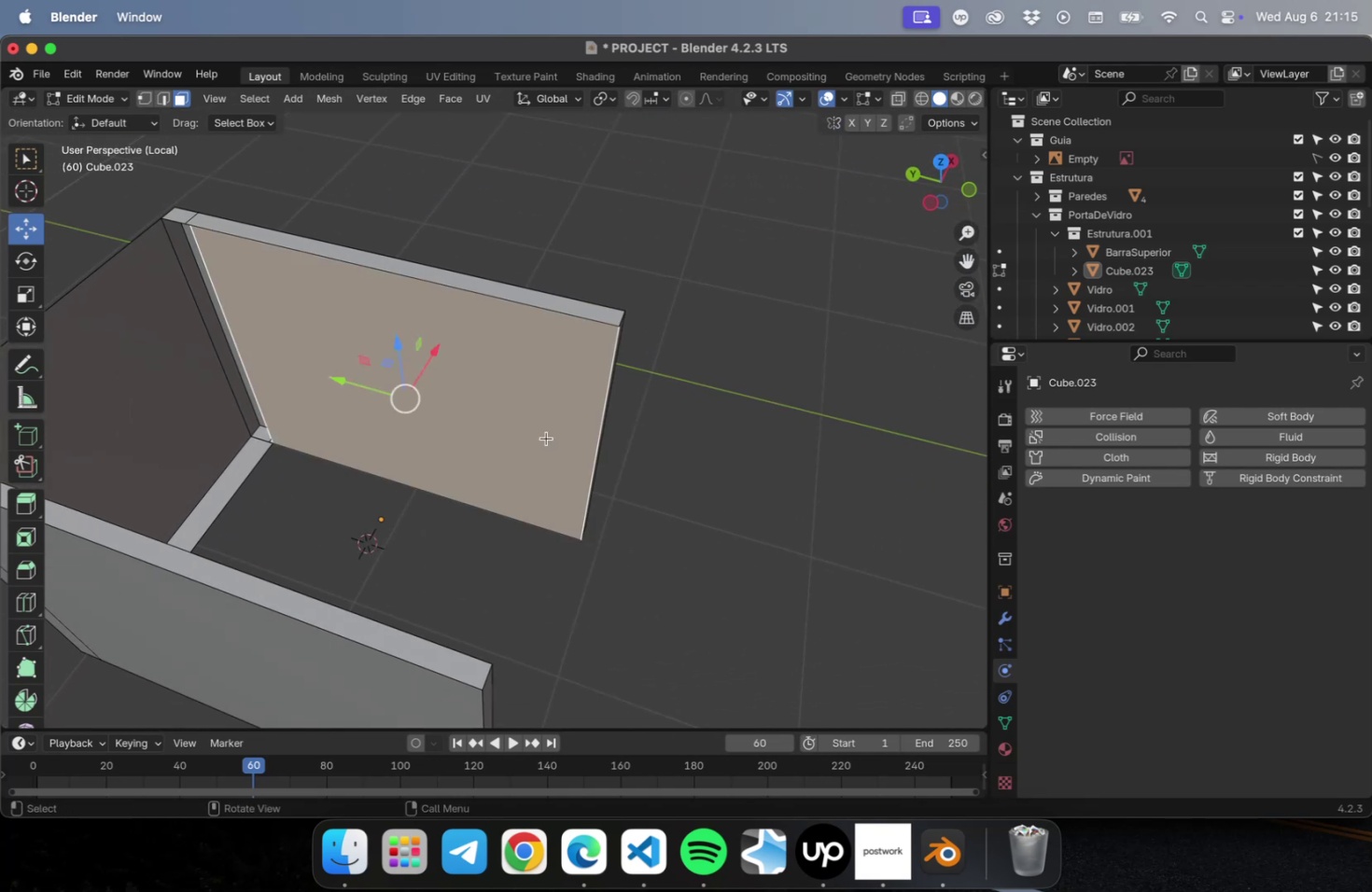 
key(Delete)
 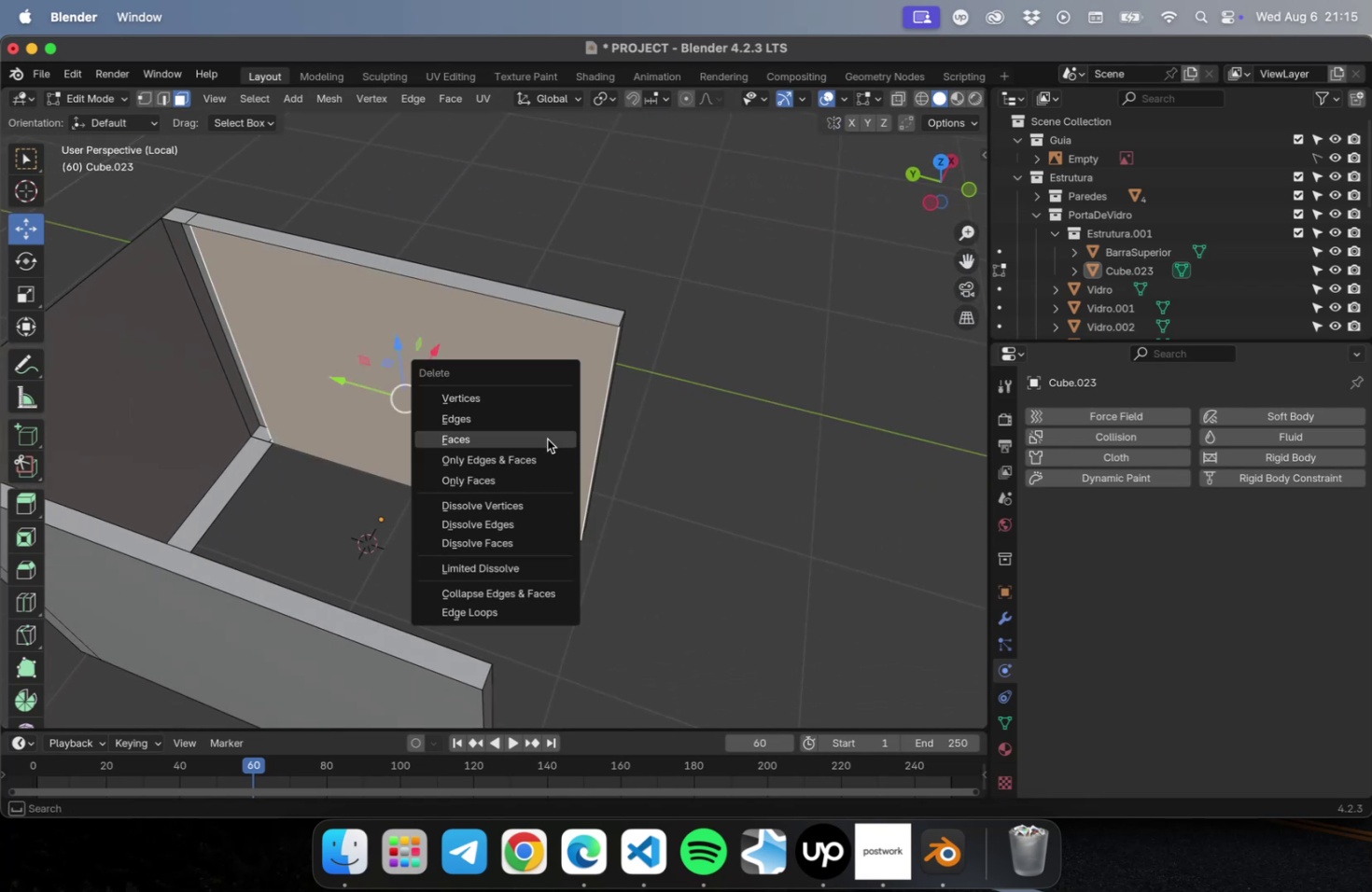 
left_click([547, 439])
 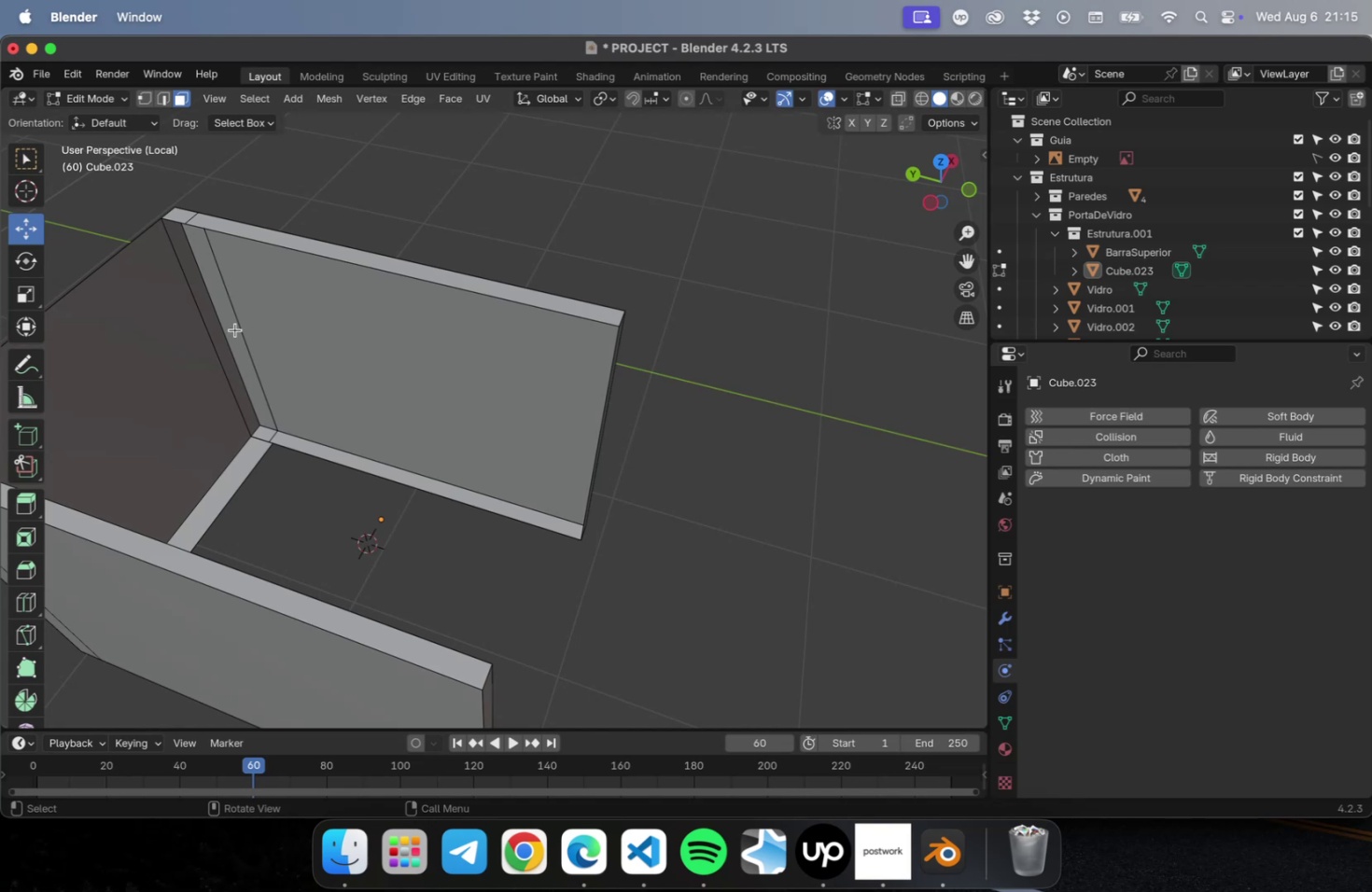 
left_click([235, 329])
 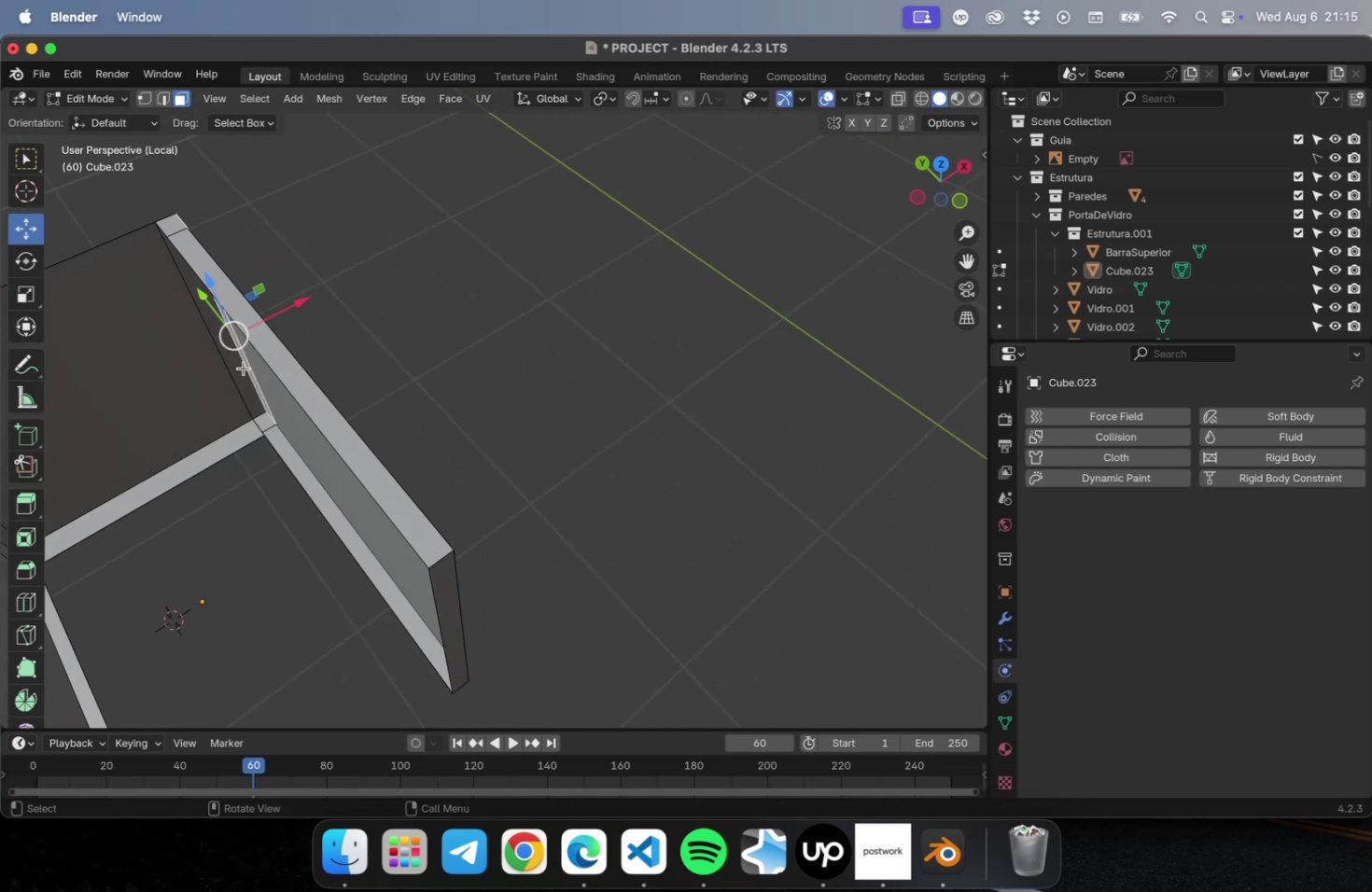 
hold_key(key=ShiftLeft, duration=0.5)
 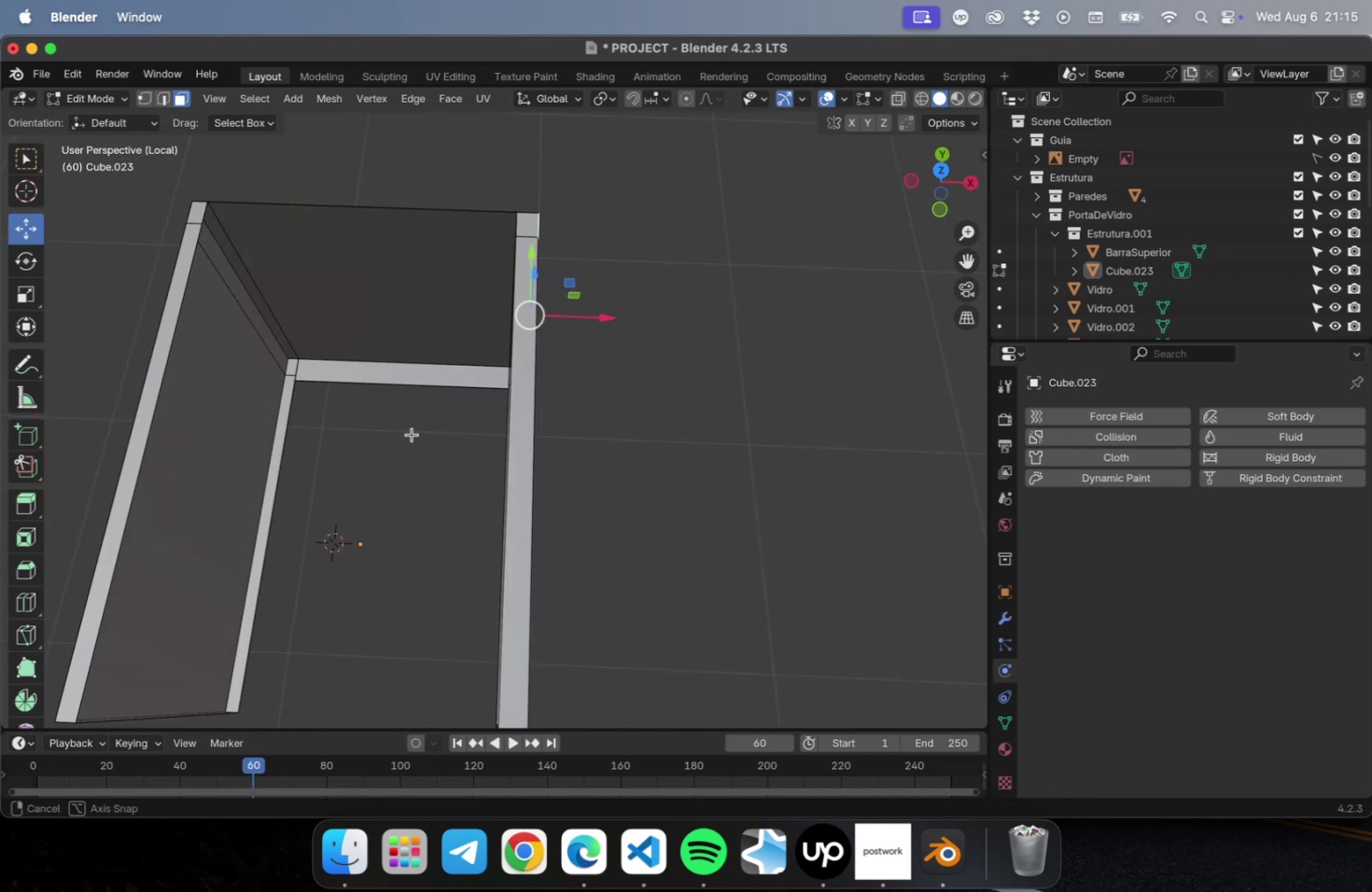 
hold_key(key=ShiftLeft, duration=0.63)
 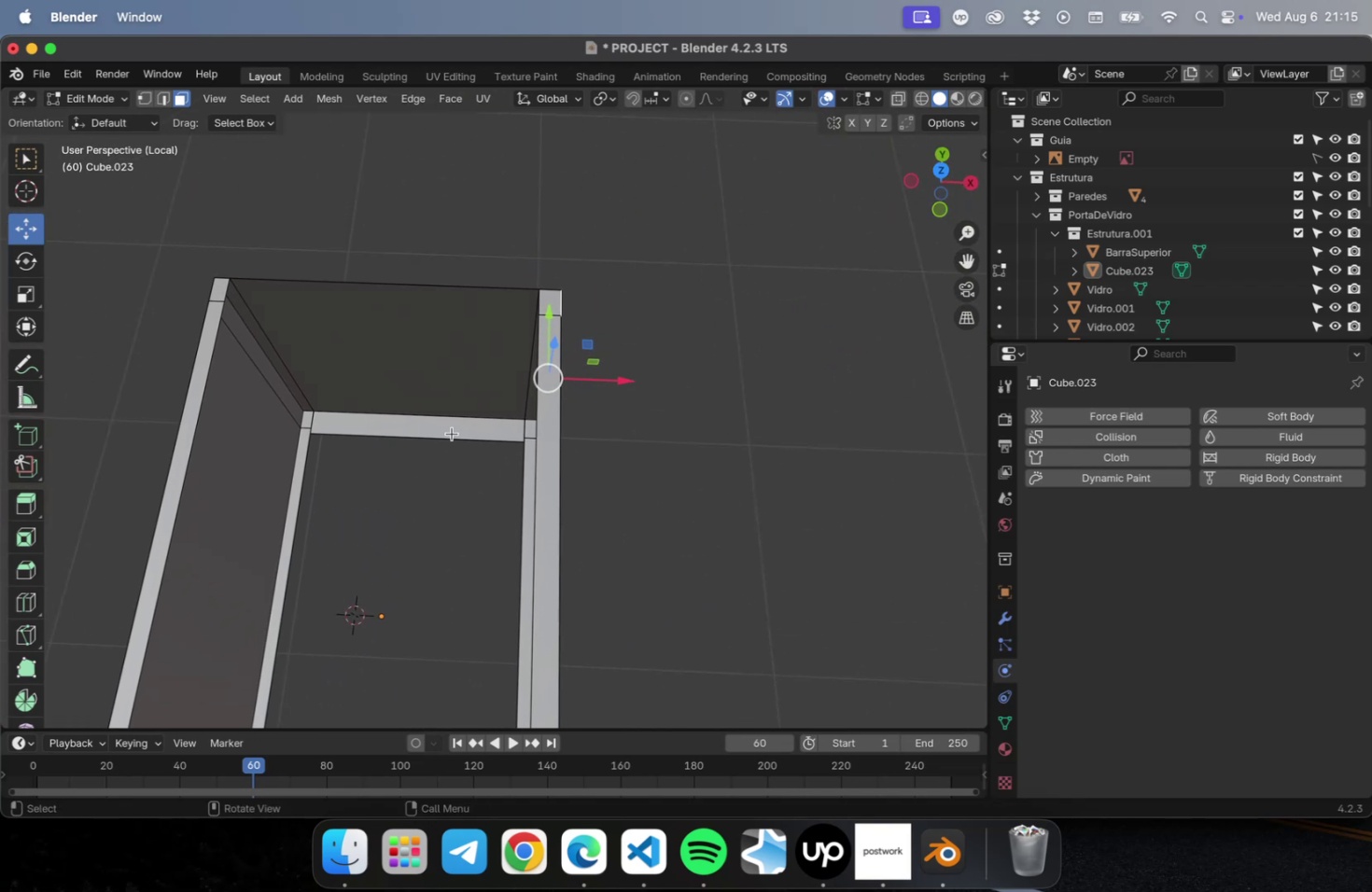 
key(NumLock)
 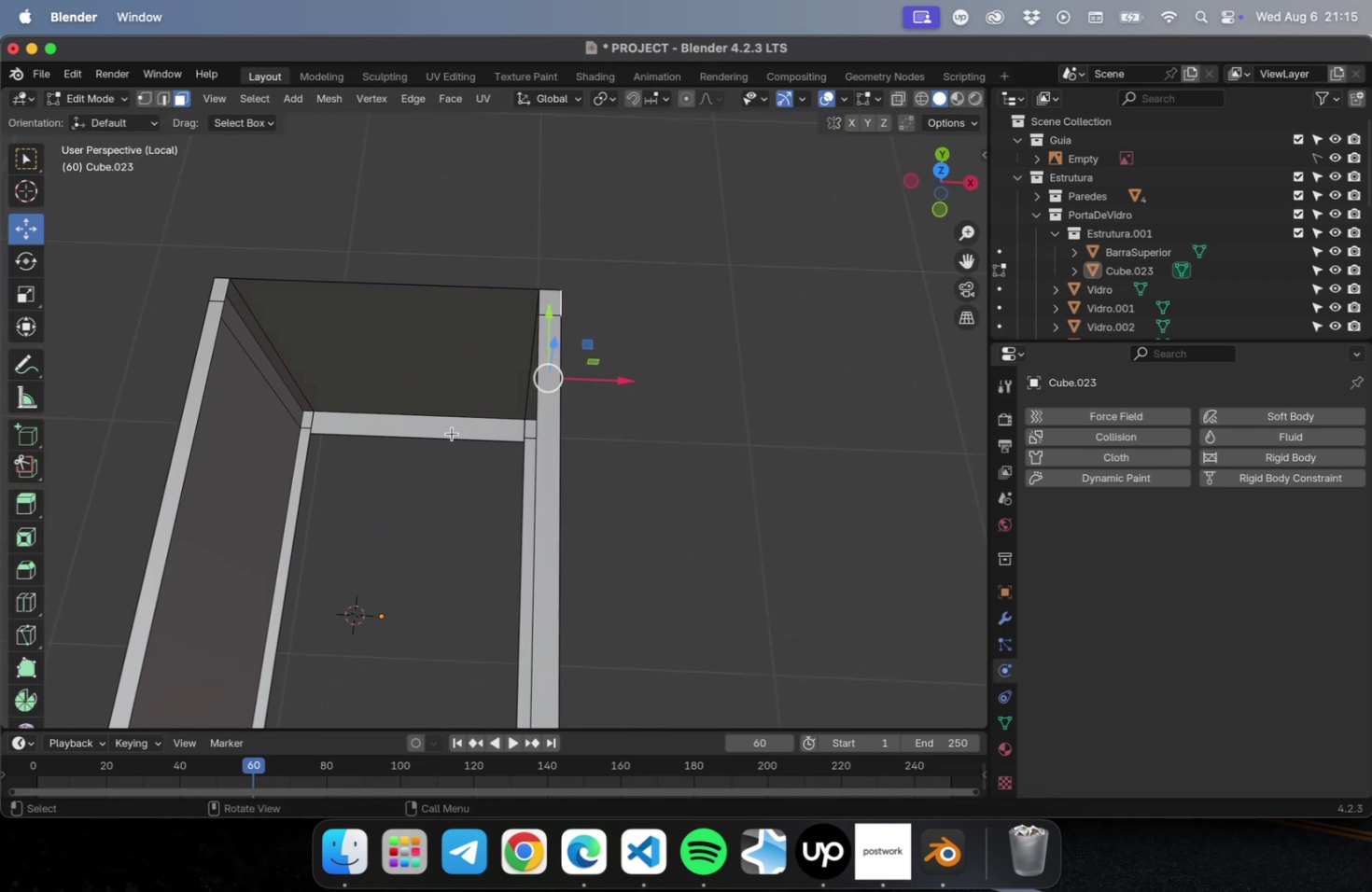 
key(Numpad7)
 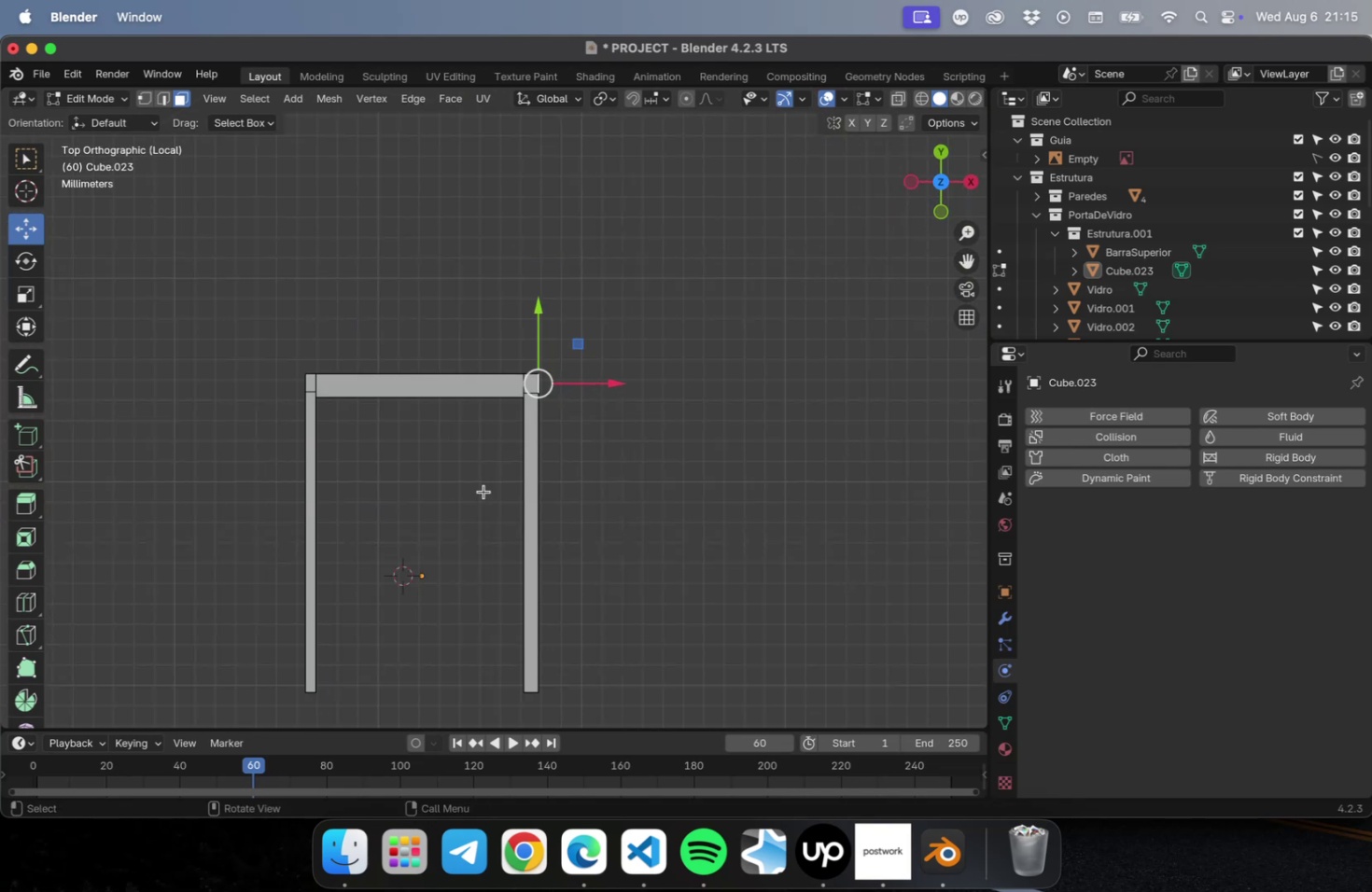 
scroll: coordinate [519, 531], scroll_direction: up, amount: 9.0
 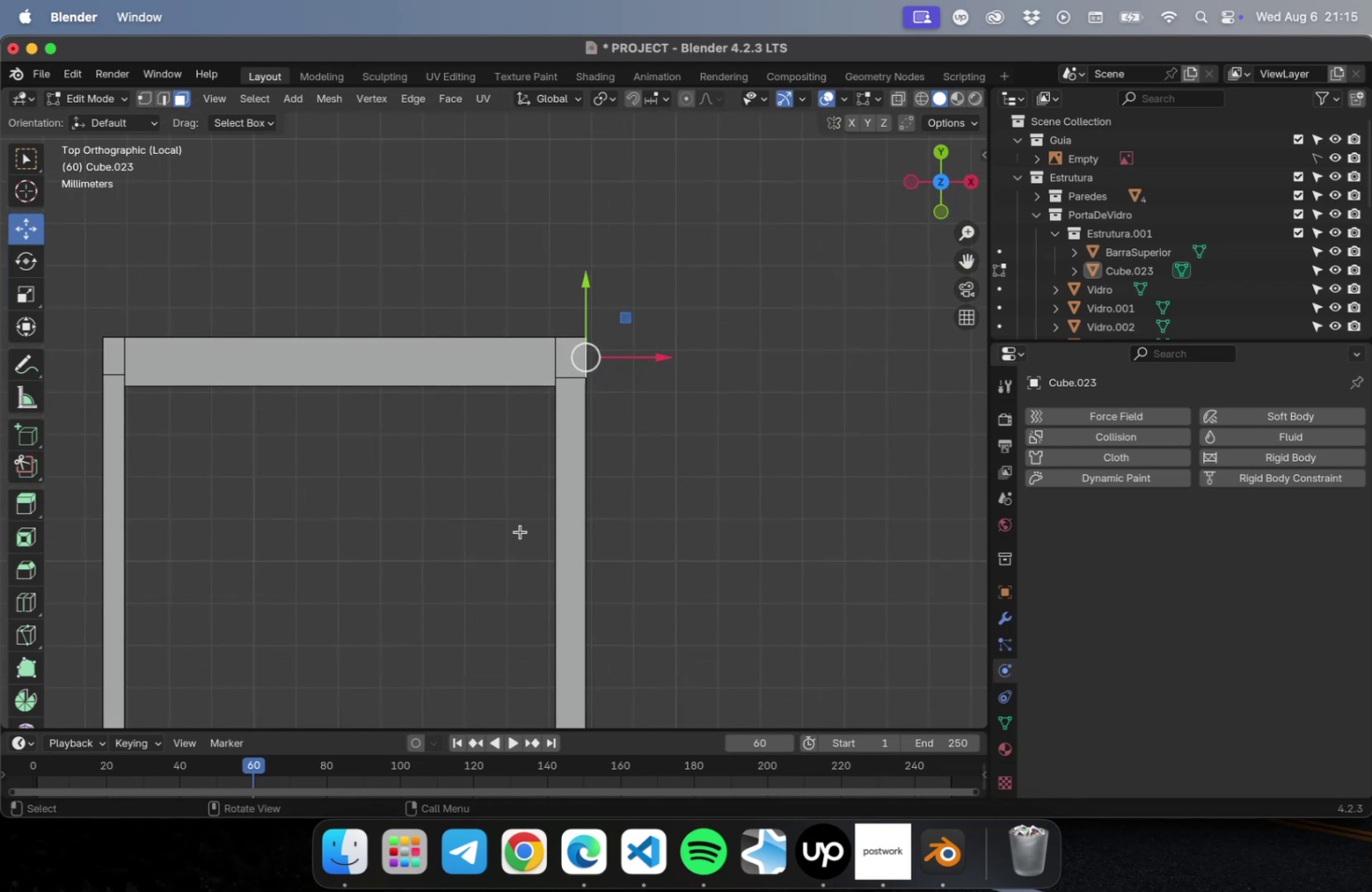 
hold_key(key=ShiftLeft, duration=0.41)
 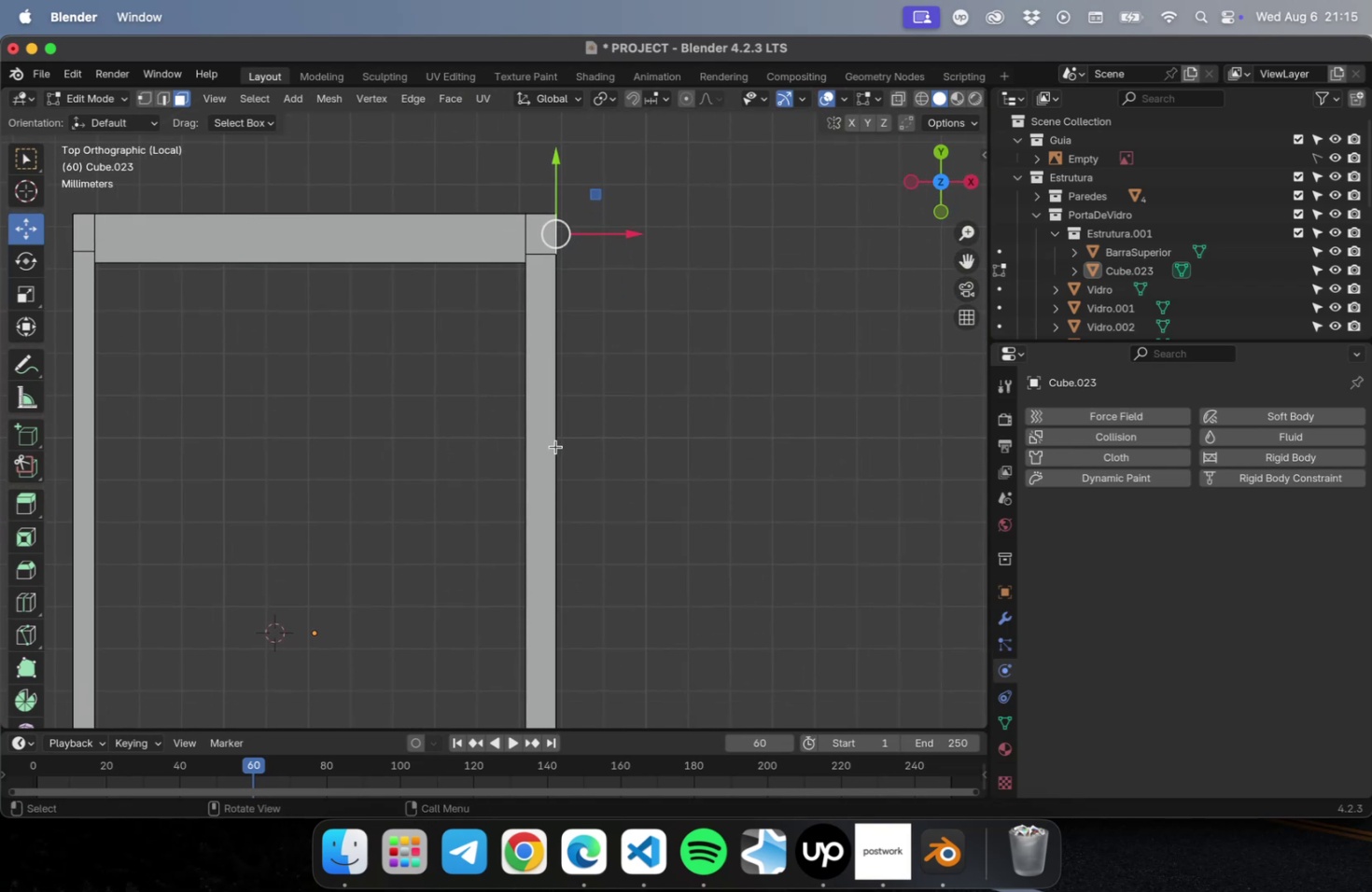 
key(Tab)
 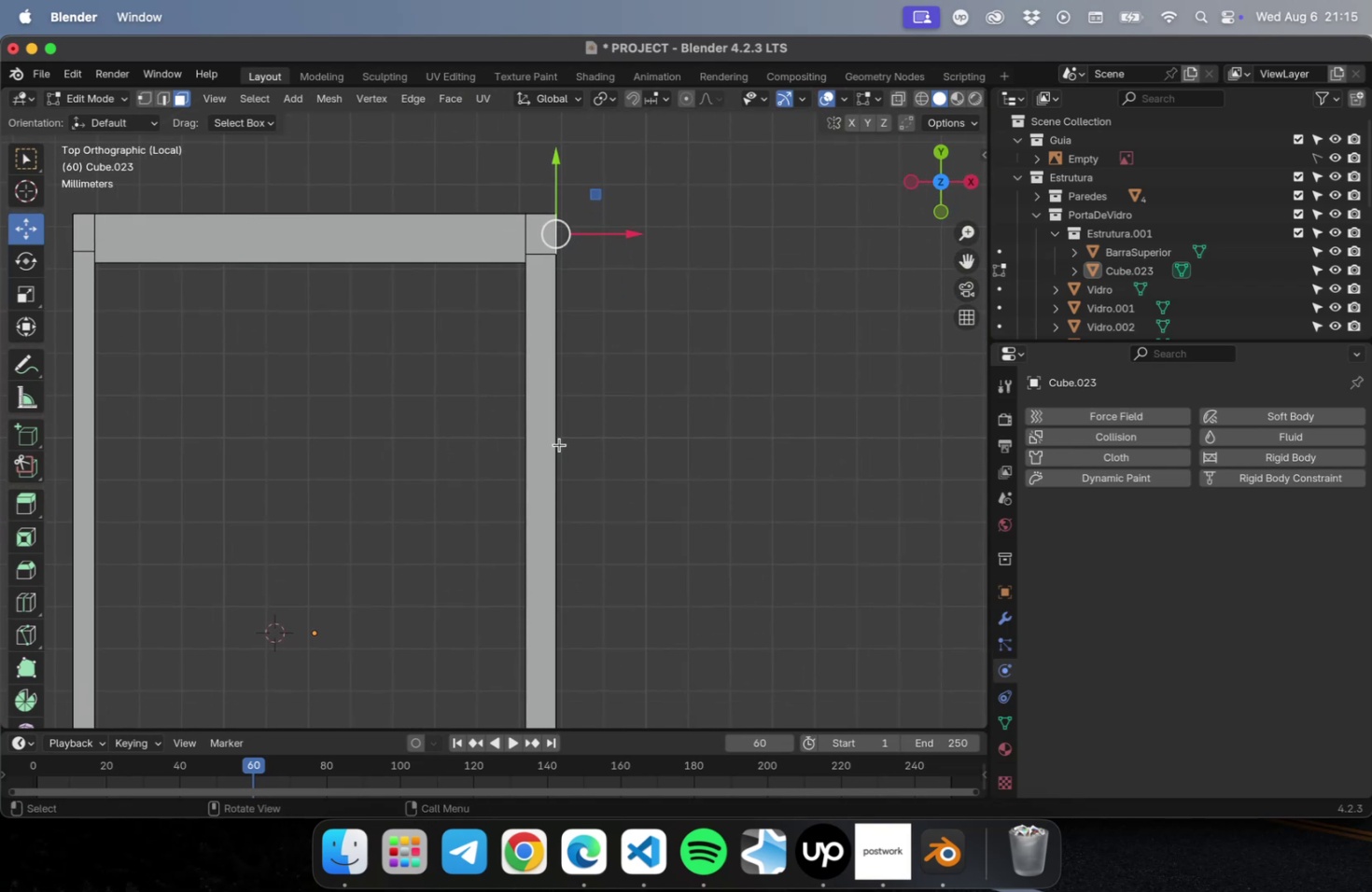 
scroll: coordinate [560, 446], scroll_direction: down, amount: 5.0
 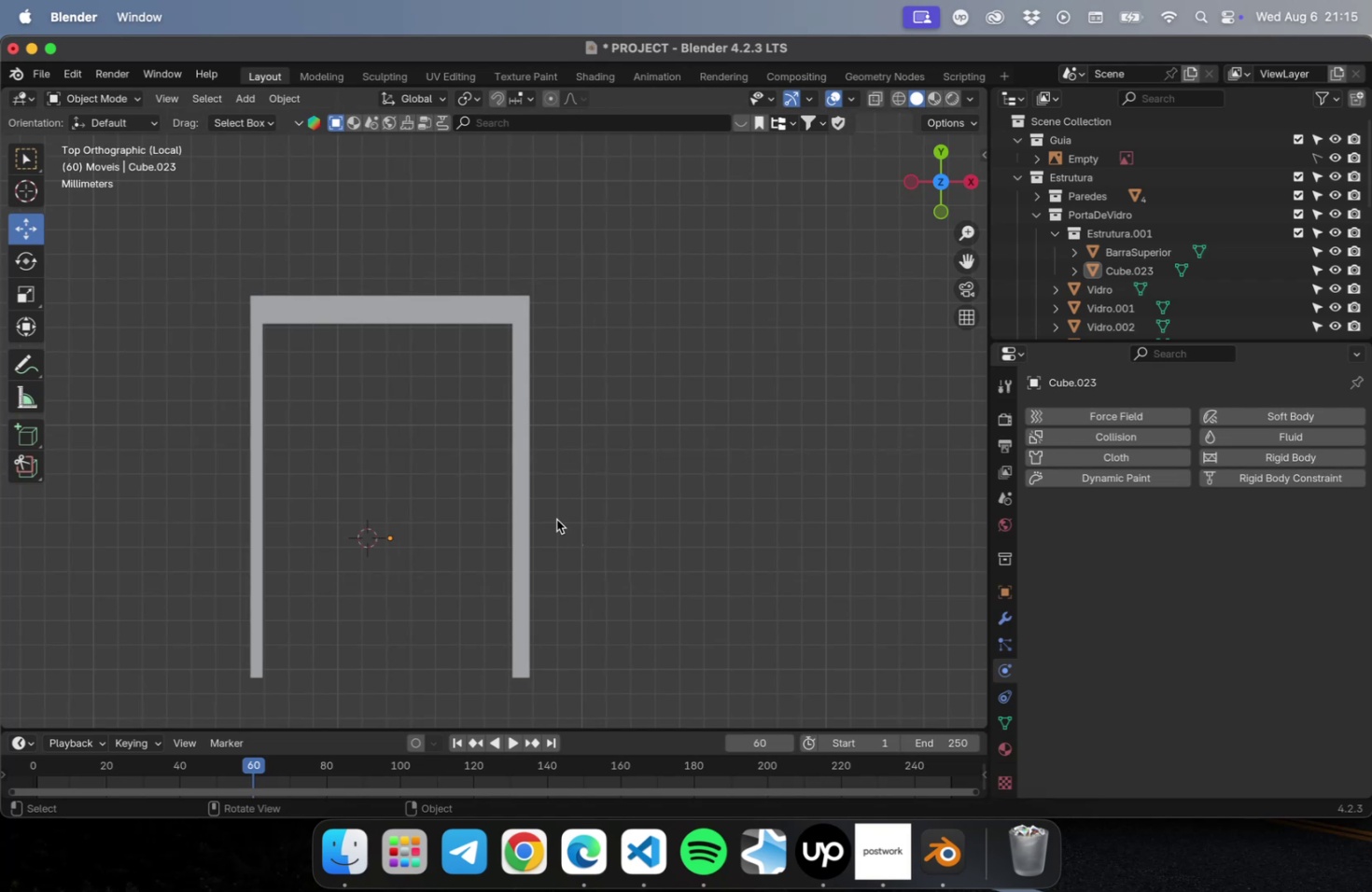 
key(Tab)
 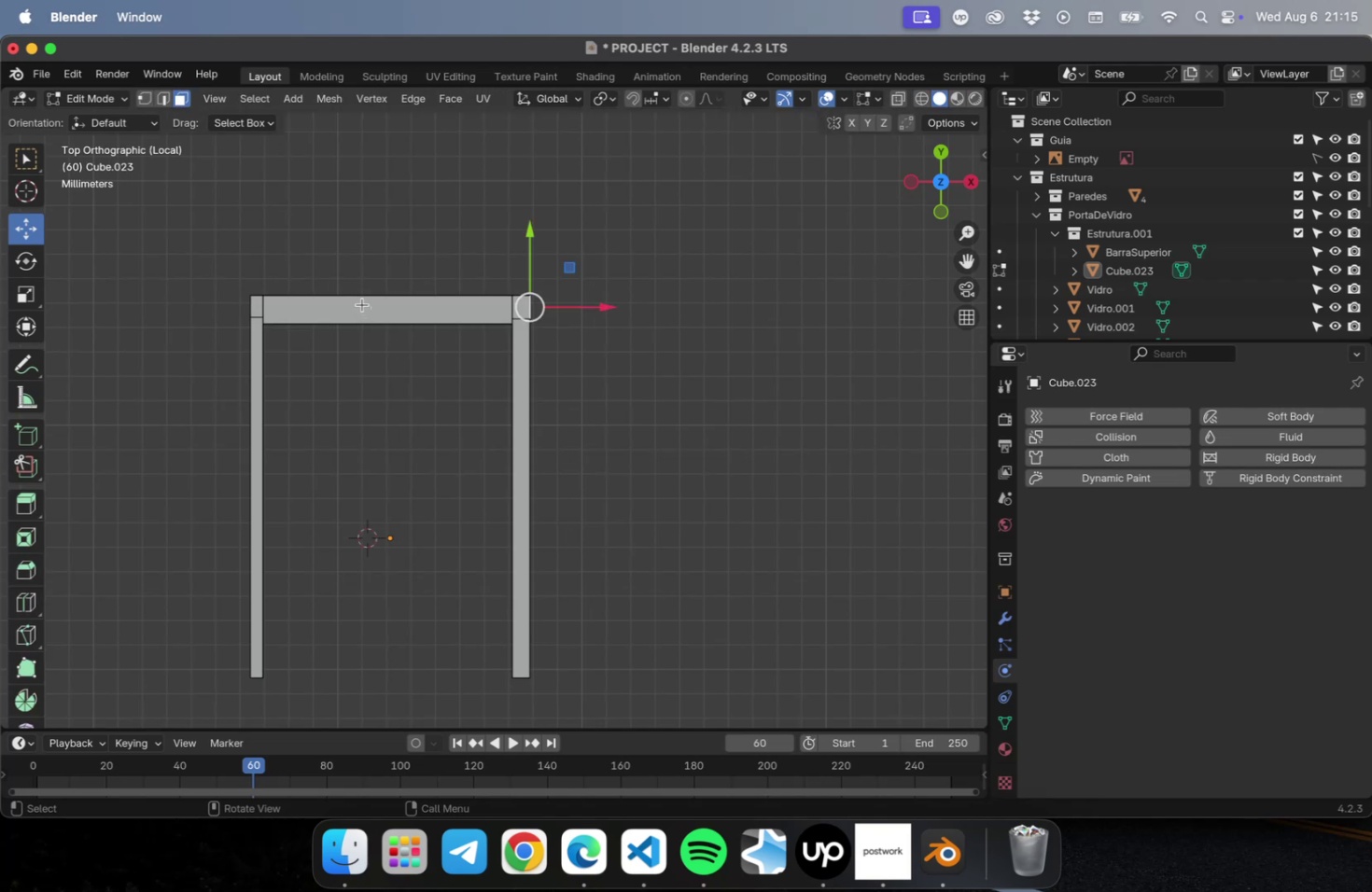 
left_click([362, 304])
 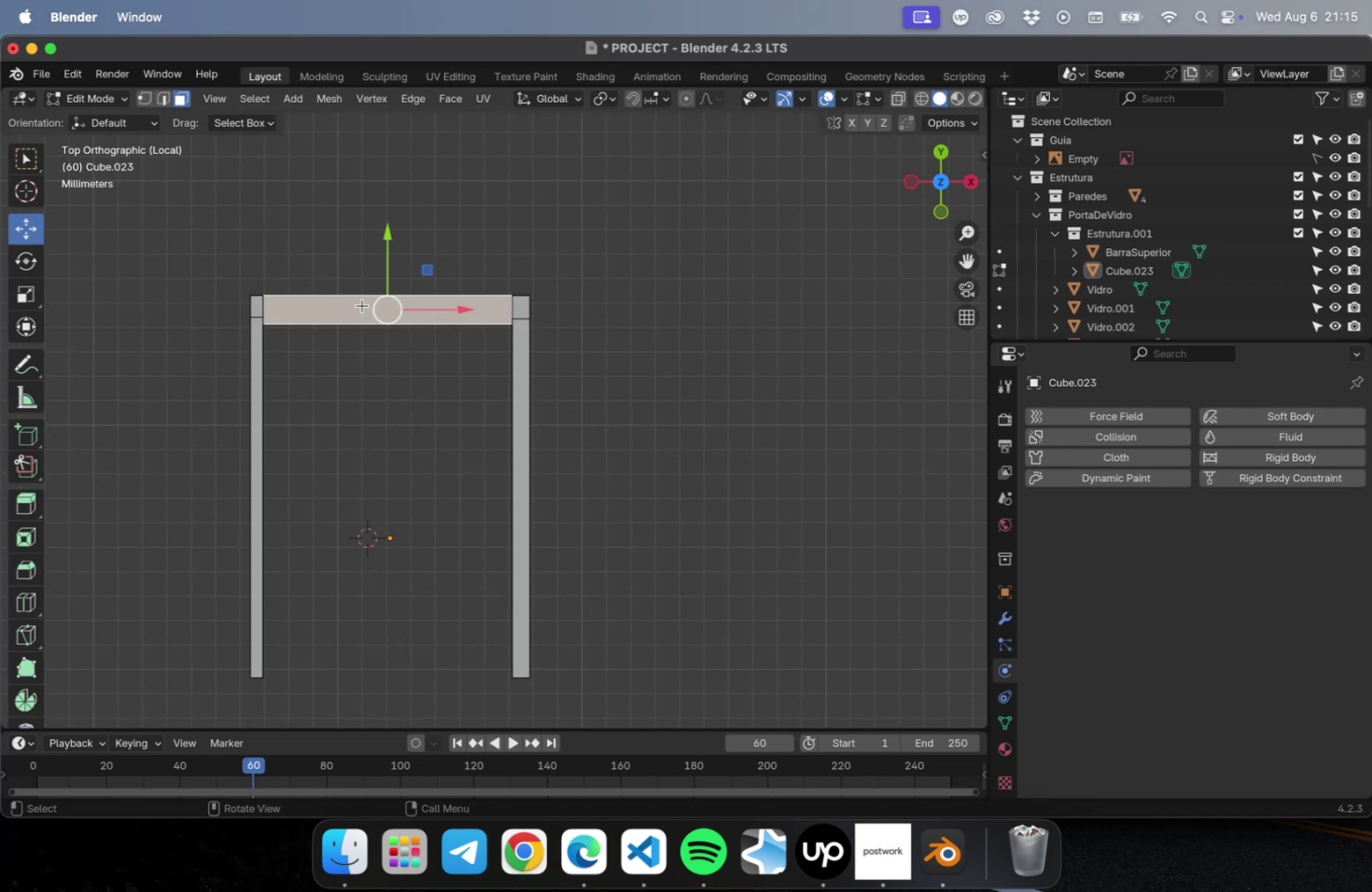 
key(Delete)
 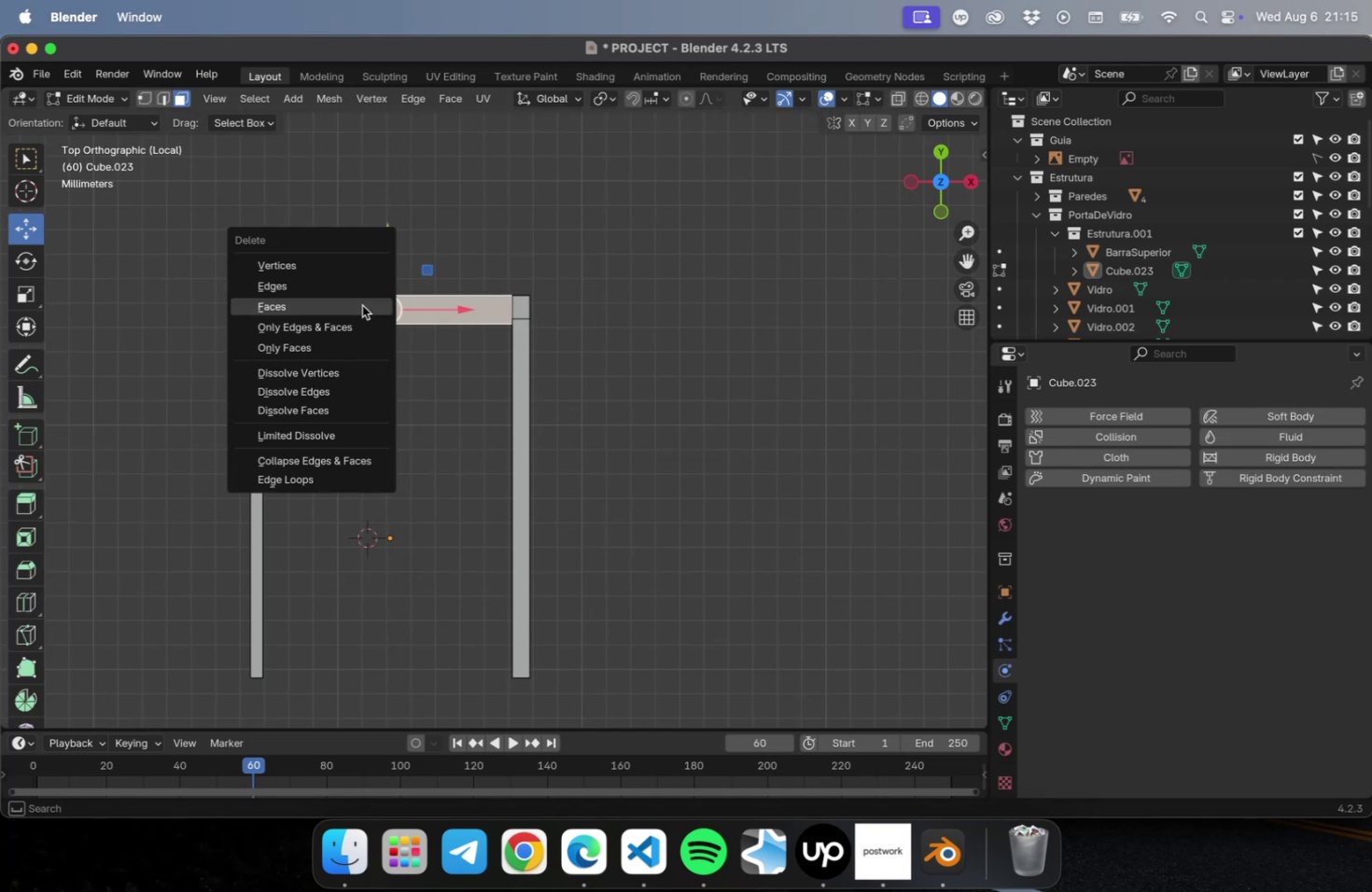 
left_click([362, 305])
 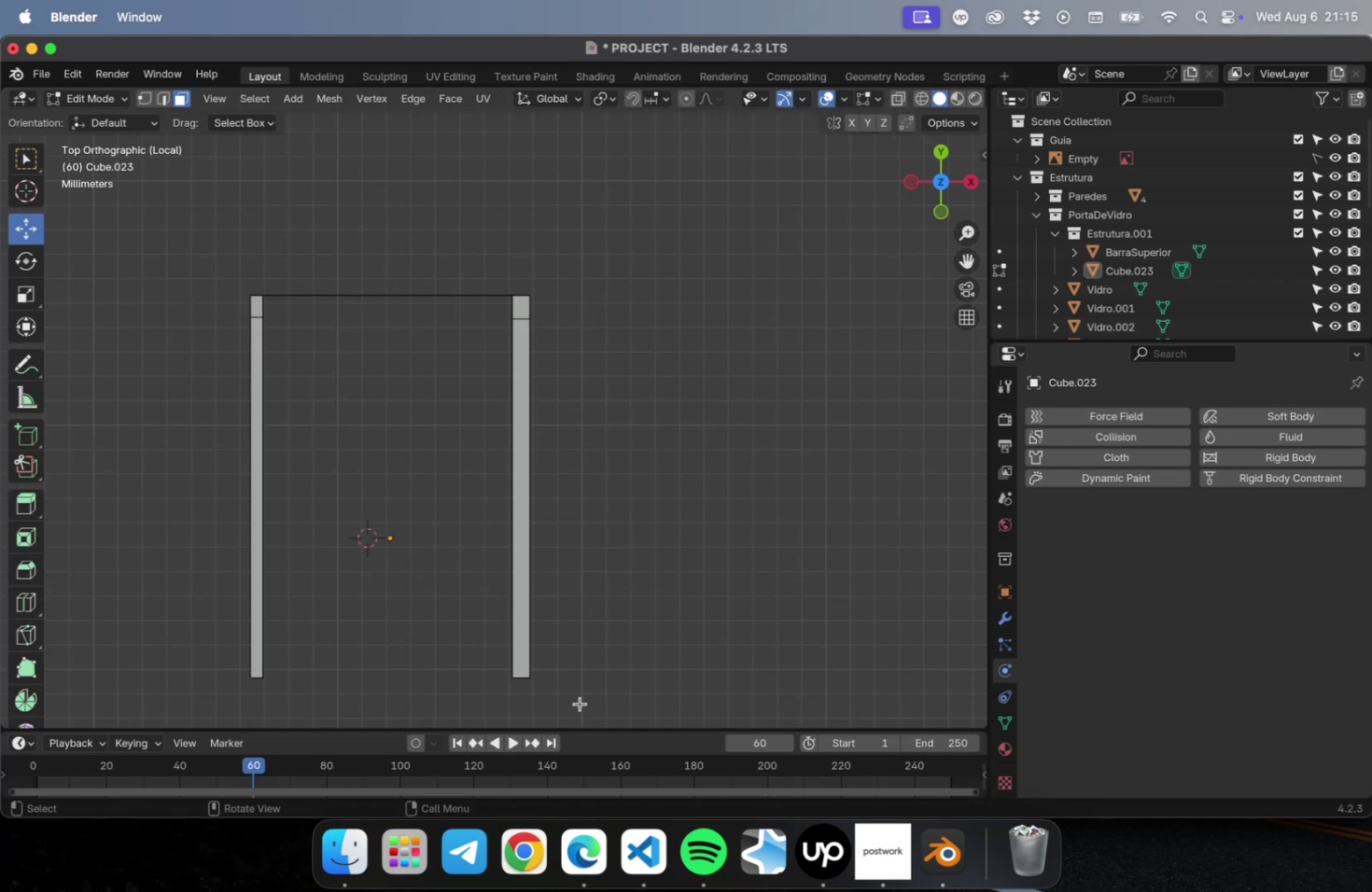 
key(1)
 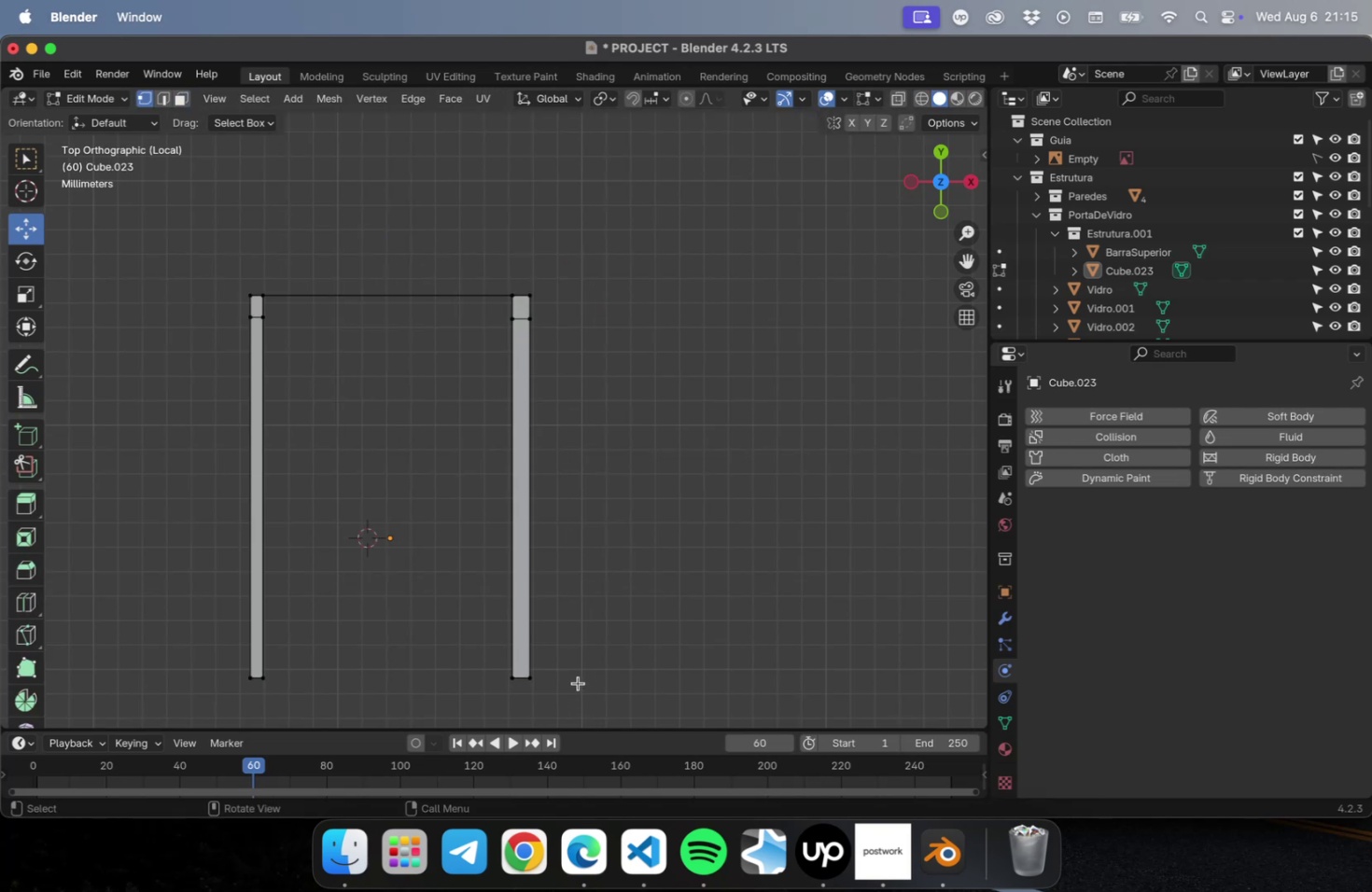 
left_click_drag(start_coordinate=[561, 701], to_coordinate=[523, 272])
 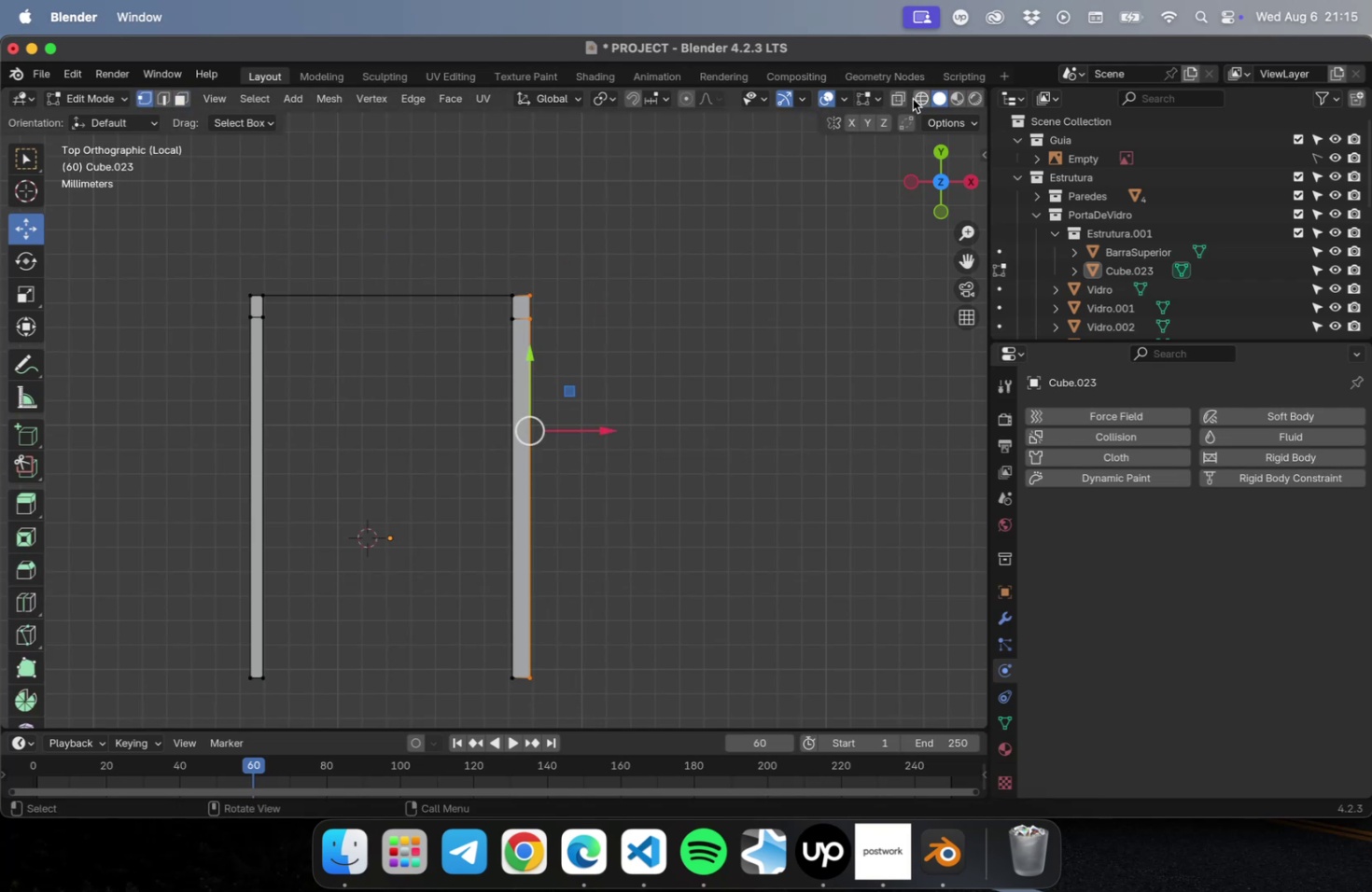 
left_click([895, 94])
 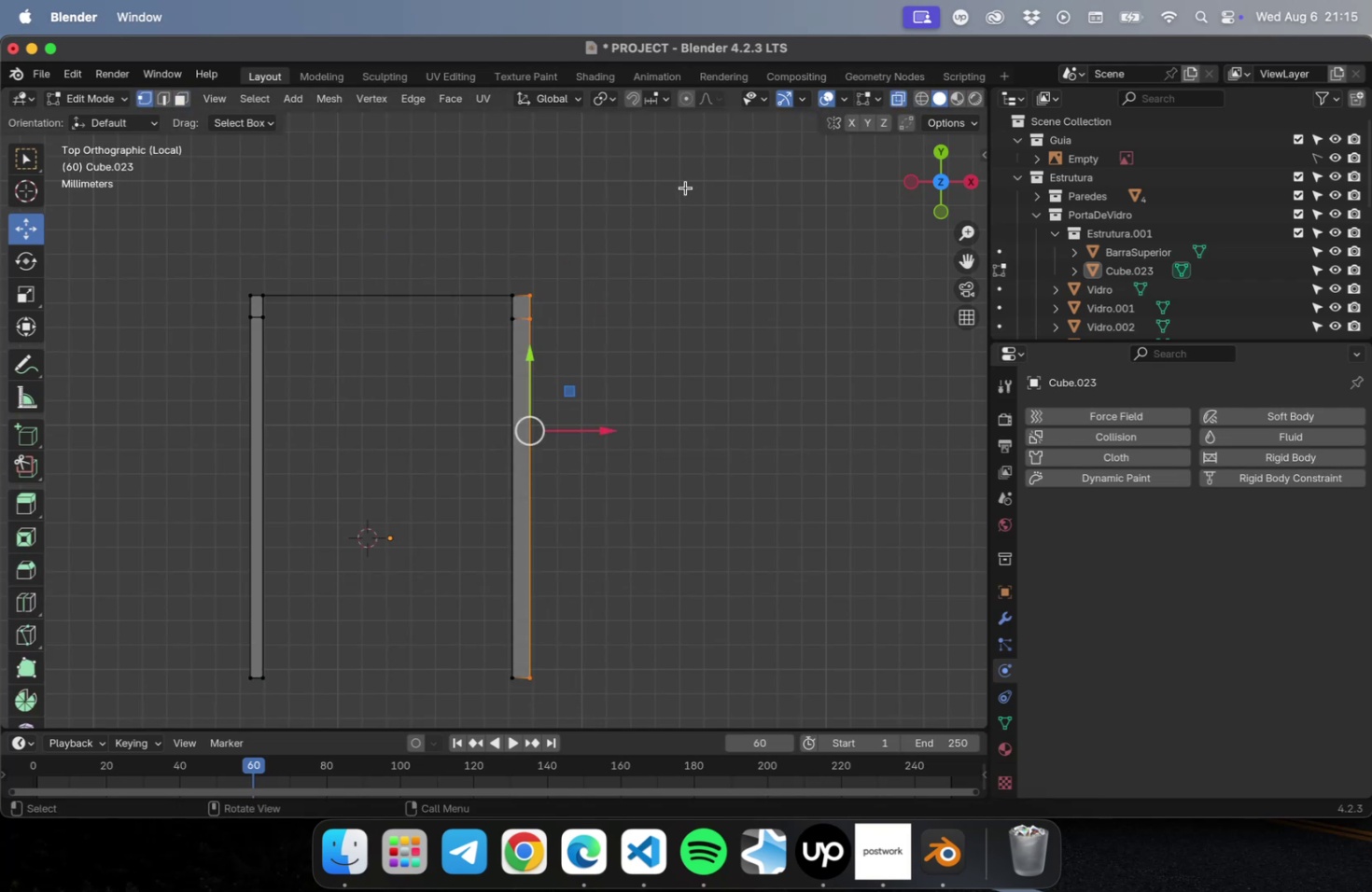 
left_click_drag(start_coordinate=[663, 196], to_coordinate=[522, 745])
 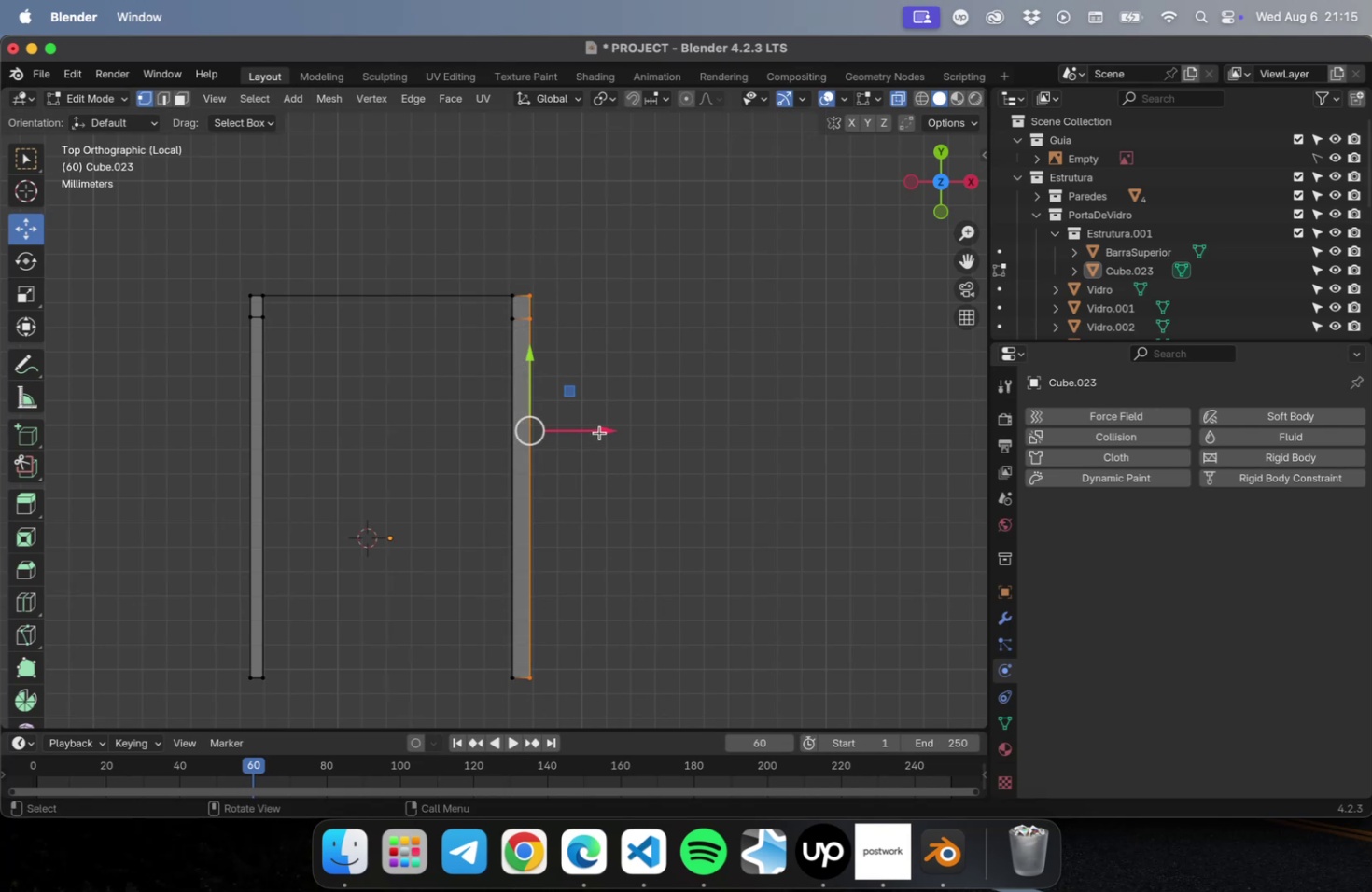 
left_click_drag(start_coordinate=[601, 430], to_coordinate=[593, 433])
 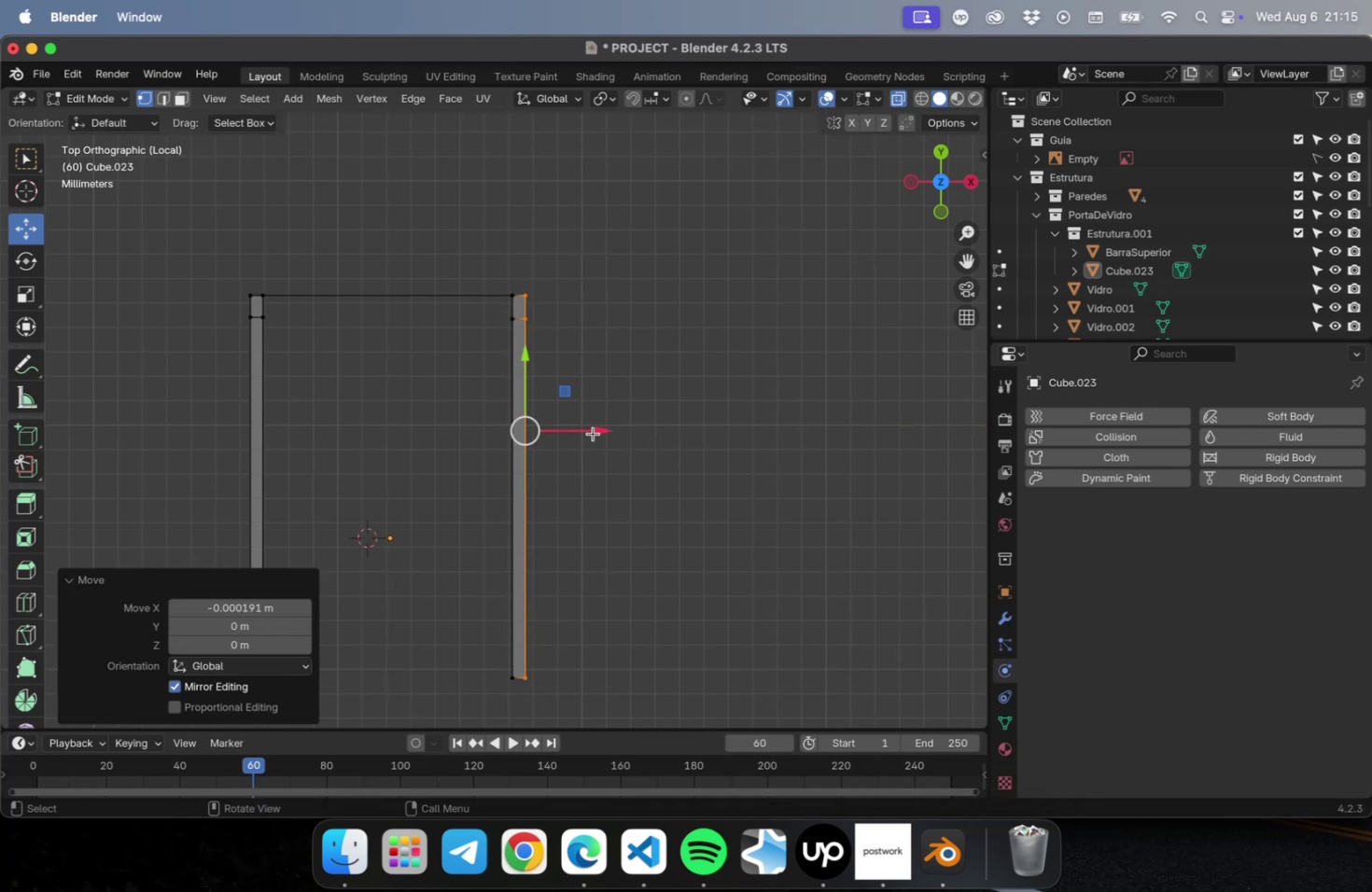 
key(2)
 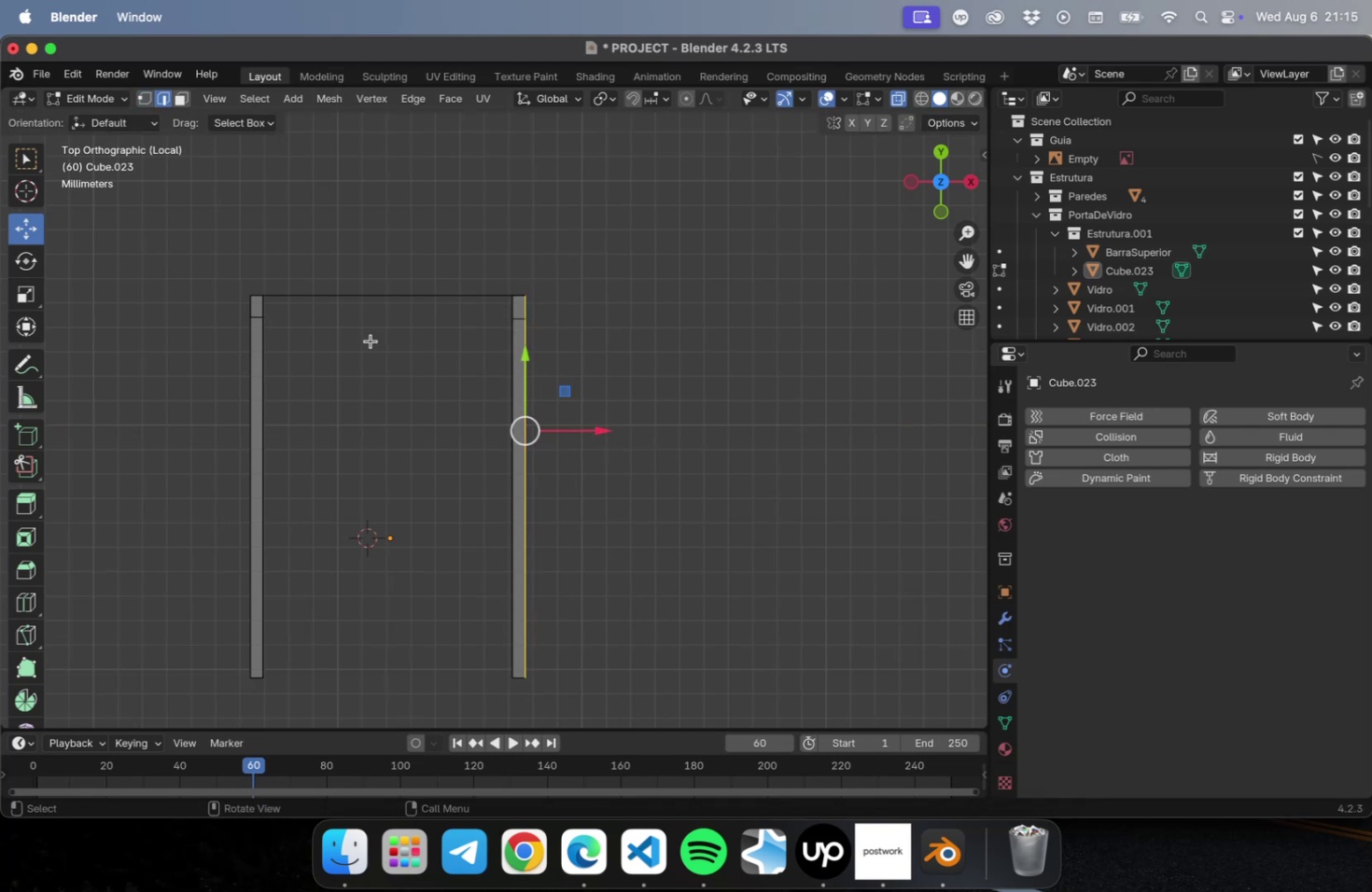 
scroll: coordinate [368, 338], scroll_direction: up, amount: 11.0
 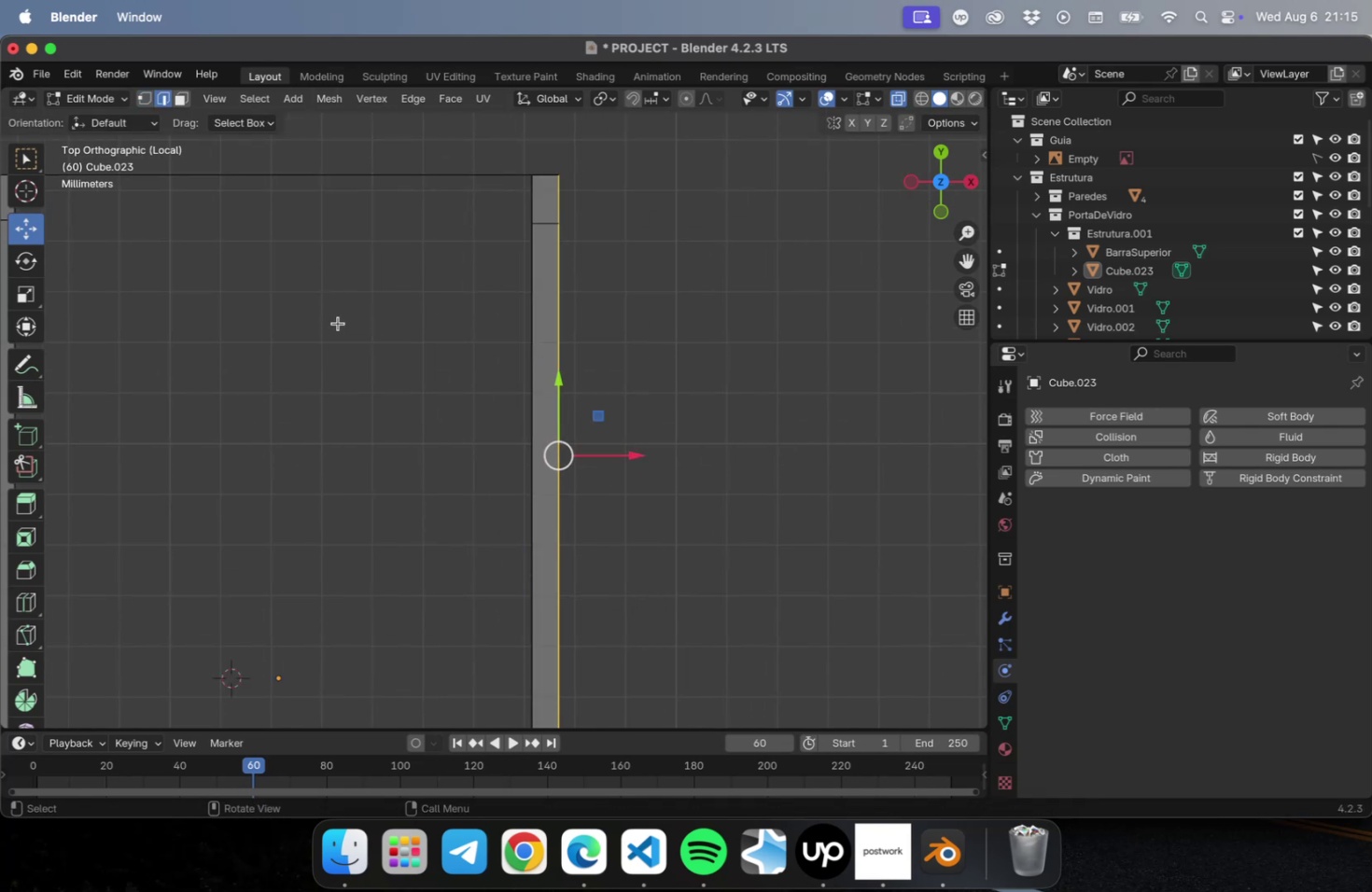 
hold_key(key=ShiftLeft, duration=0.52)
 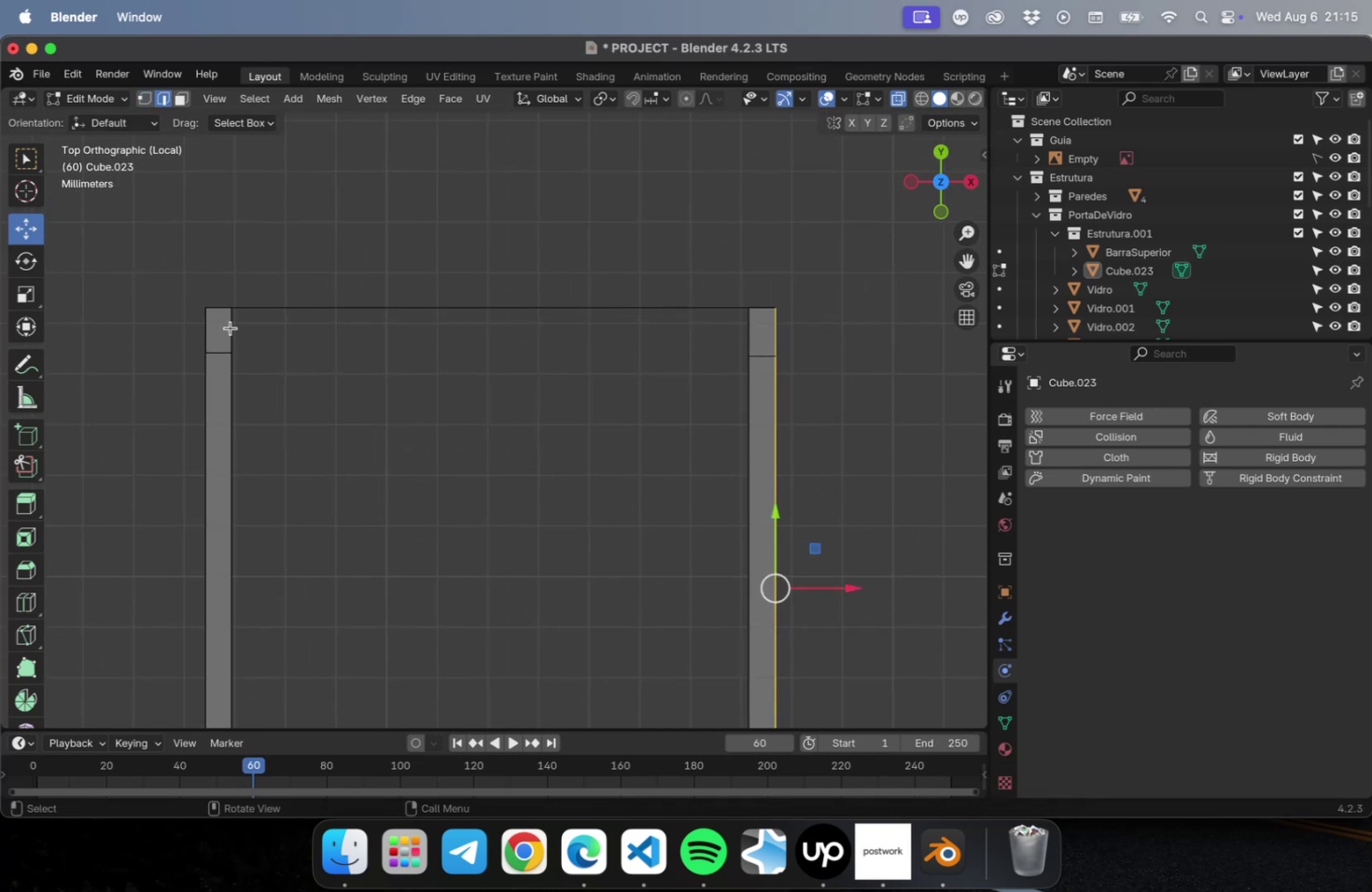 
left_click([231, 328])
 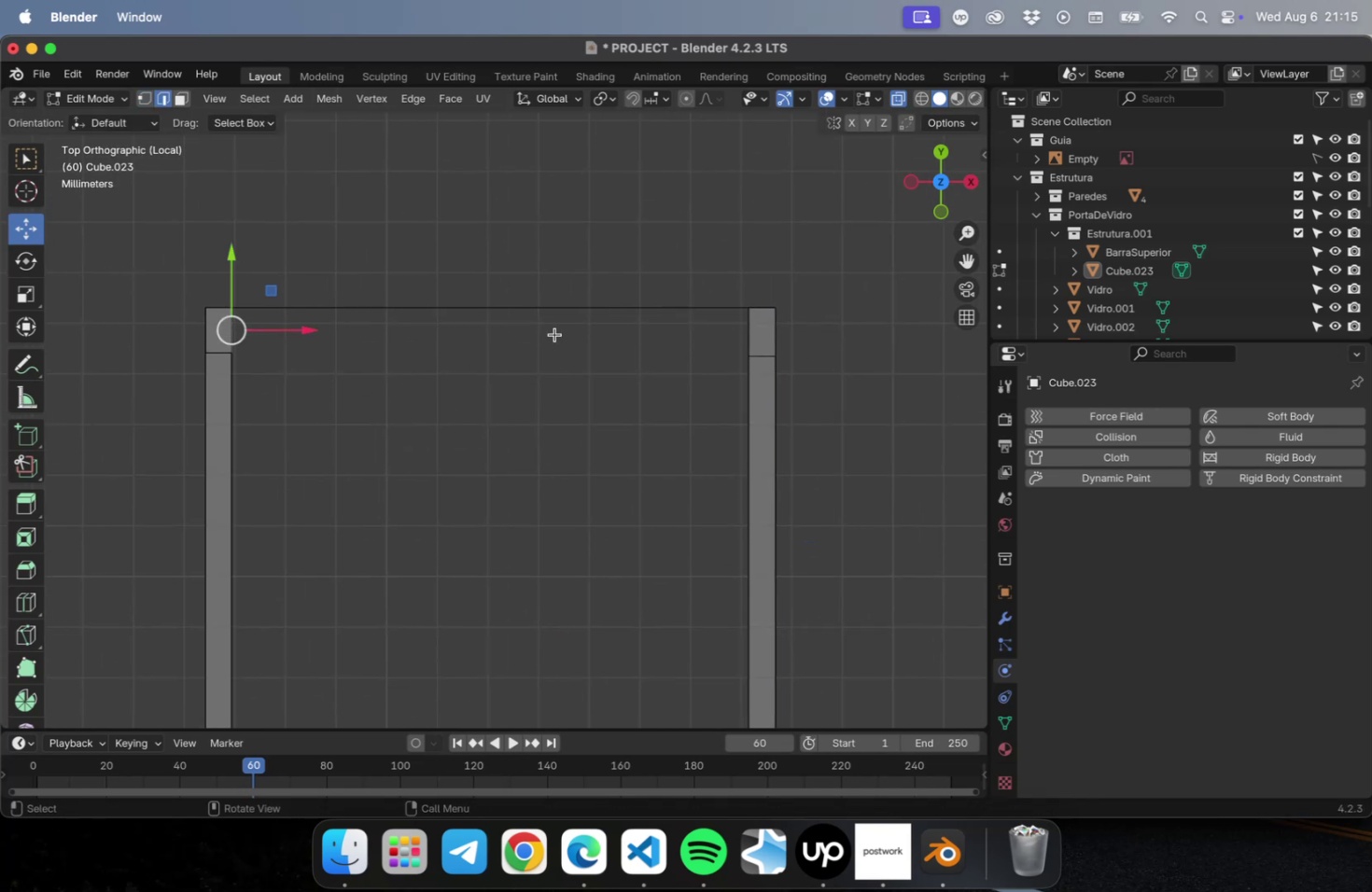 
hold_key(key=ShiftLeft, duration=1.43)
 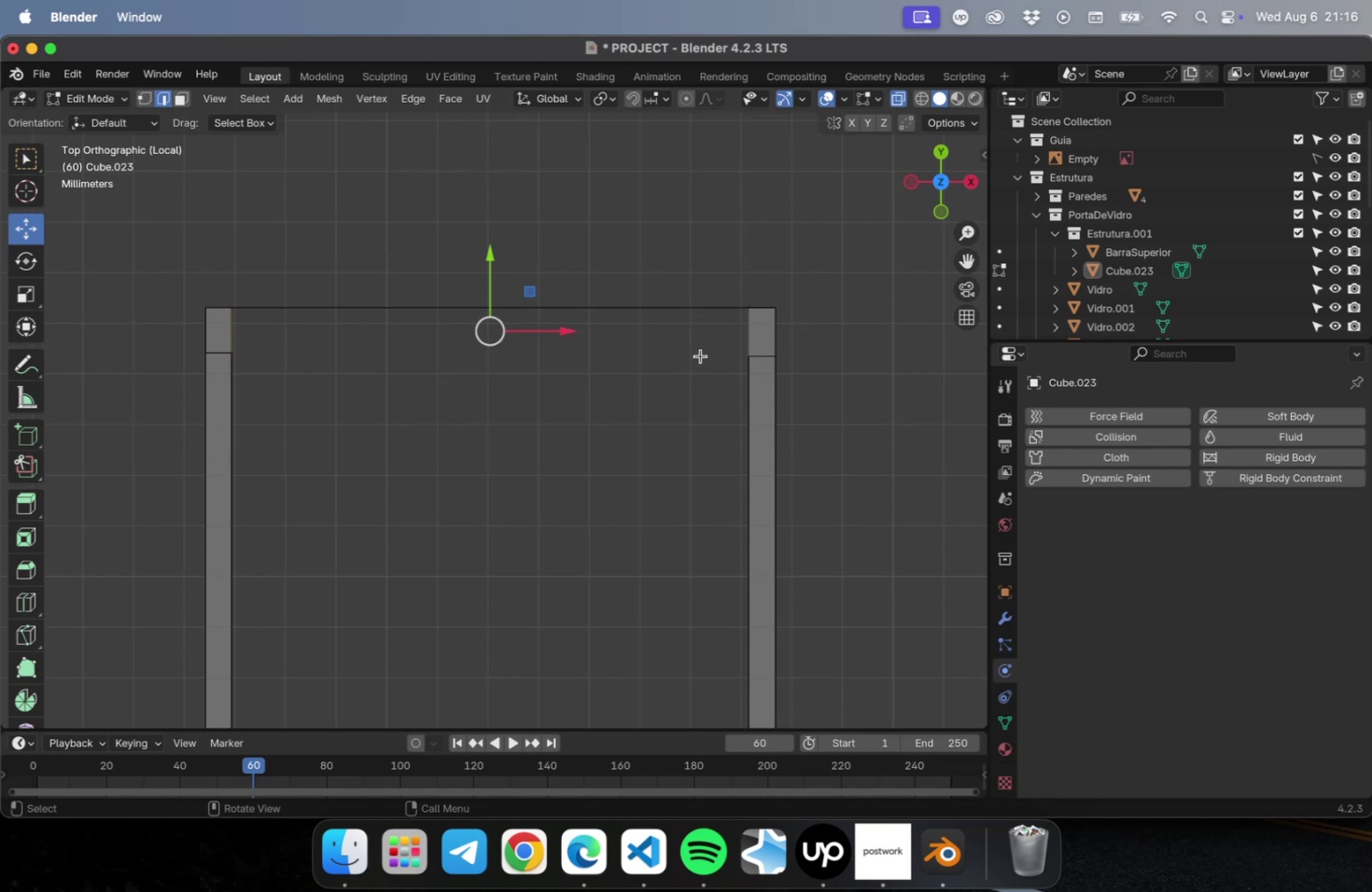 
right_click([701, 355])
 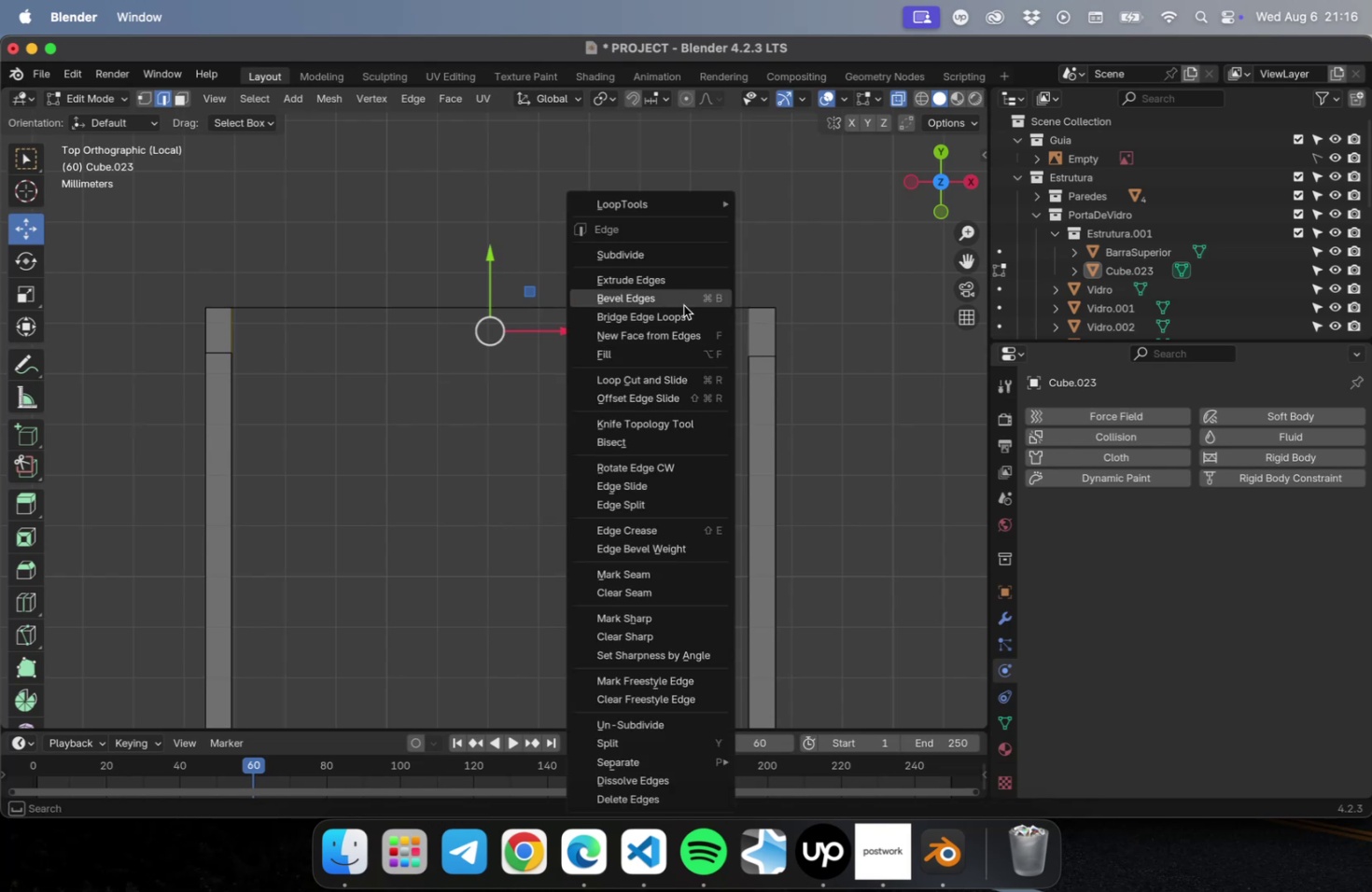 
left_click([683, 310])
 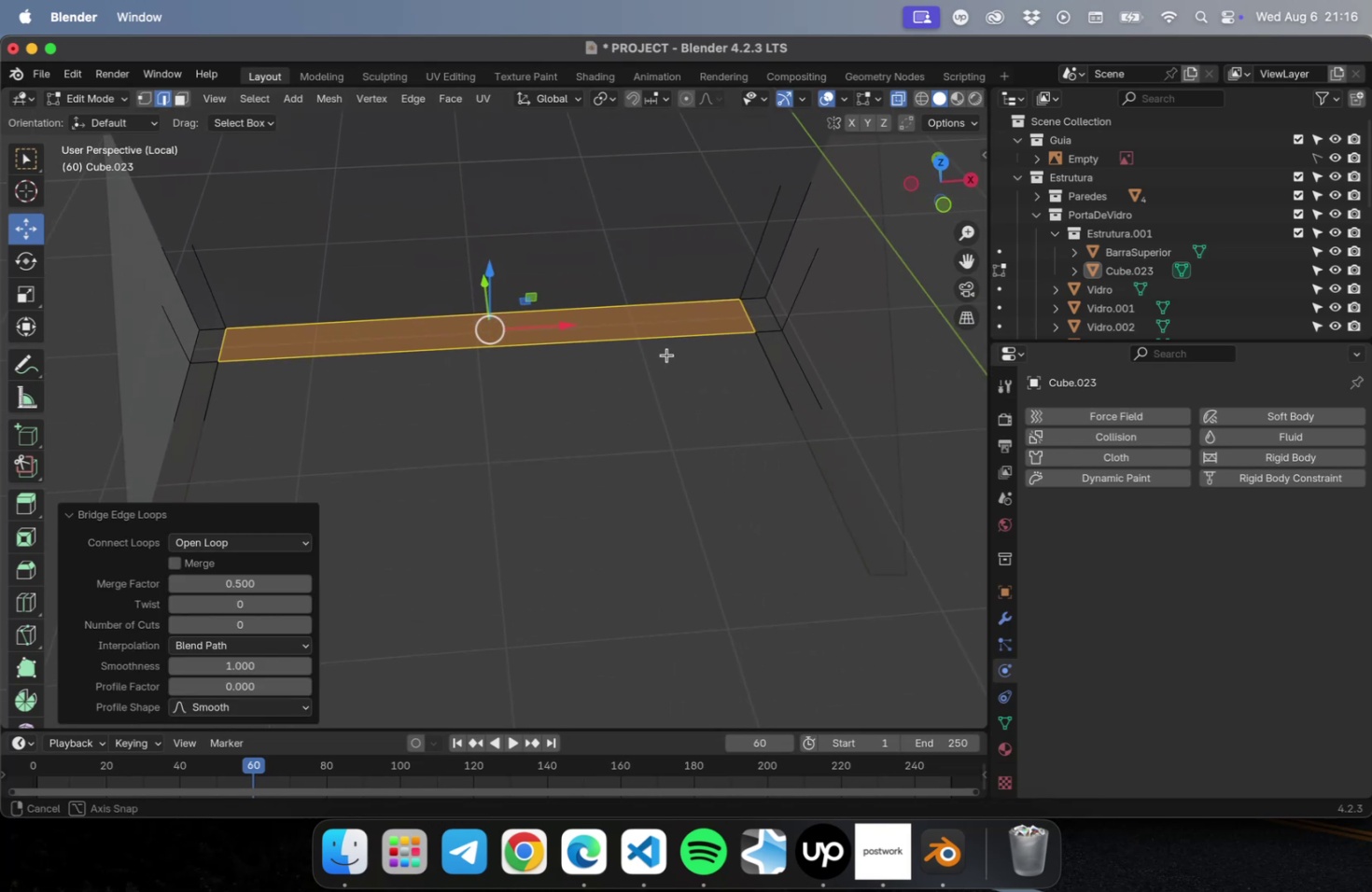 
scroll: coordinate [666, 347], scroll_direction: down, amount: 2.0
 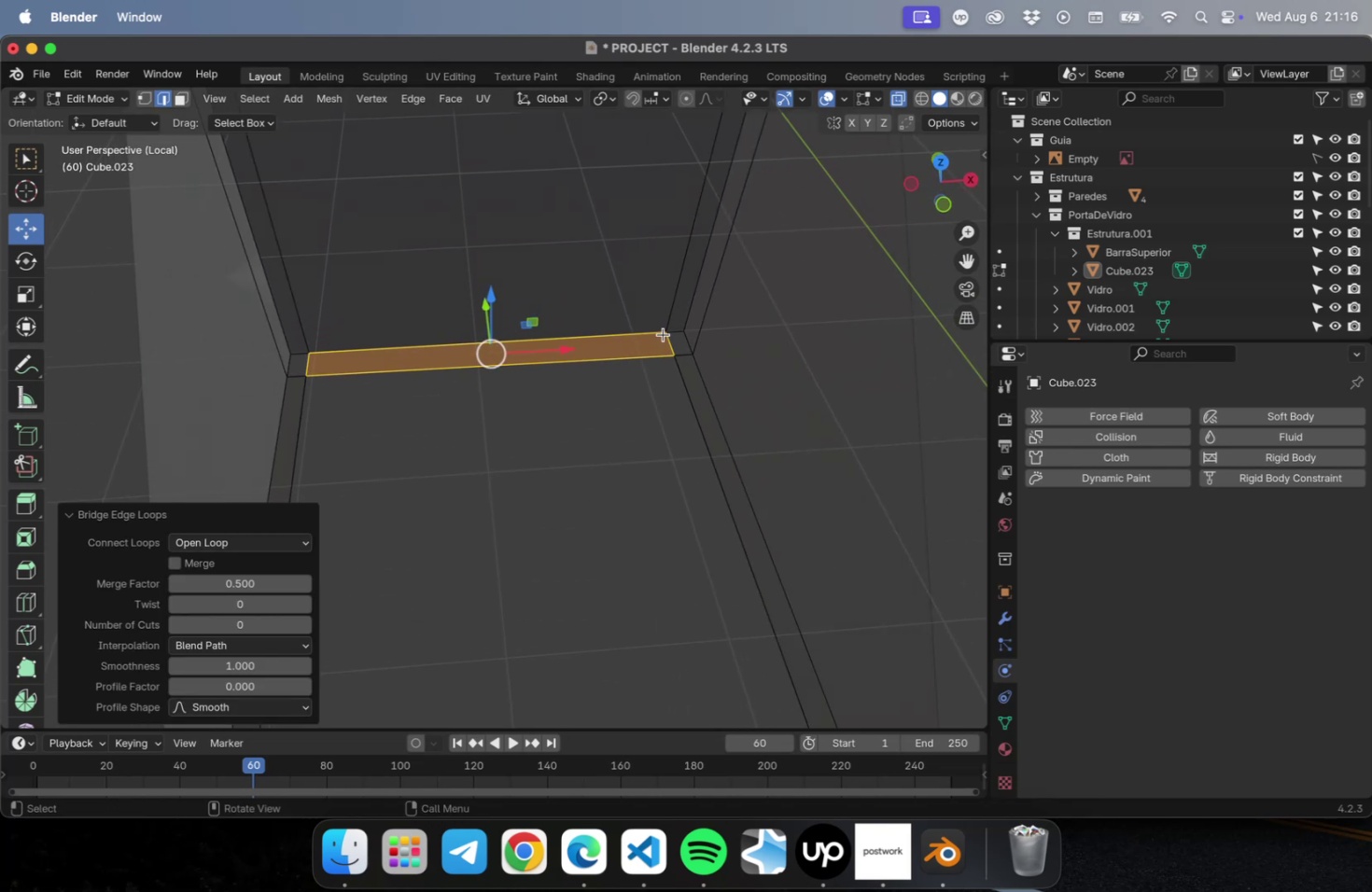 
hold_key(key=ShiftLeft, duration=0.57)
 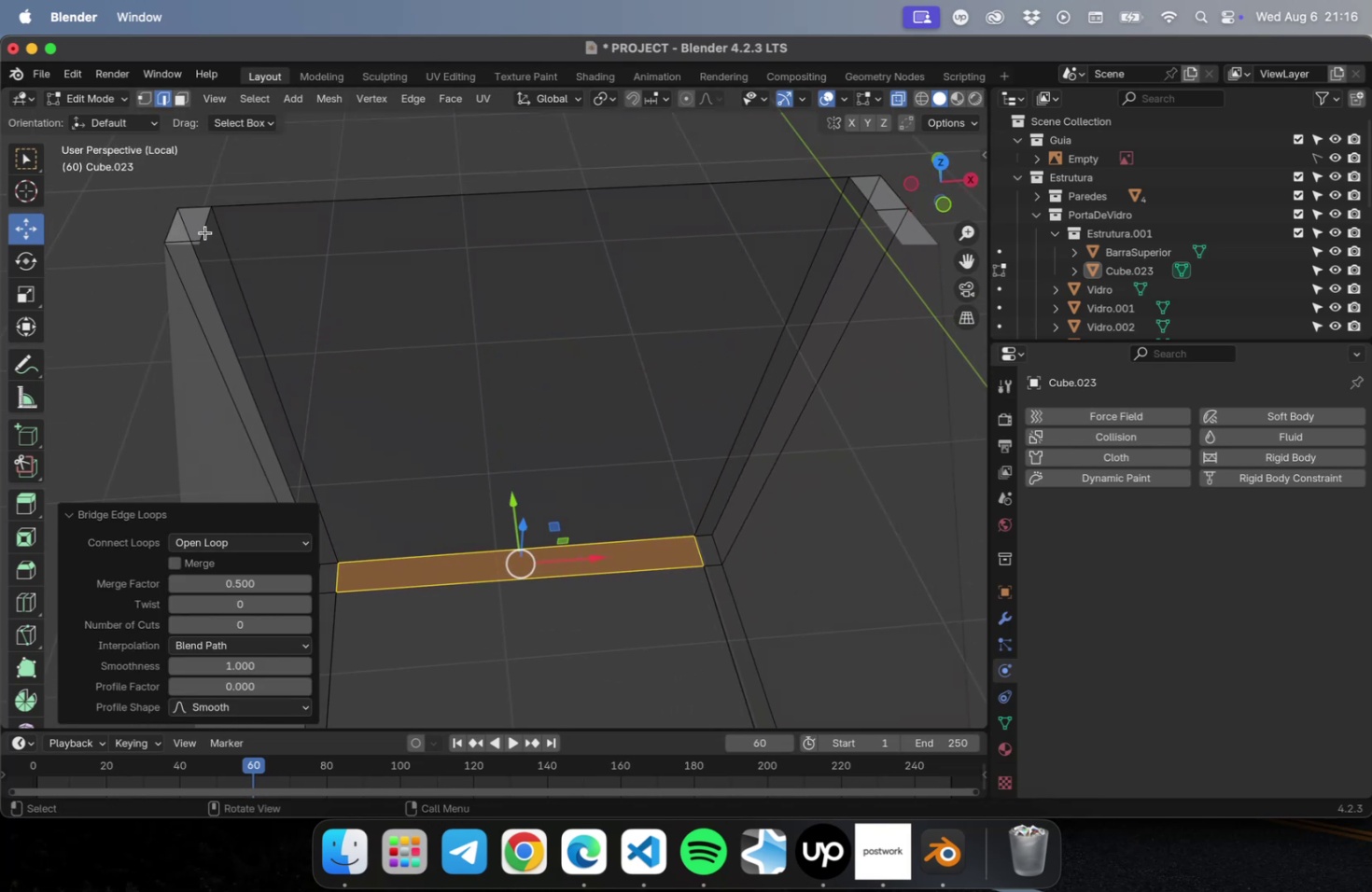 
left_click([200, 230])
 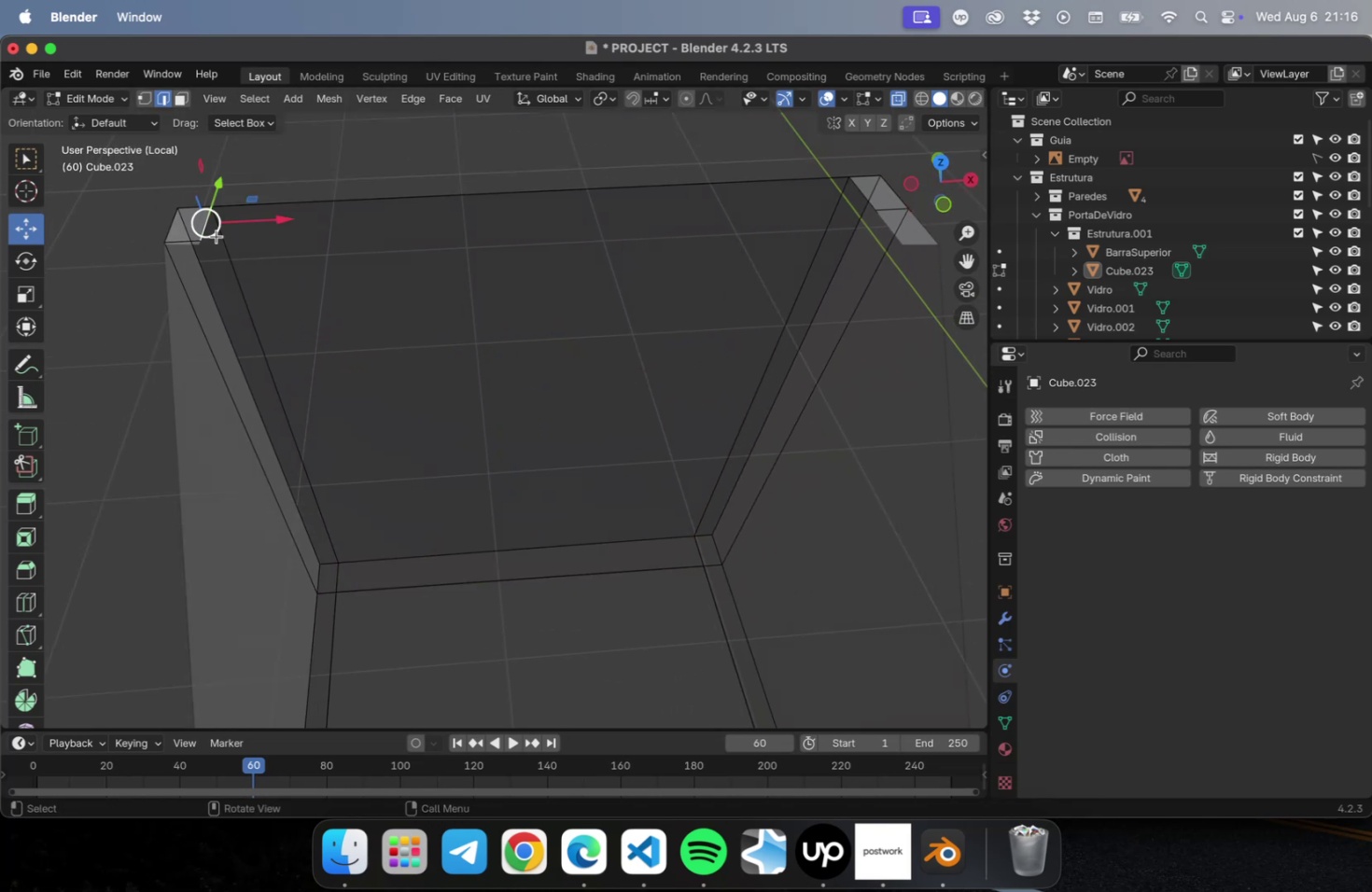 
key(Tab)
 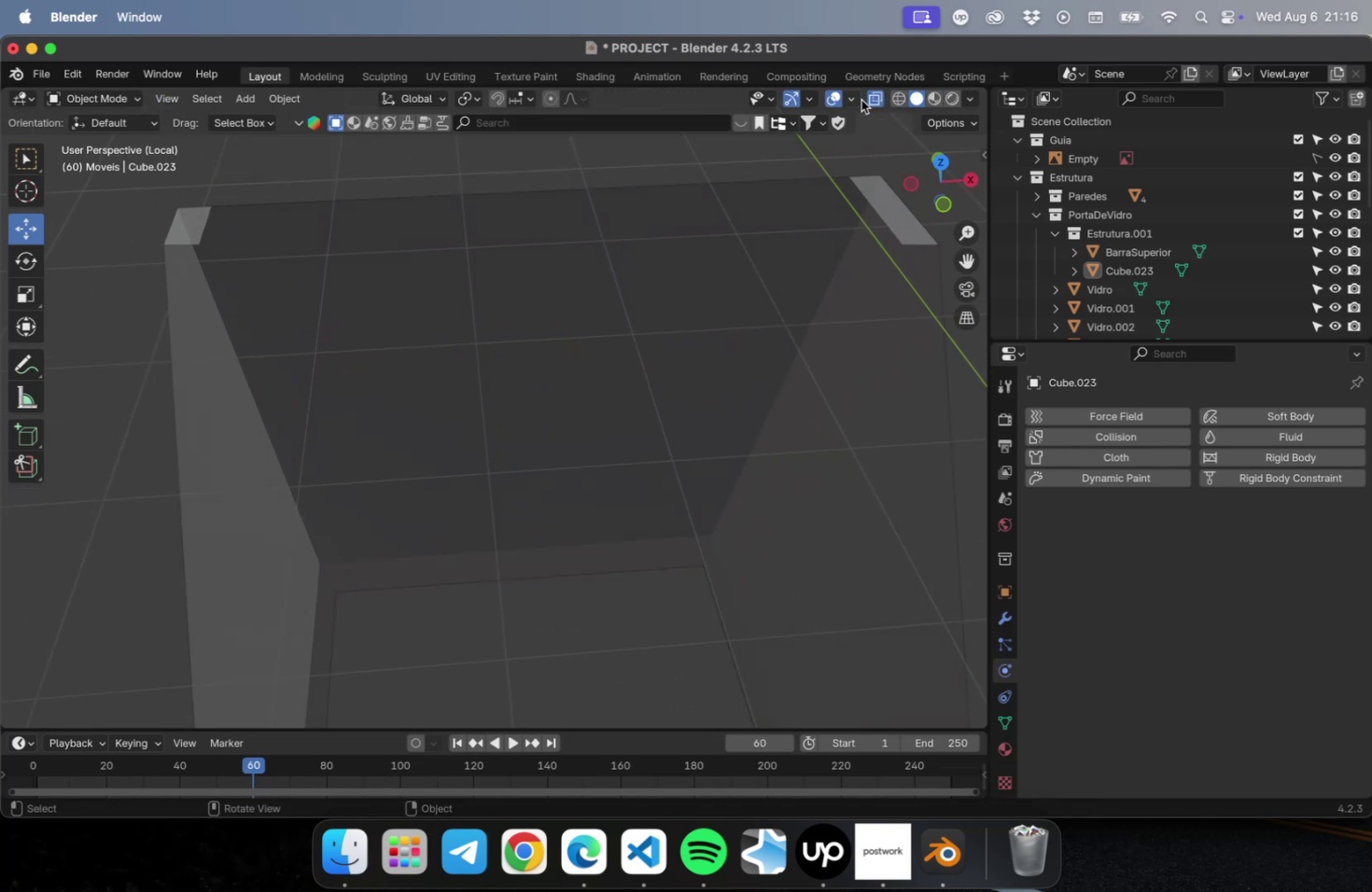 
left_click([871, 99])
 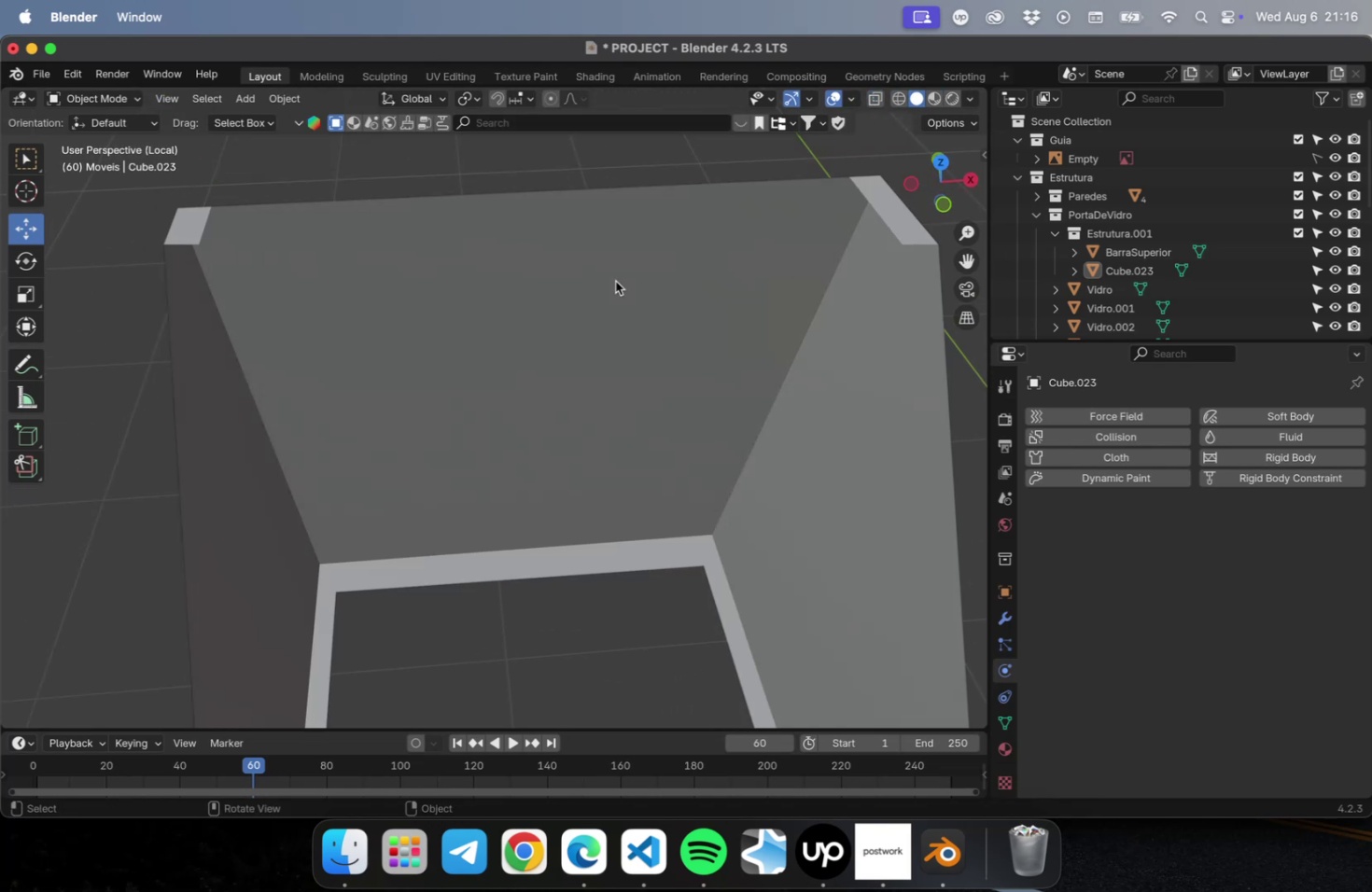 
scroll: coordinate [354, 297], scroll_direction: down, amount: 5.0
 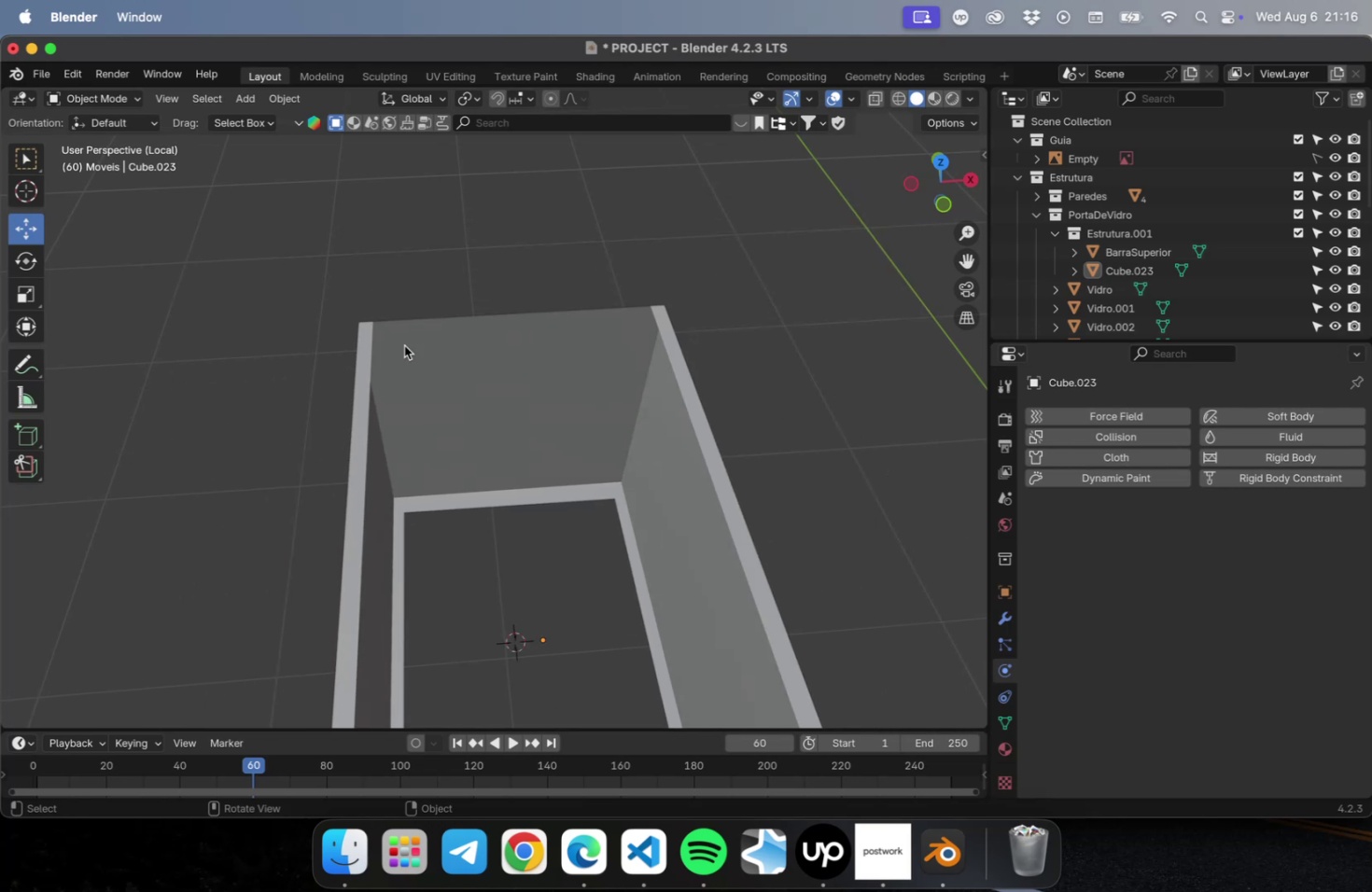 
key(Tab)
 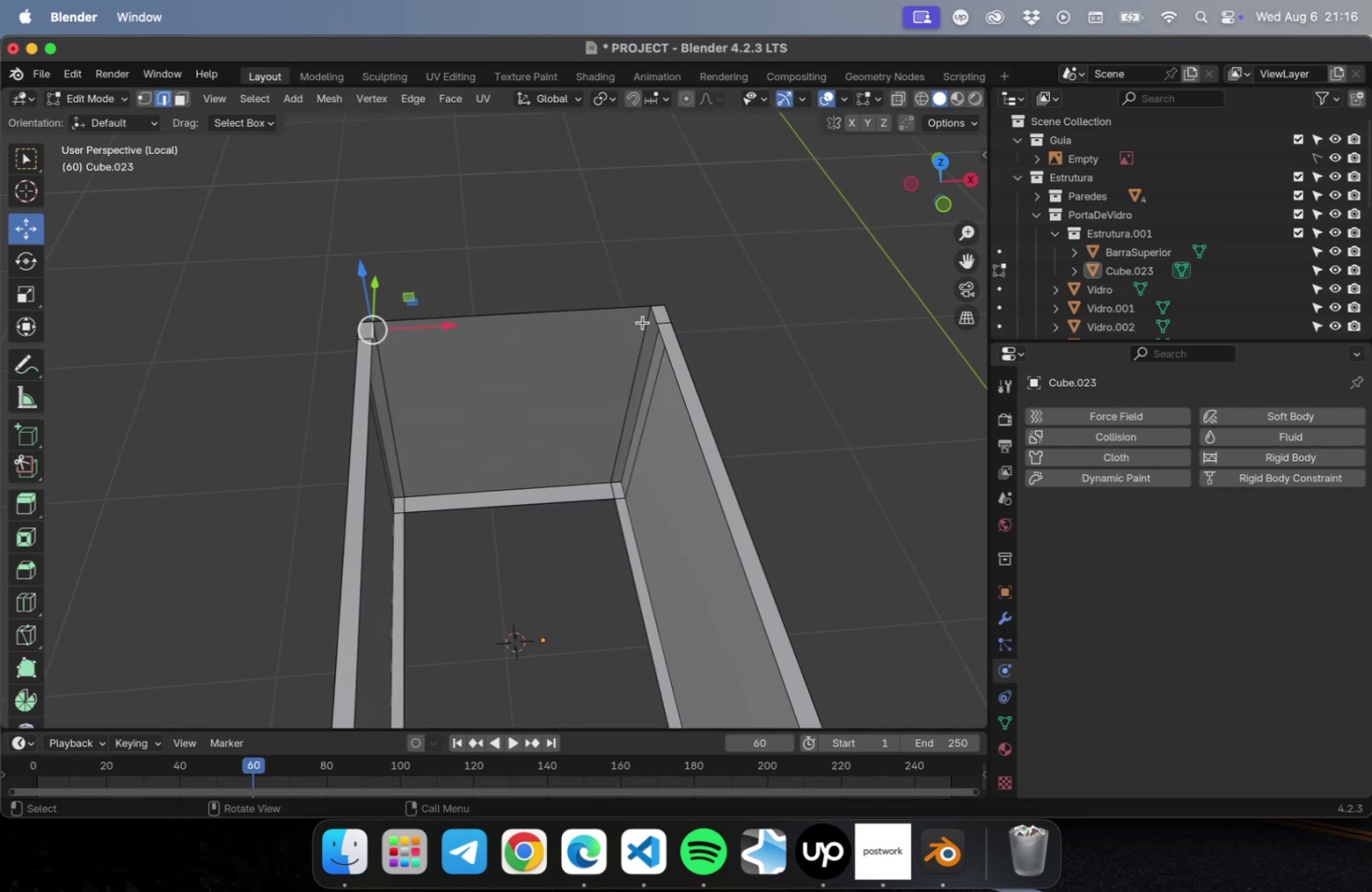 
hold_key(key=ShiftLeft, duration=0.46)
left_click([657, 314])
 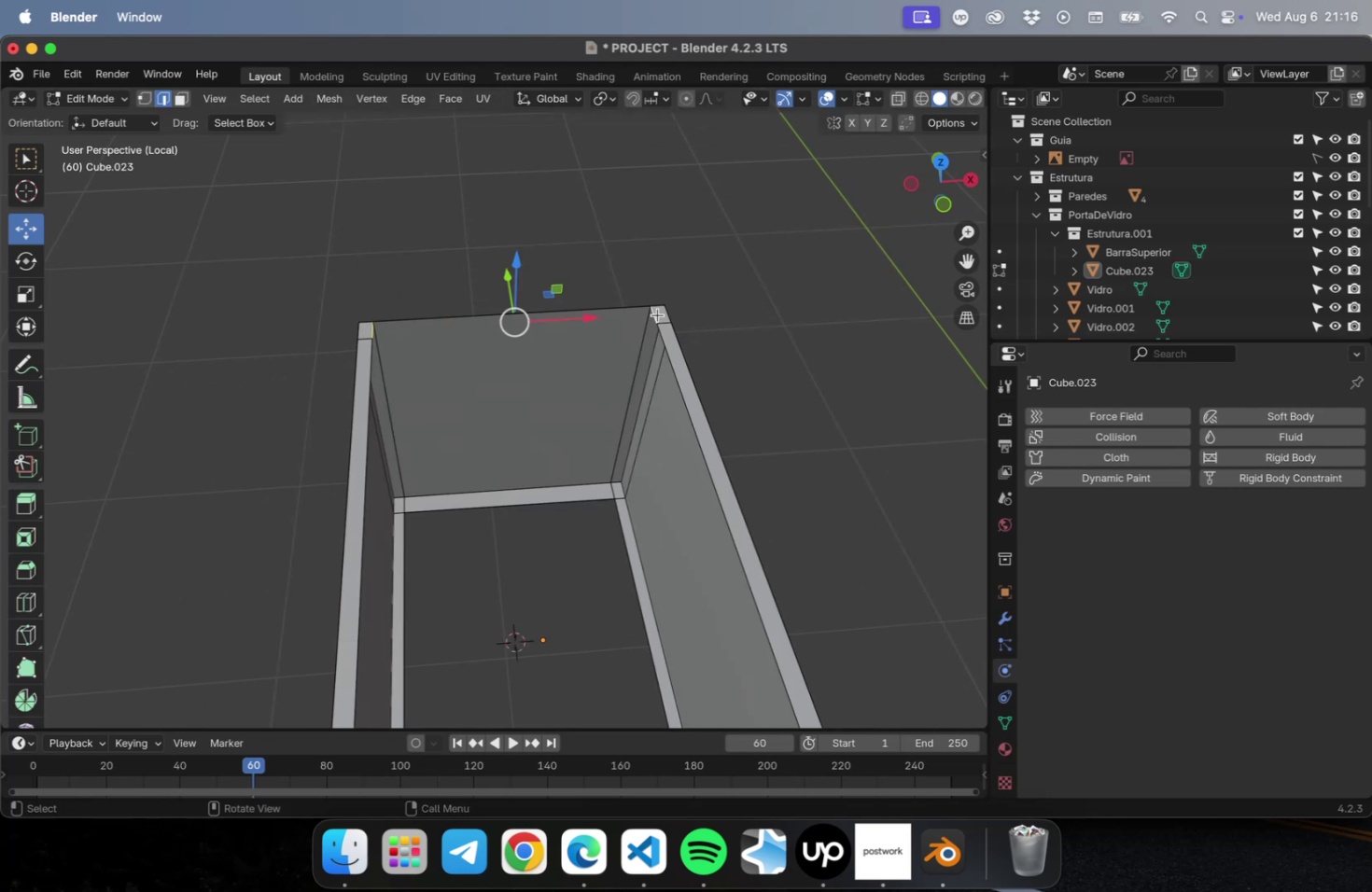 
right_click([657, 314])
 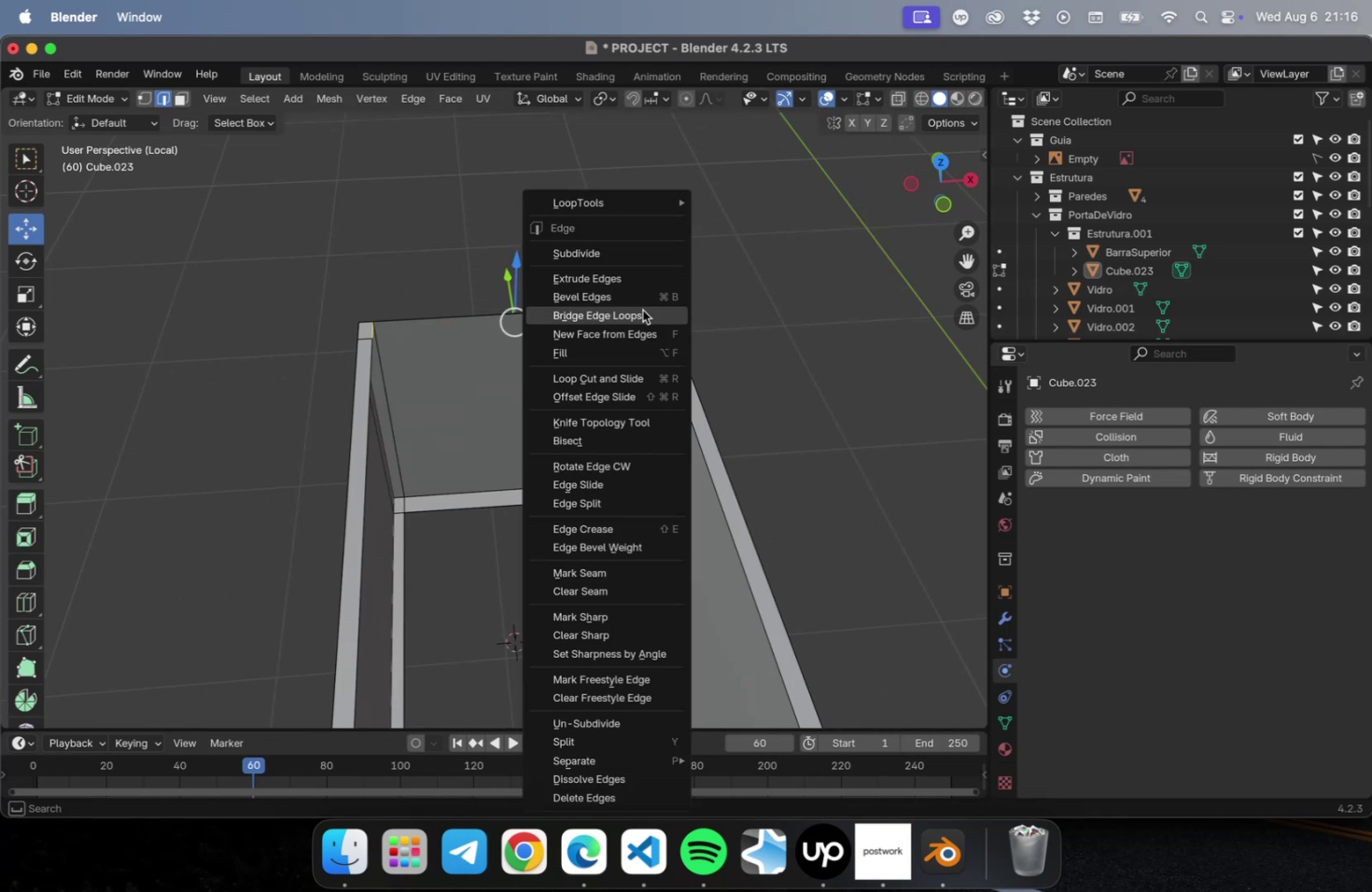 
left_click([642, 310])
 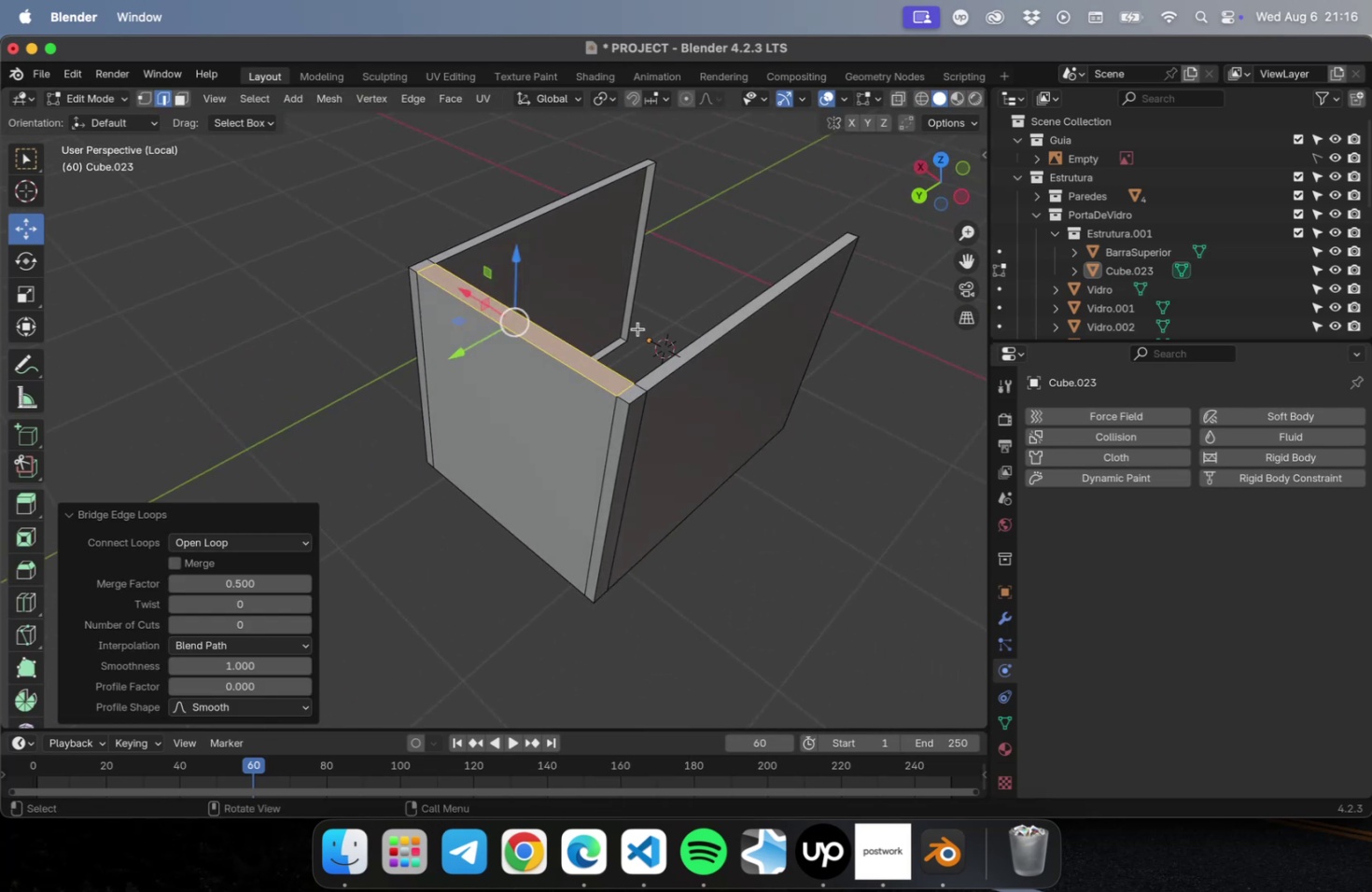 
key(G)
 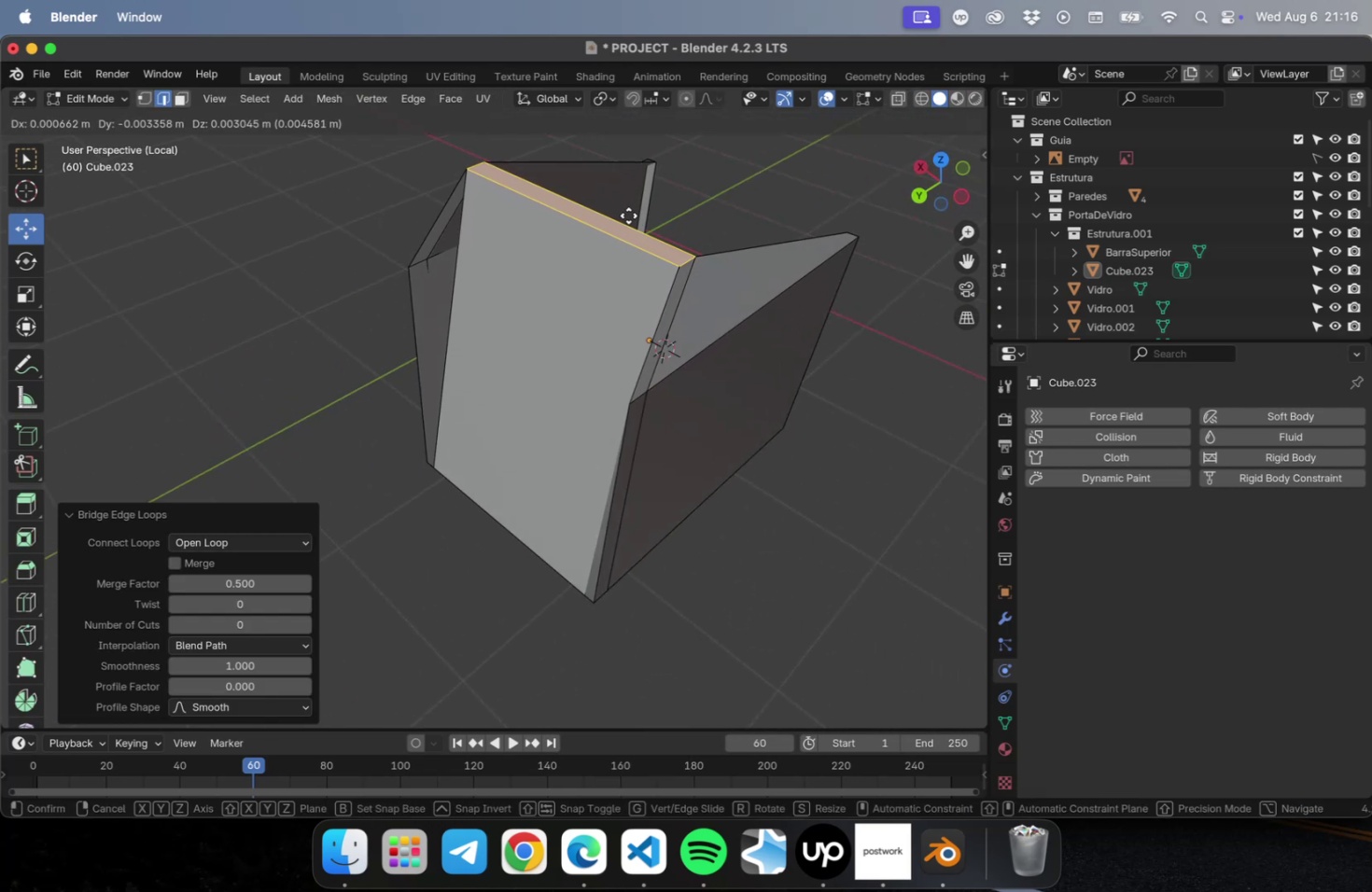 
key(Escape)
 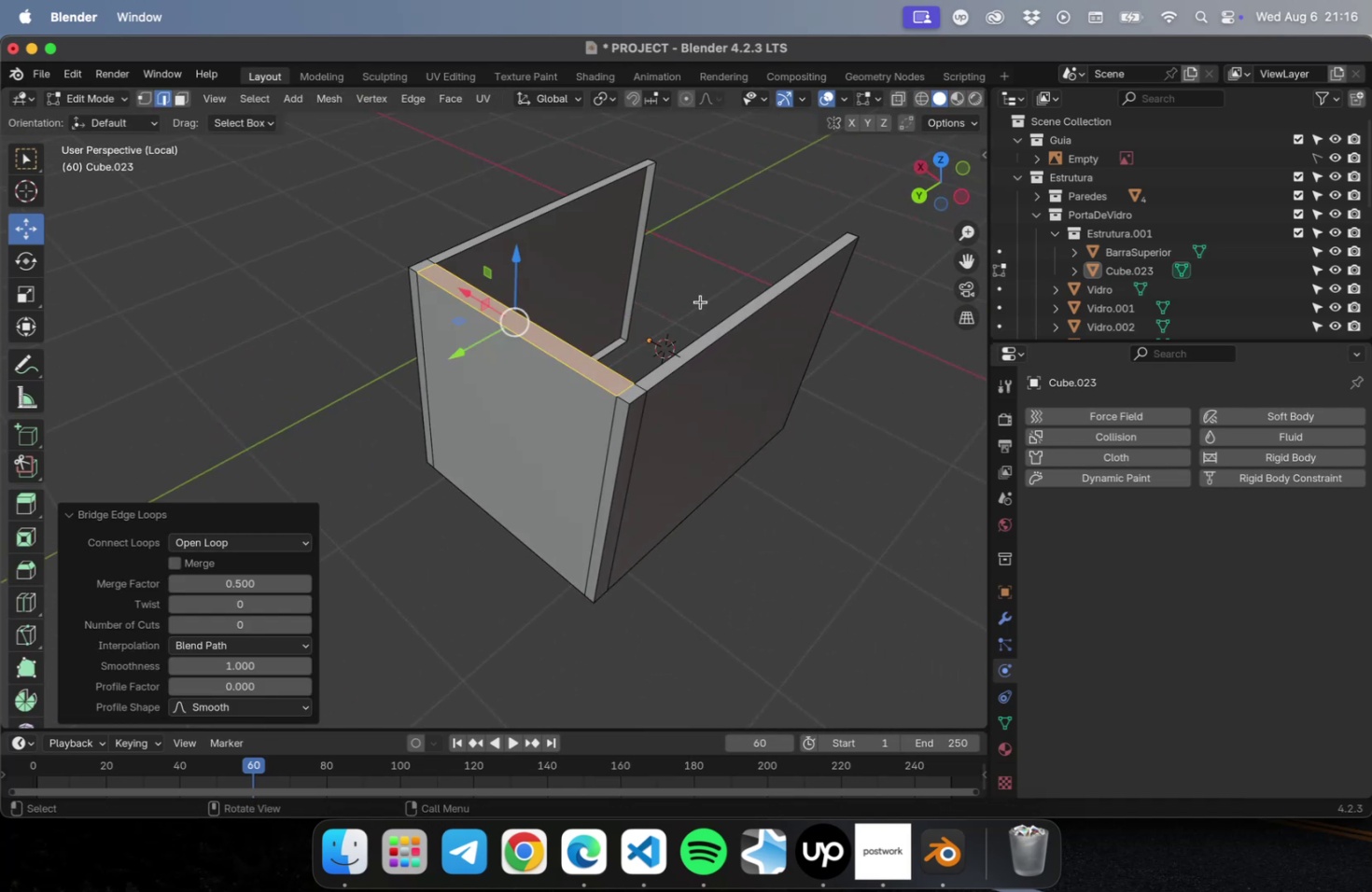 
key(G)
 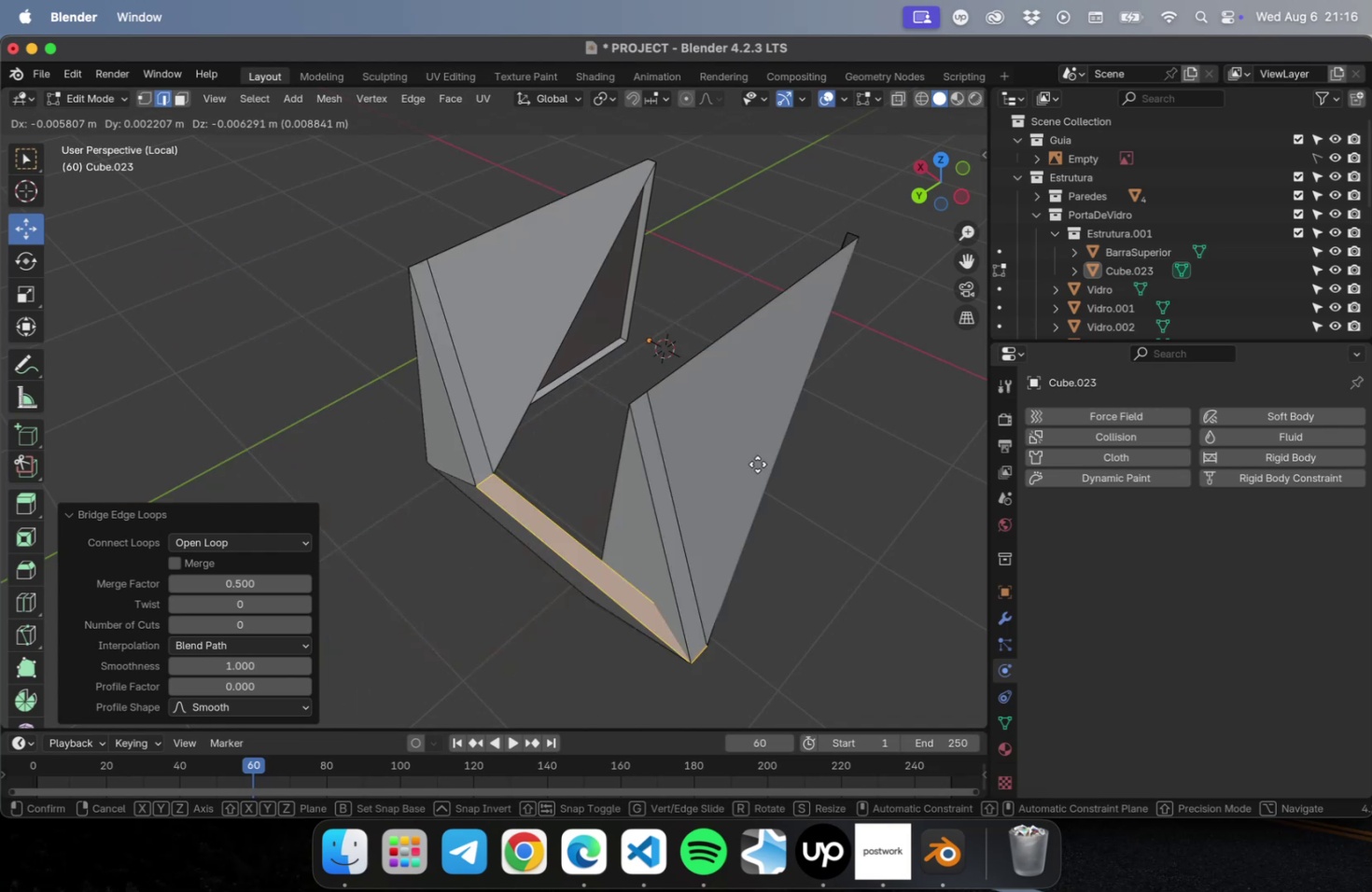 
key(Escape)
 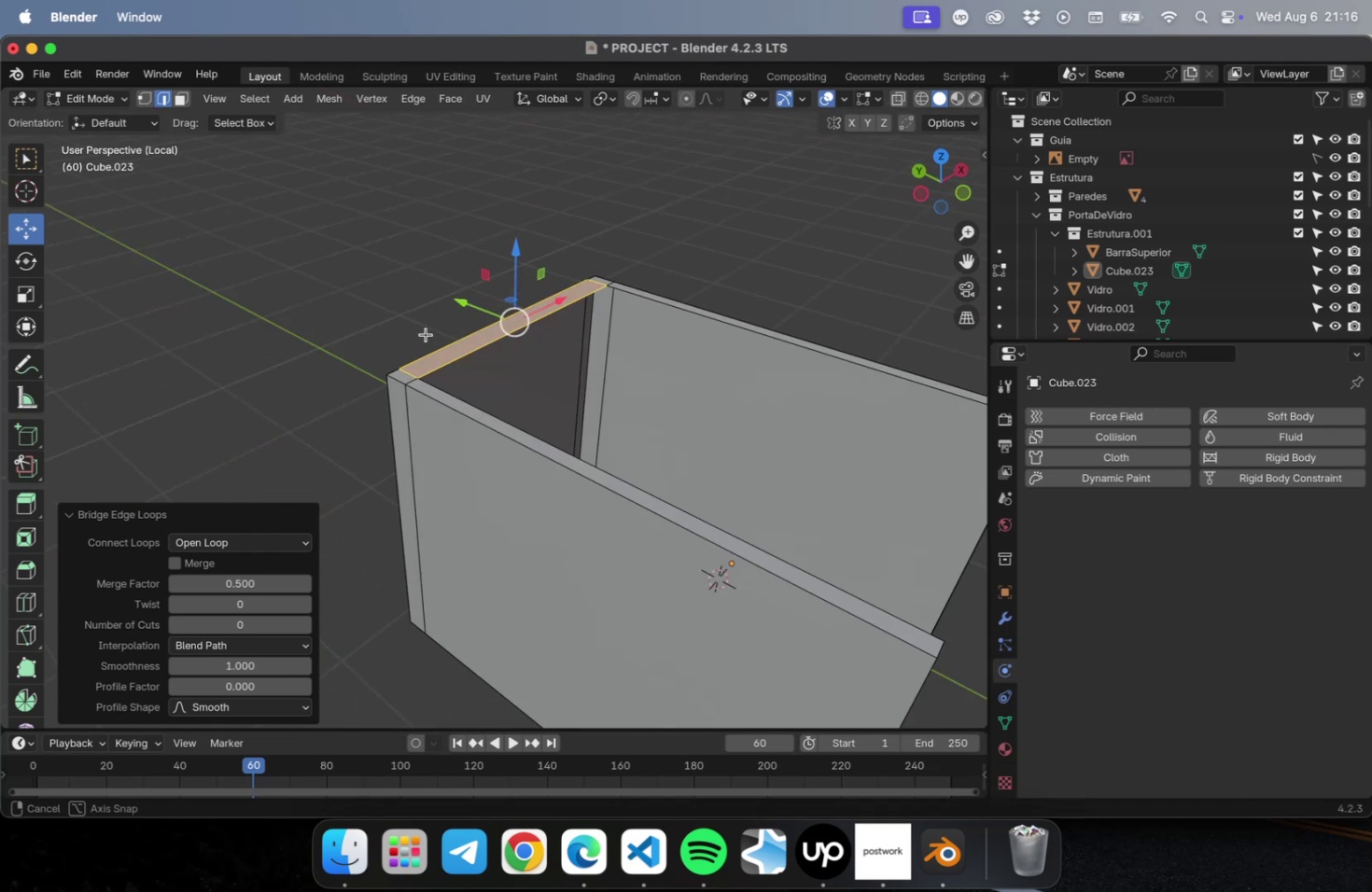 
hold_key(key=ShiftLeft, duration=0.45)
 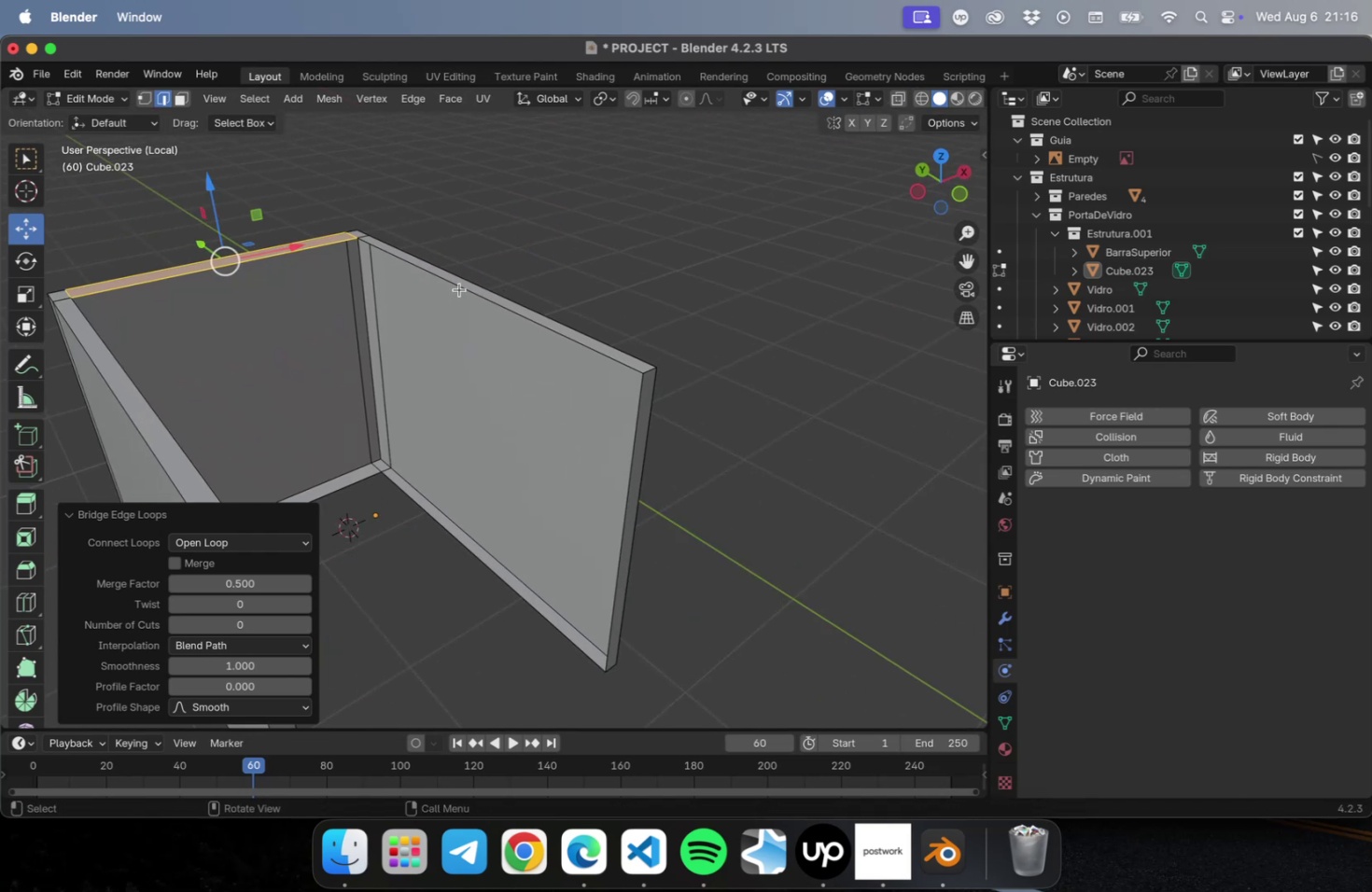 
left_click([459, 286])
 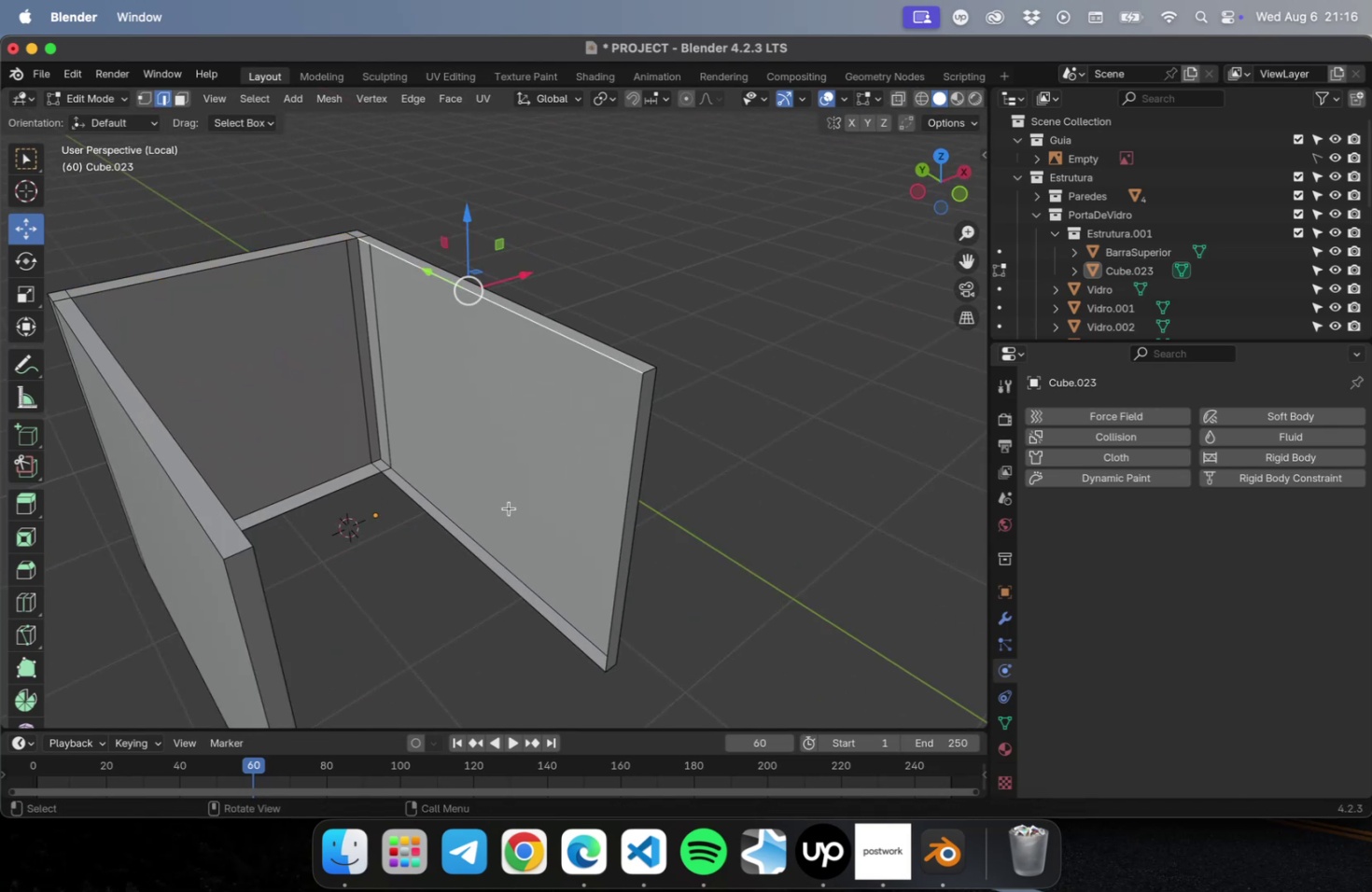 
hold_key(key=ShiftLeft, duration=1.02)
left_click([511, 585])
 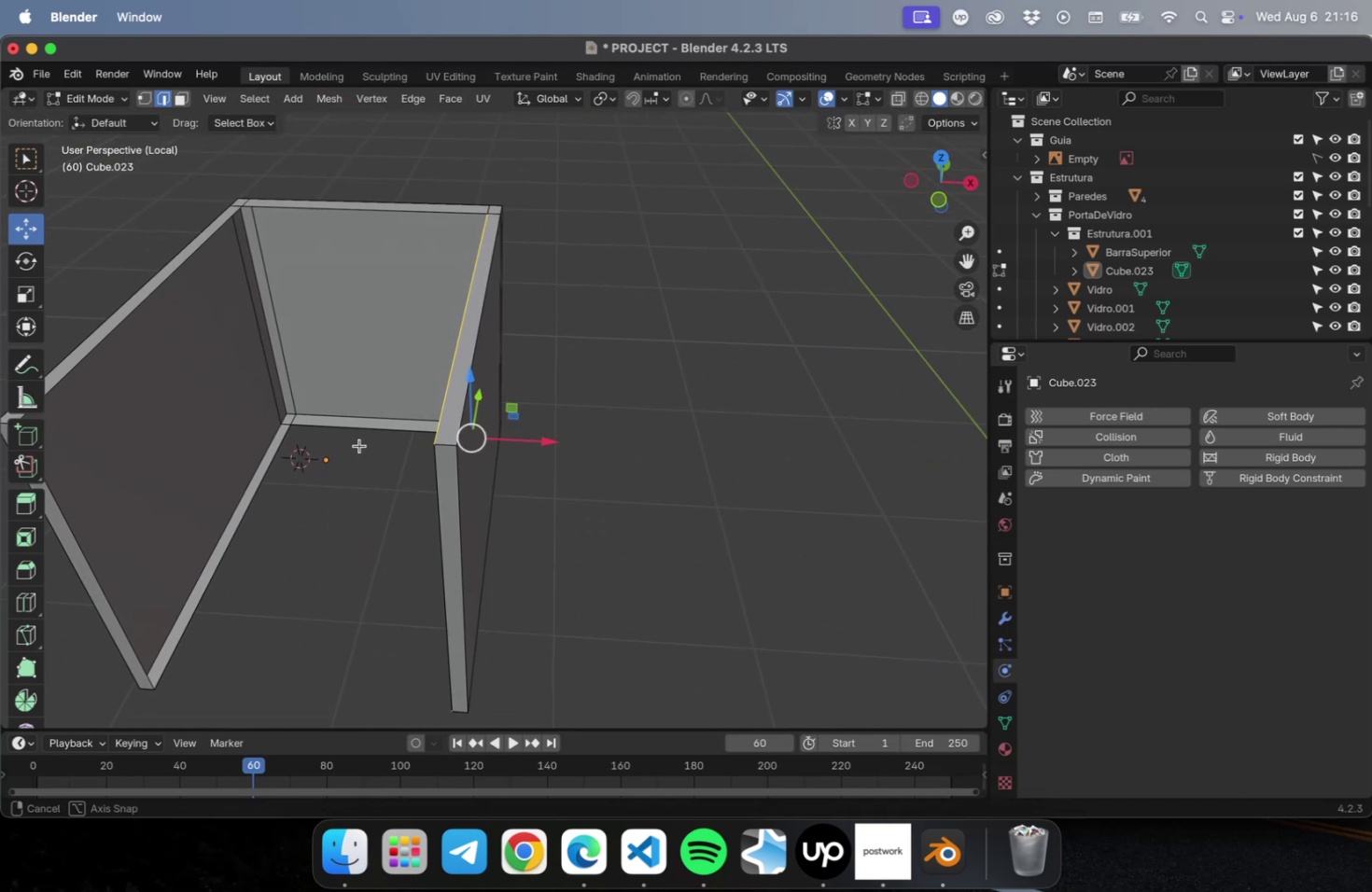 
left_click([358, 425])
 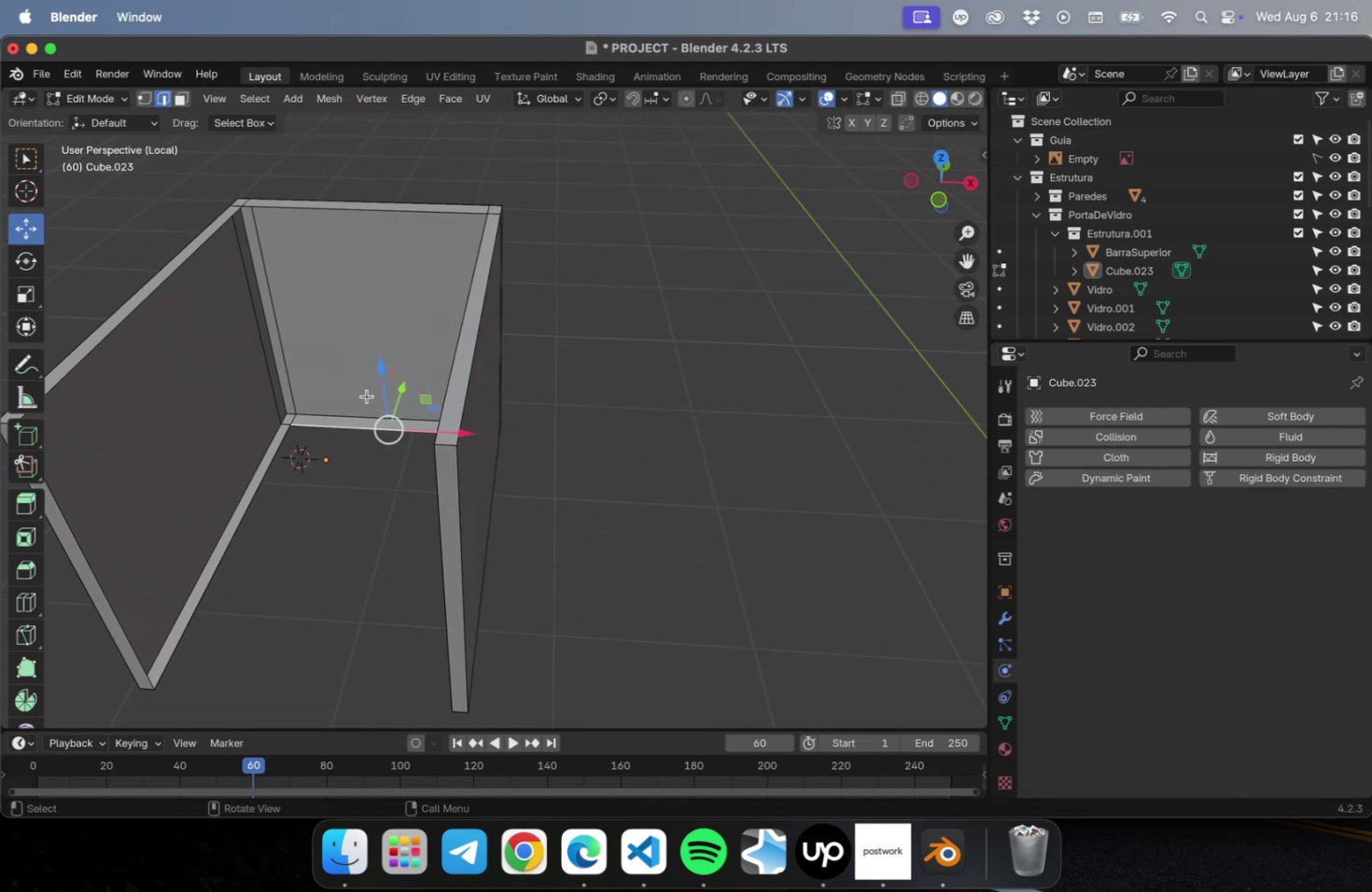 
hold_key(key=ShiftLeft, duration=0.84)
left_click([367, 205])
 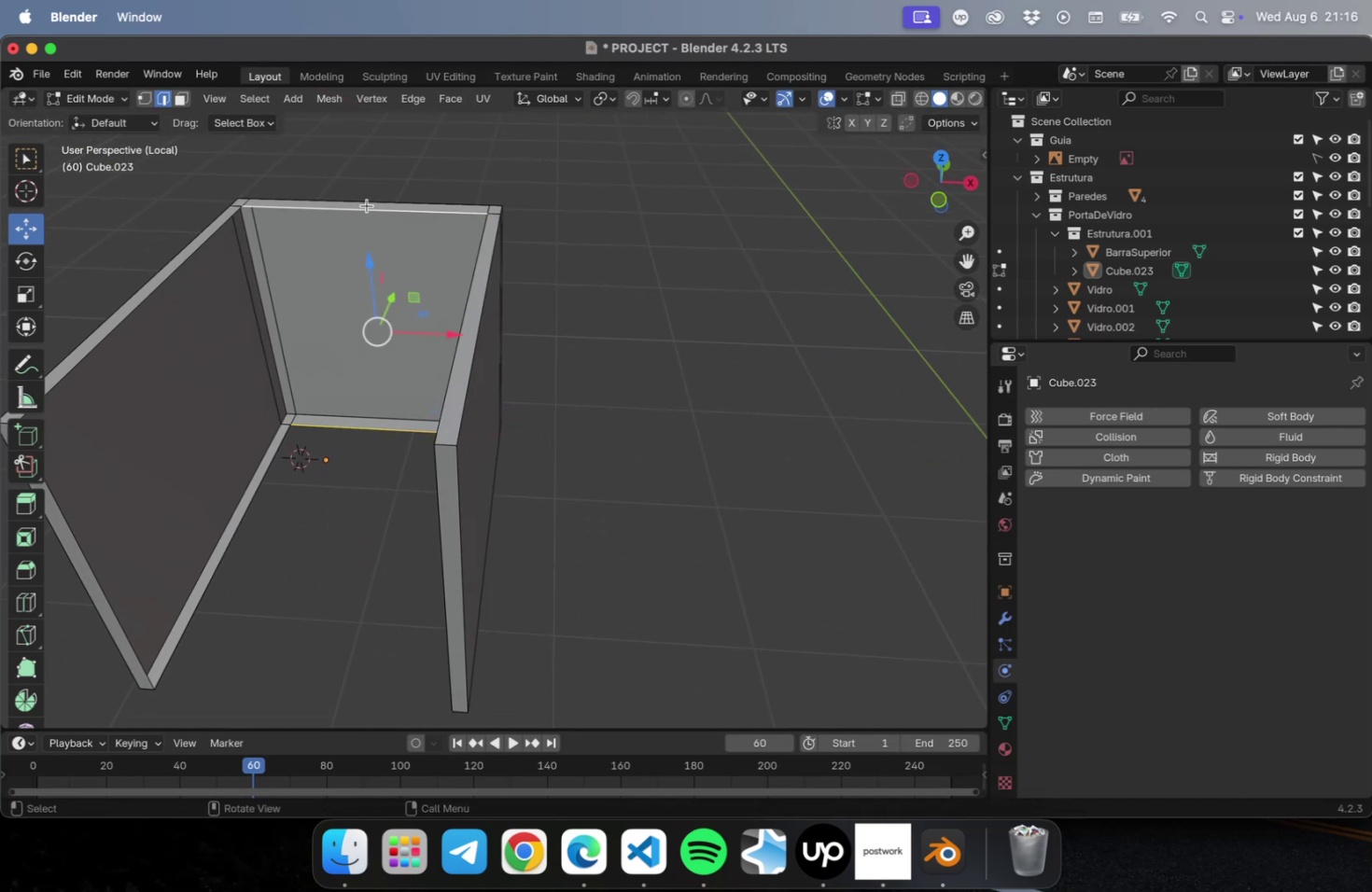 
right_click([367, 205])
 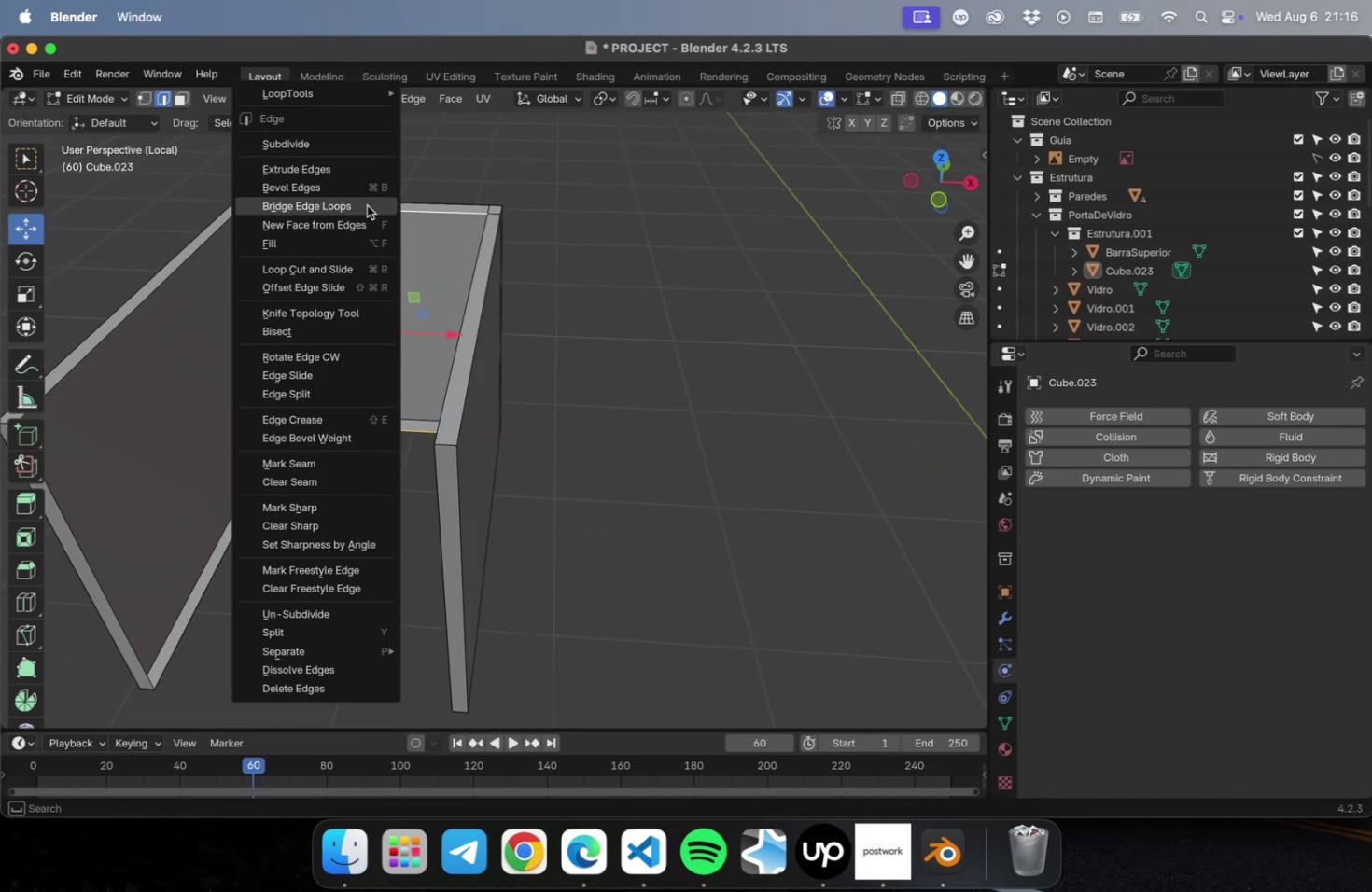 
left_click([367, 205])
 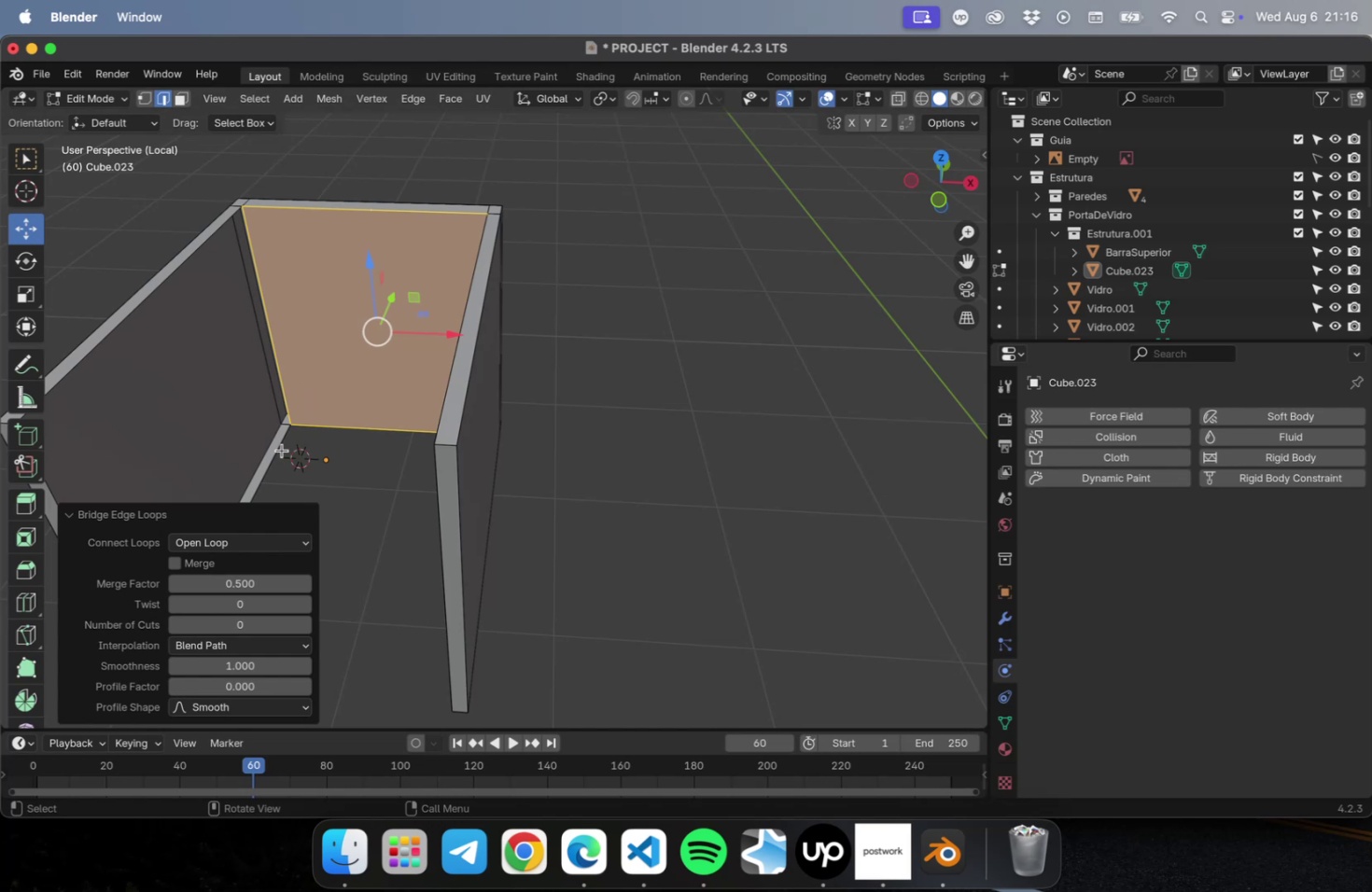 
left_click([271, 462])
 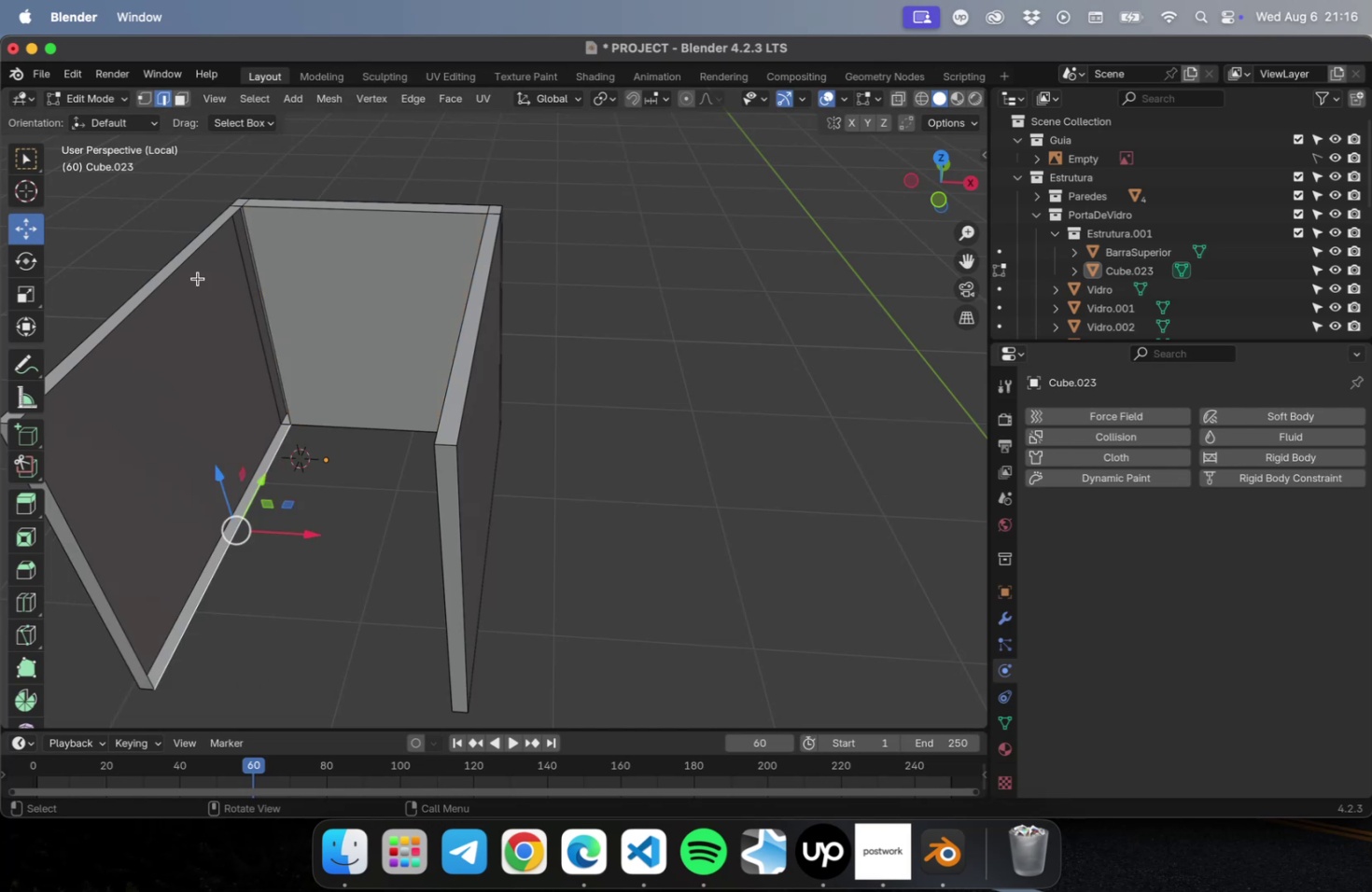 
hold_key(key=ShiftLeft, duration=0.94)
left_click([185, 264])
 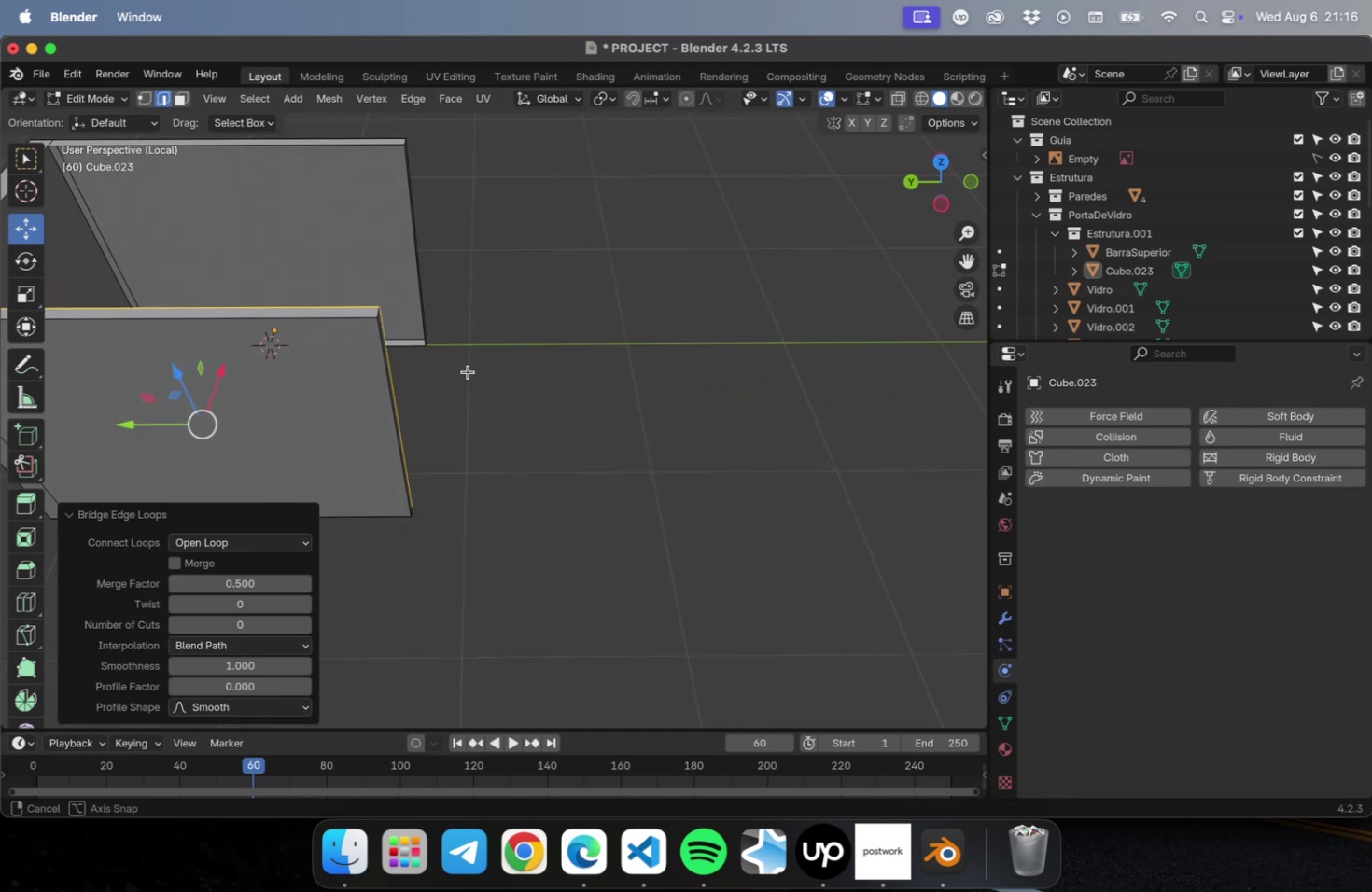 
left_click([385, 315])
 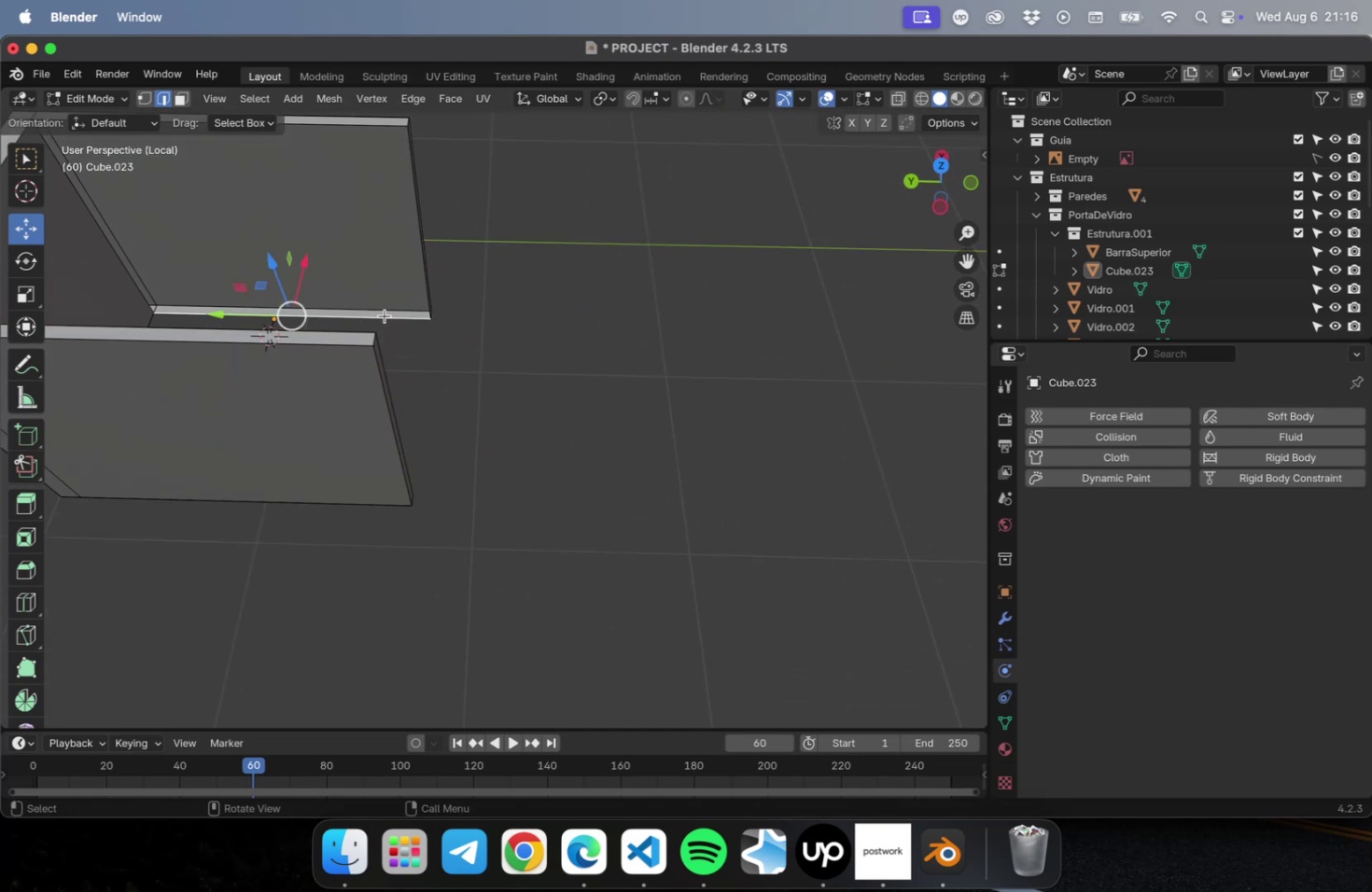 
hold_key(key=ShiftLeft, duration=1.24)
left_click([378, 128])
 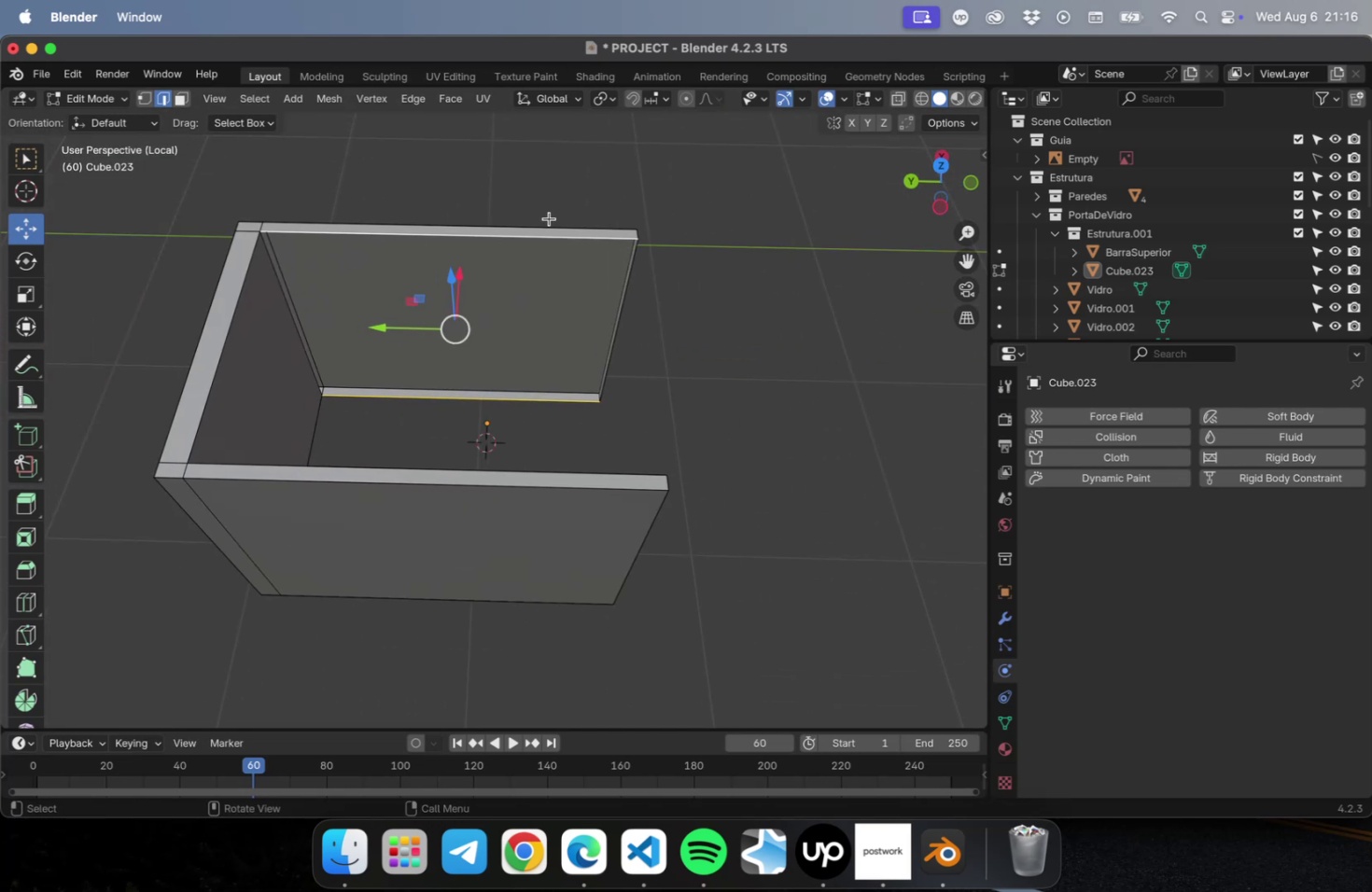 
right_click([546, 224])
 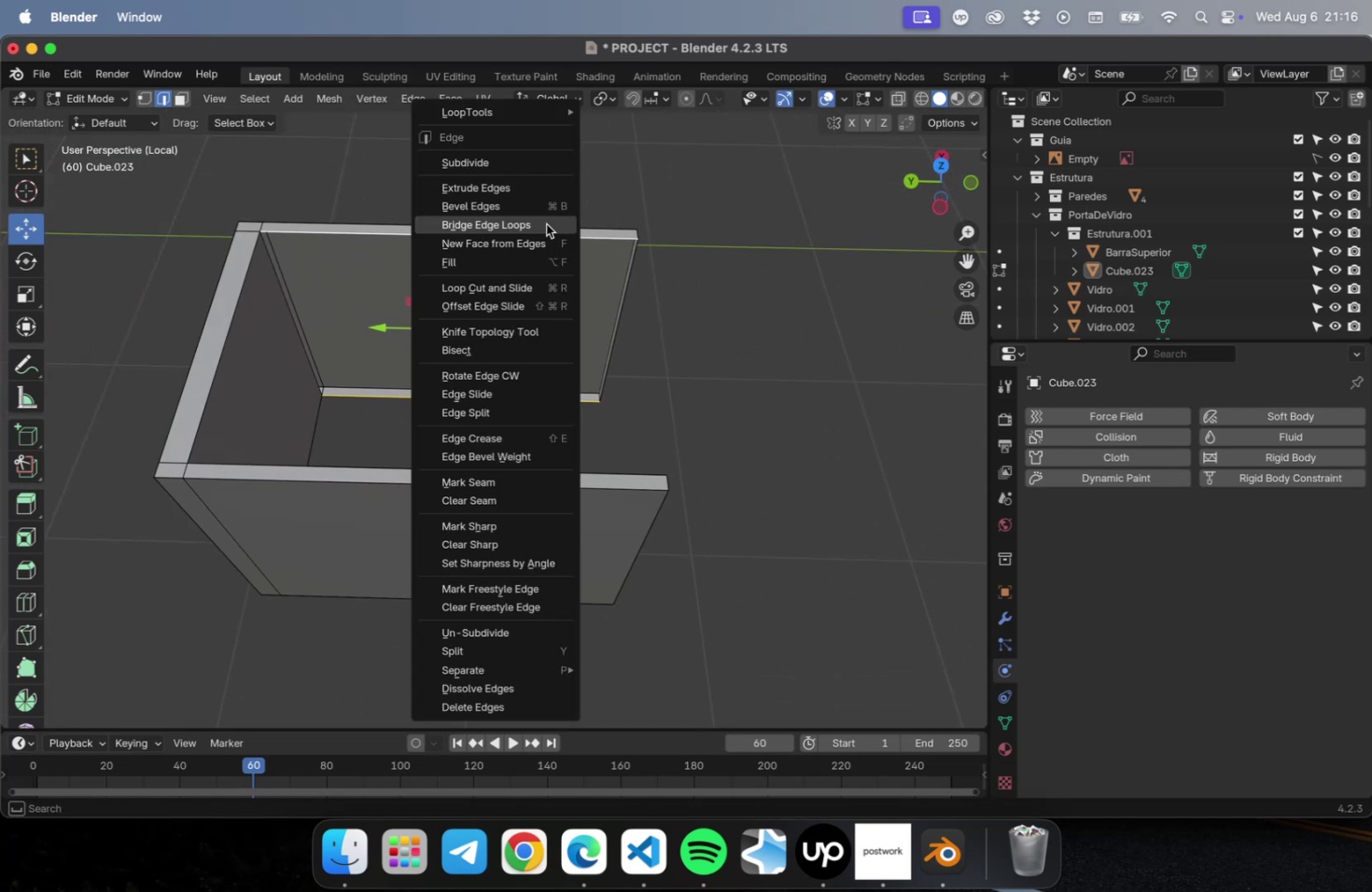 
left_click([546, 224])
 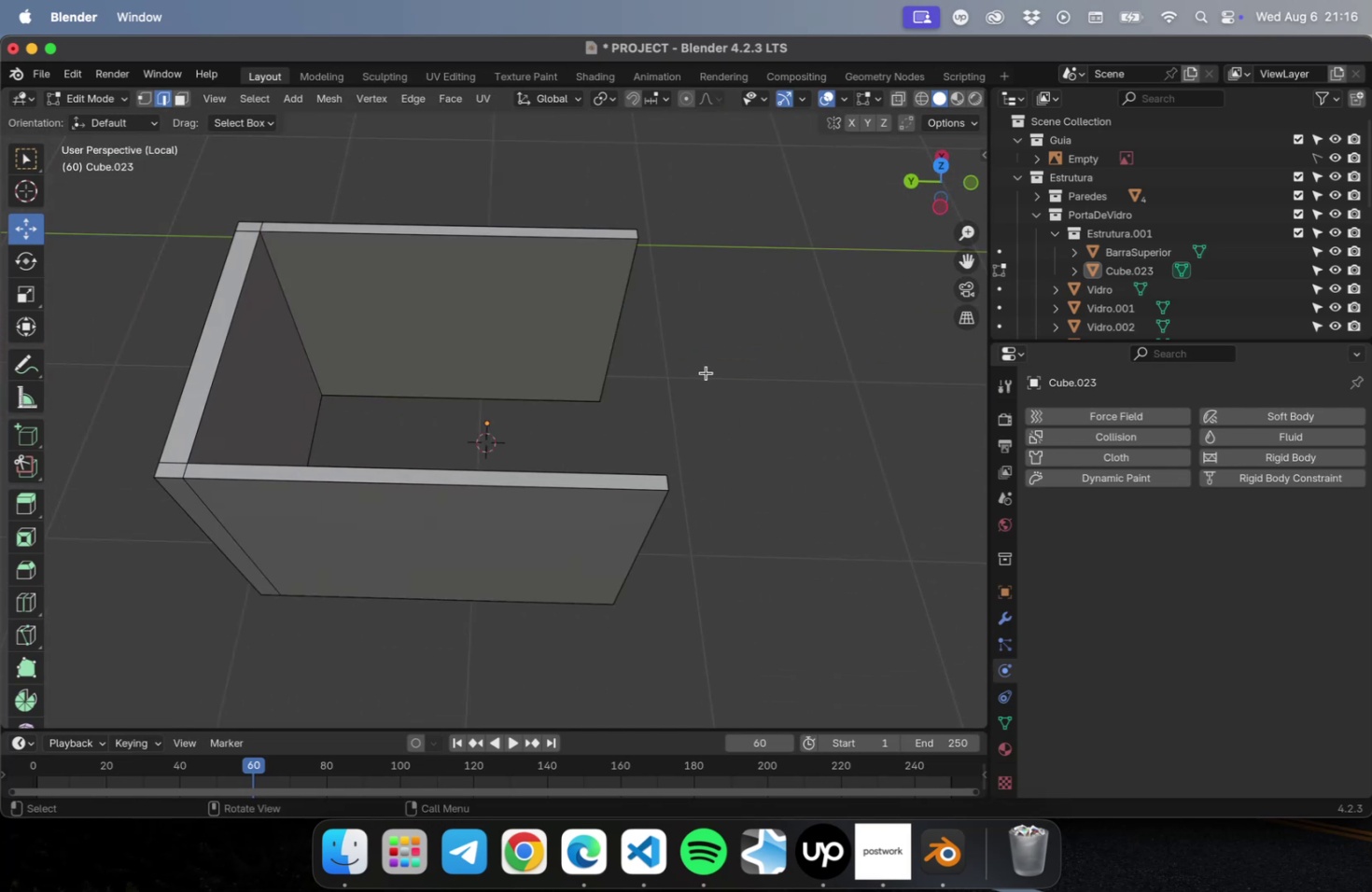 
key(Meta+CommandLeft)
 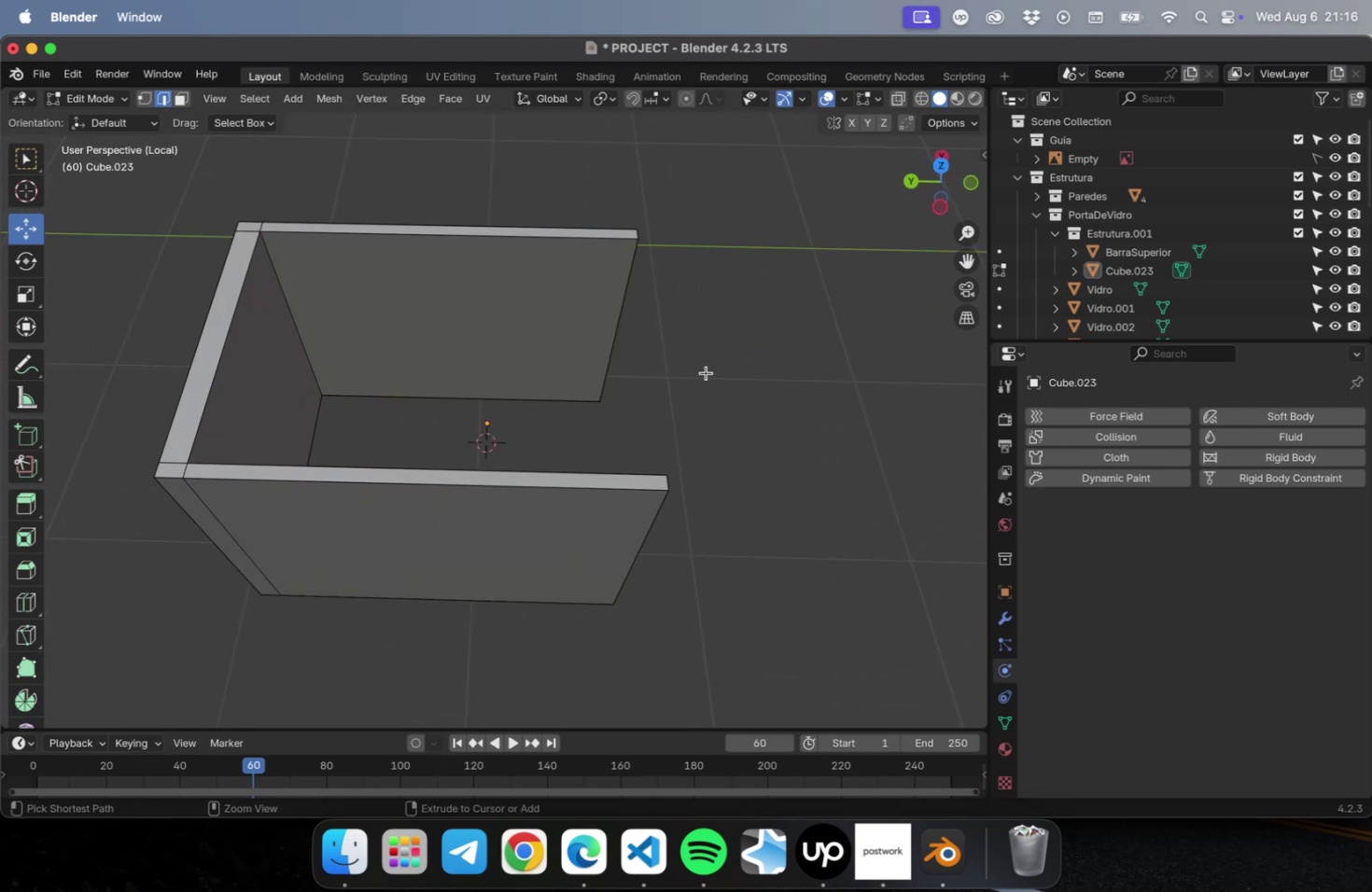 
key(Meta+S)
 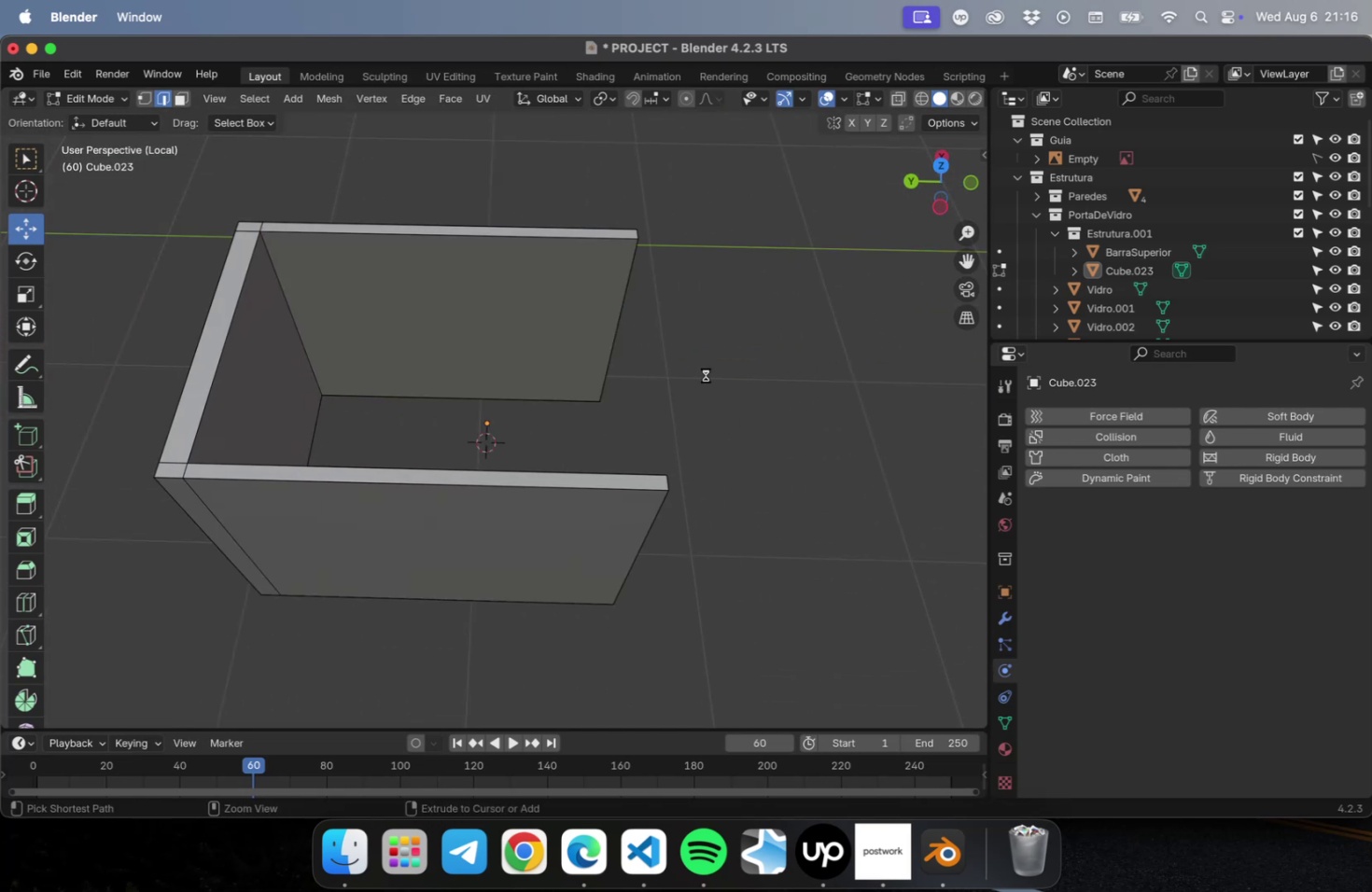 
scroll: coordinate [702, 378], scroll_direction: down, amount: 10.0
 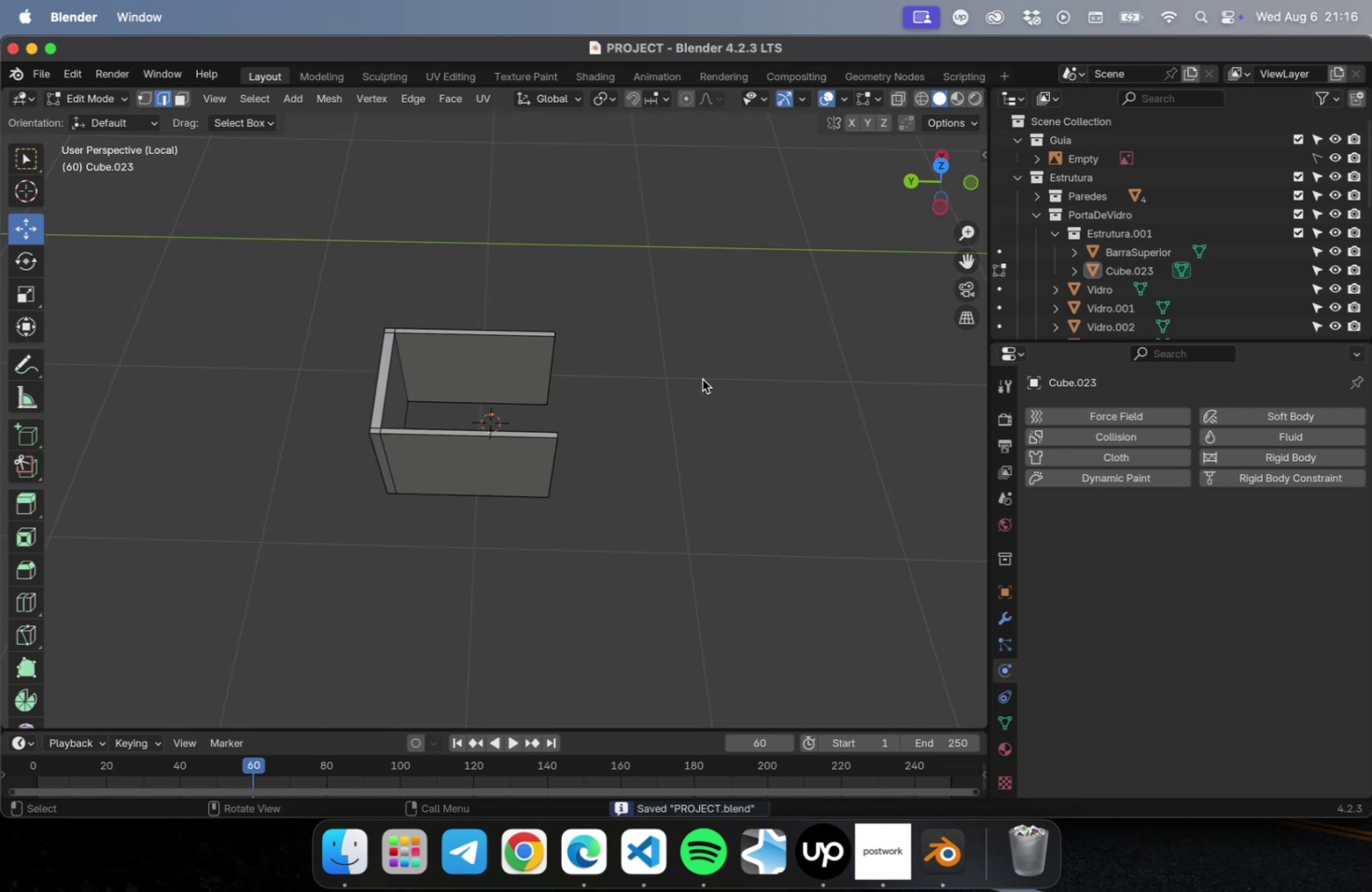 
key(NumLock)
 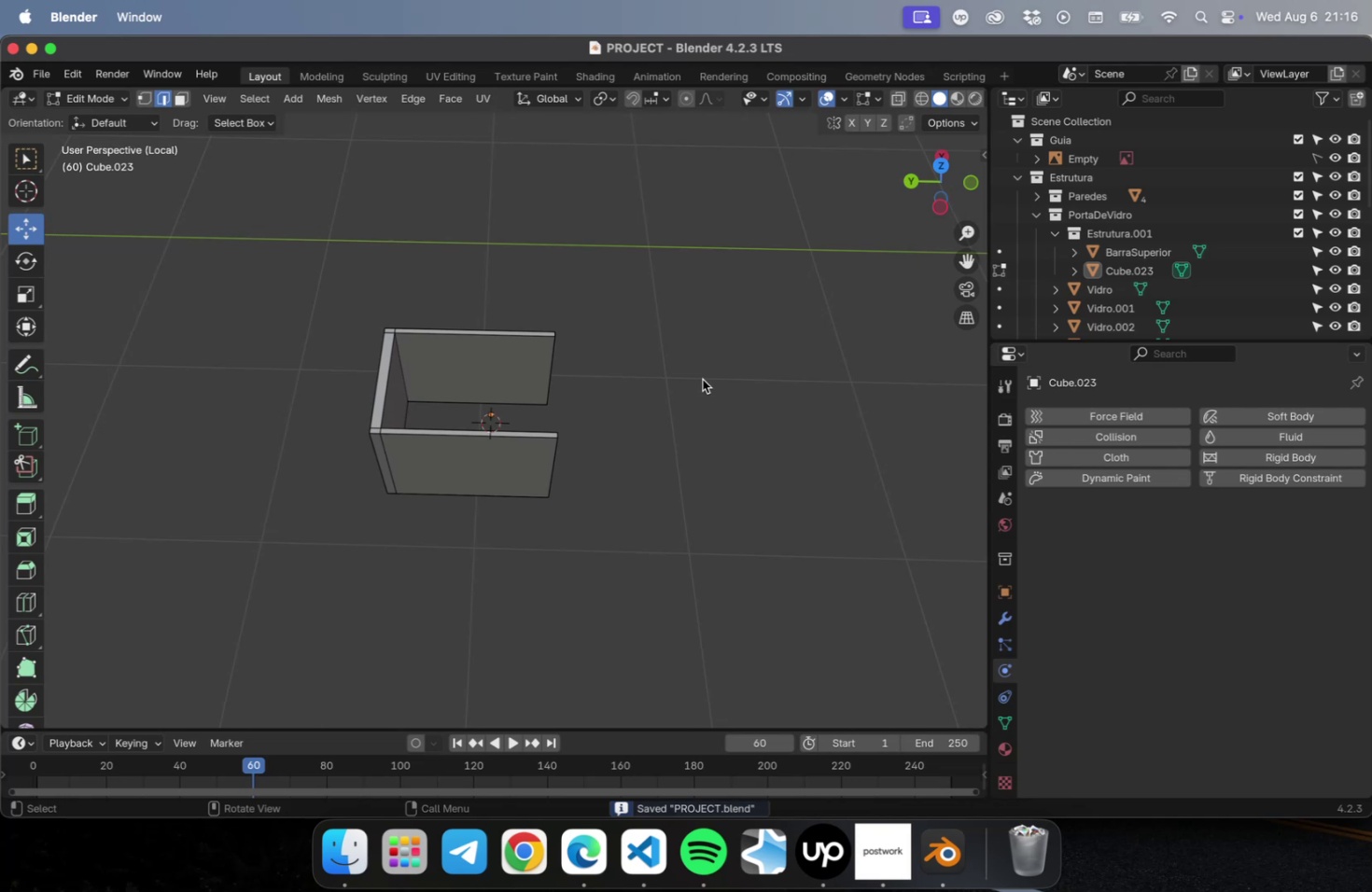 
key(NumpadDivide)
 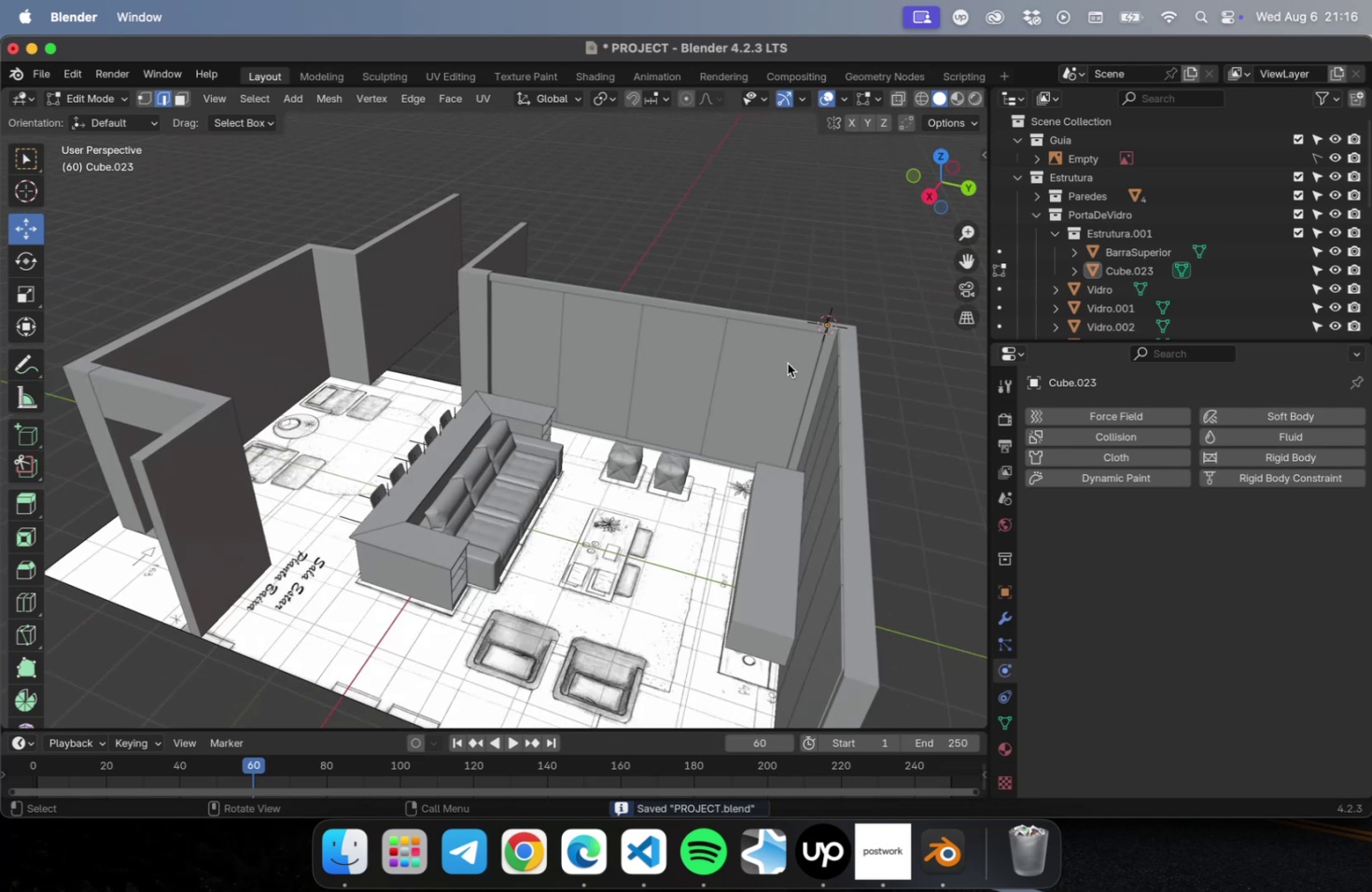 
hold_key(key=ShiftLeft, duration=1.68)
left_click([787, 363])
 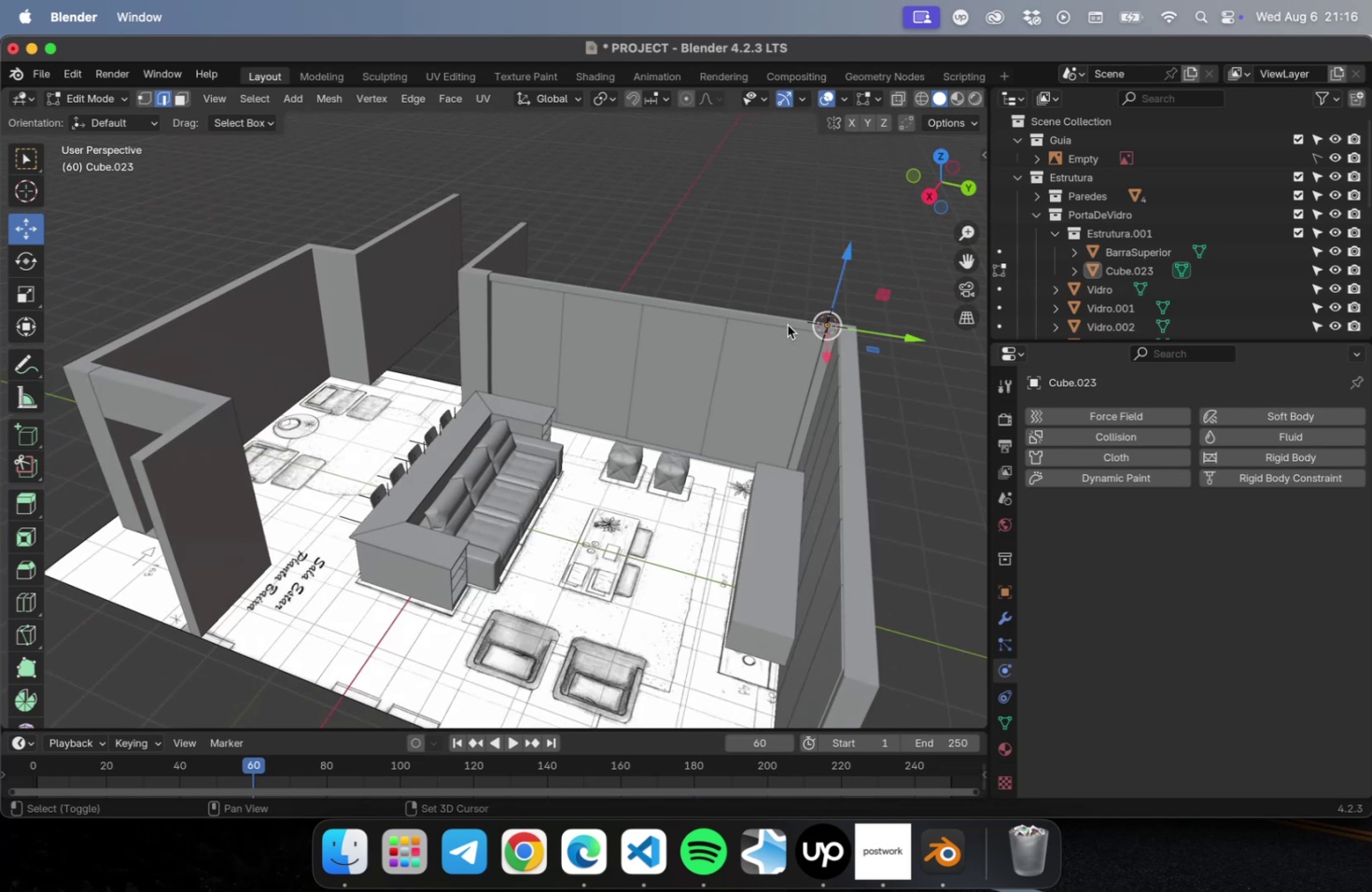 
left_click([786, 324])
 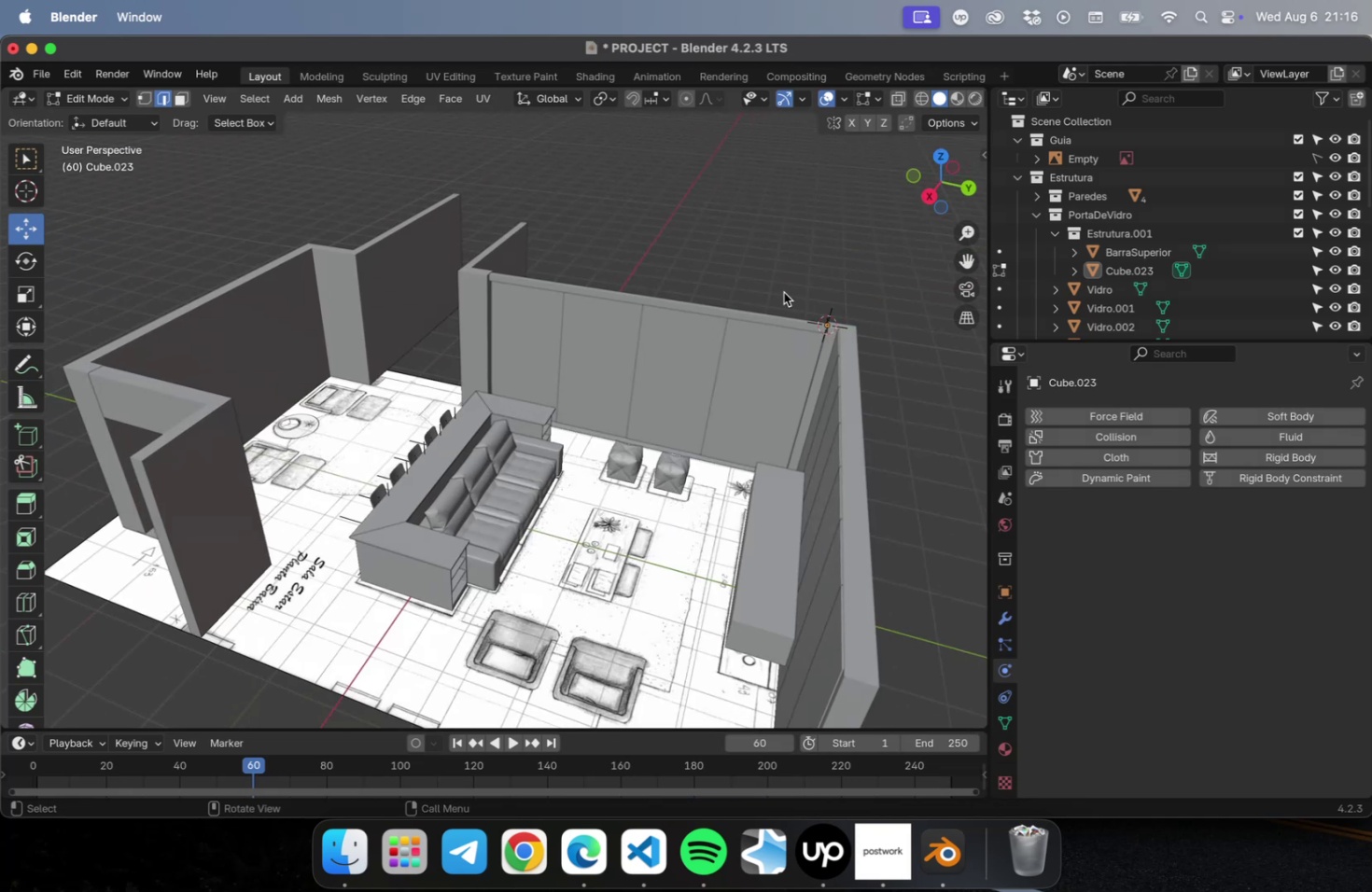 
hold_key(key=ShiftLeft, duration=1.67)
left_click([552, 326])
 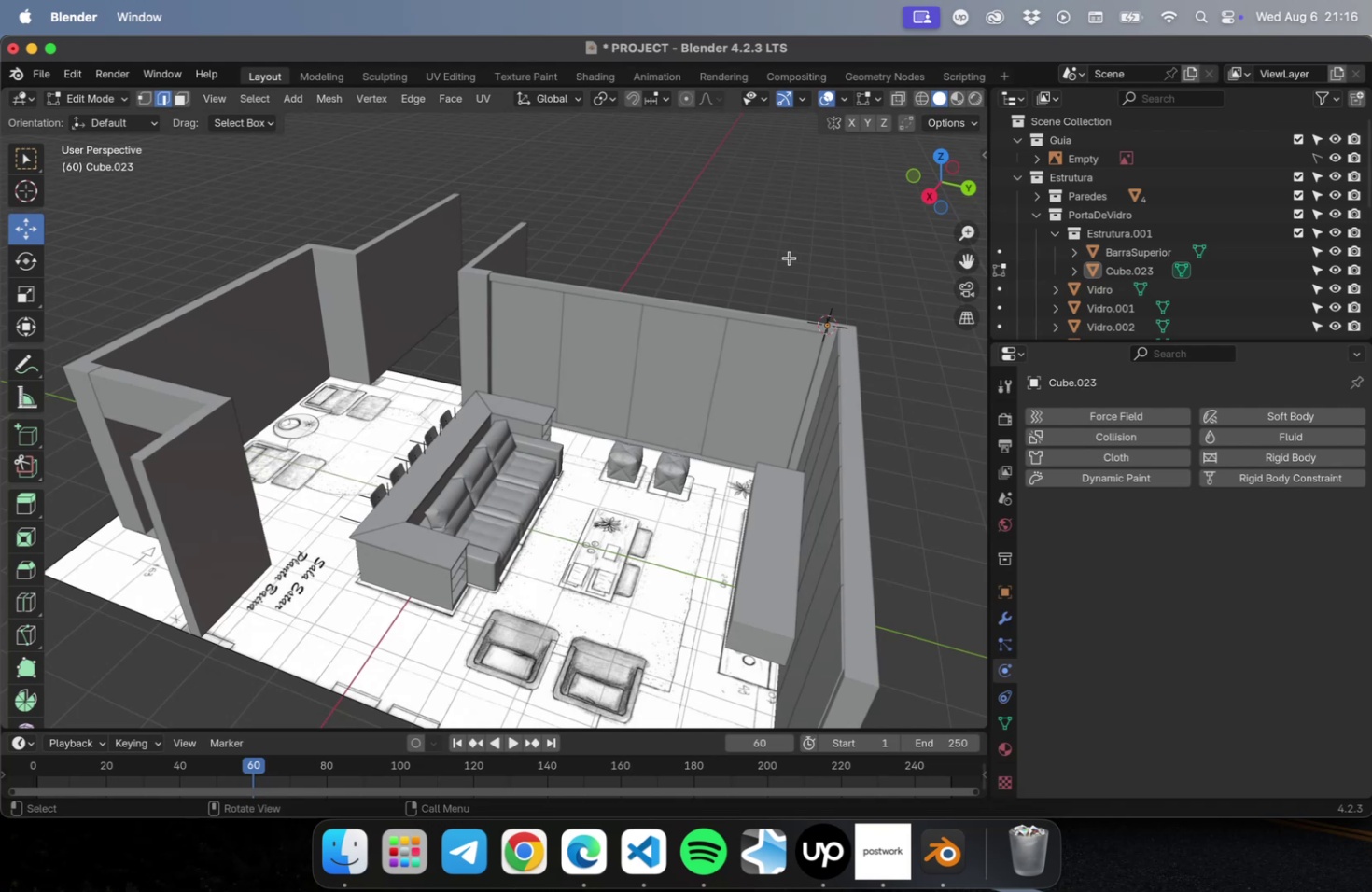 
key(NumLock)
 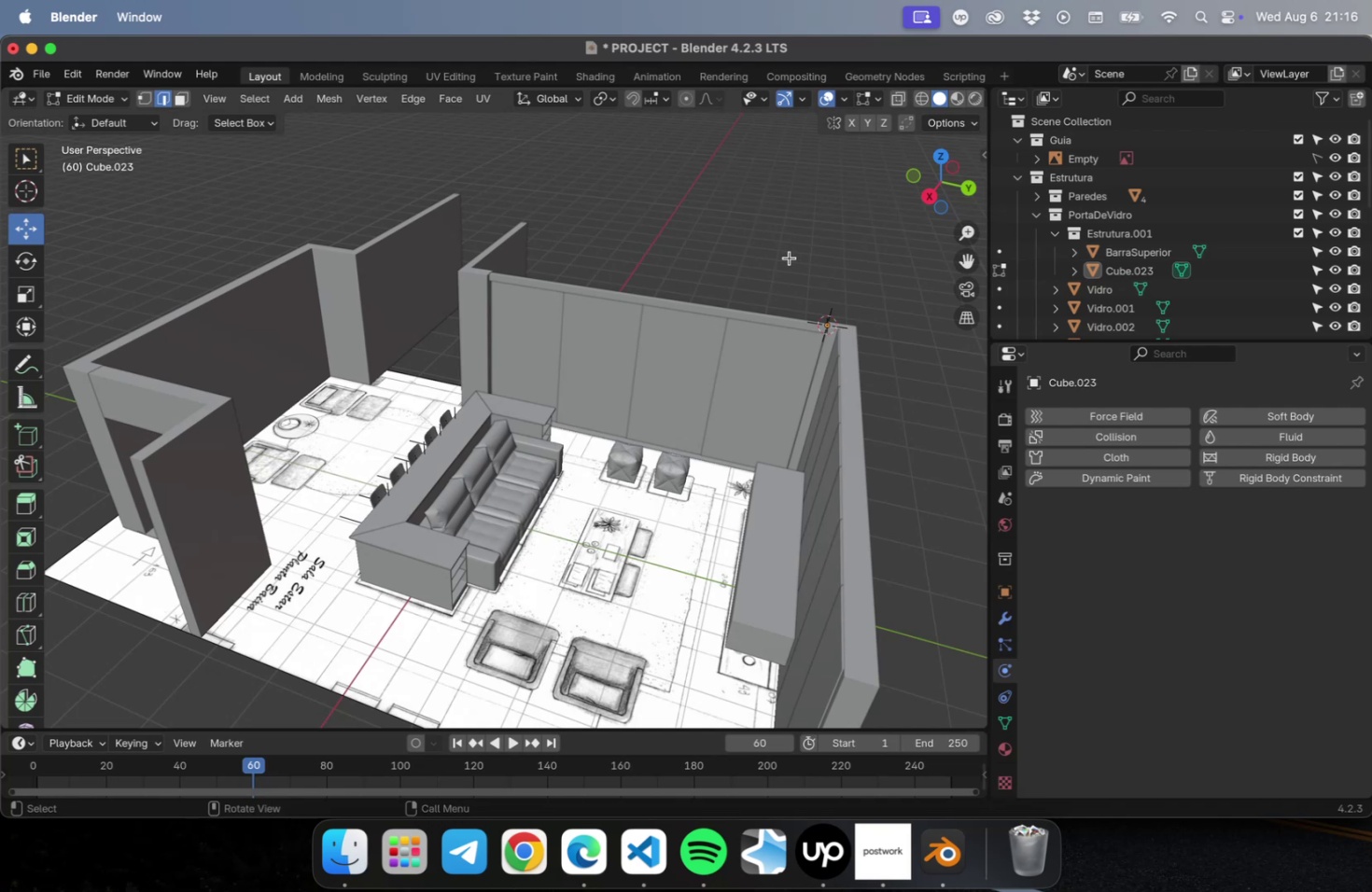 
key(NumpadDivide)
 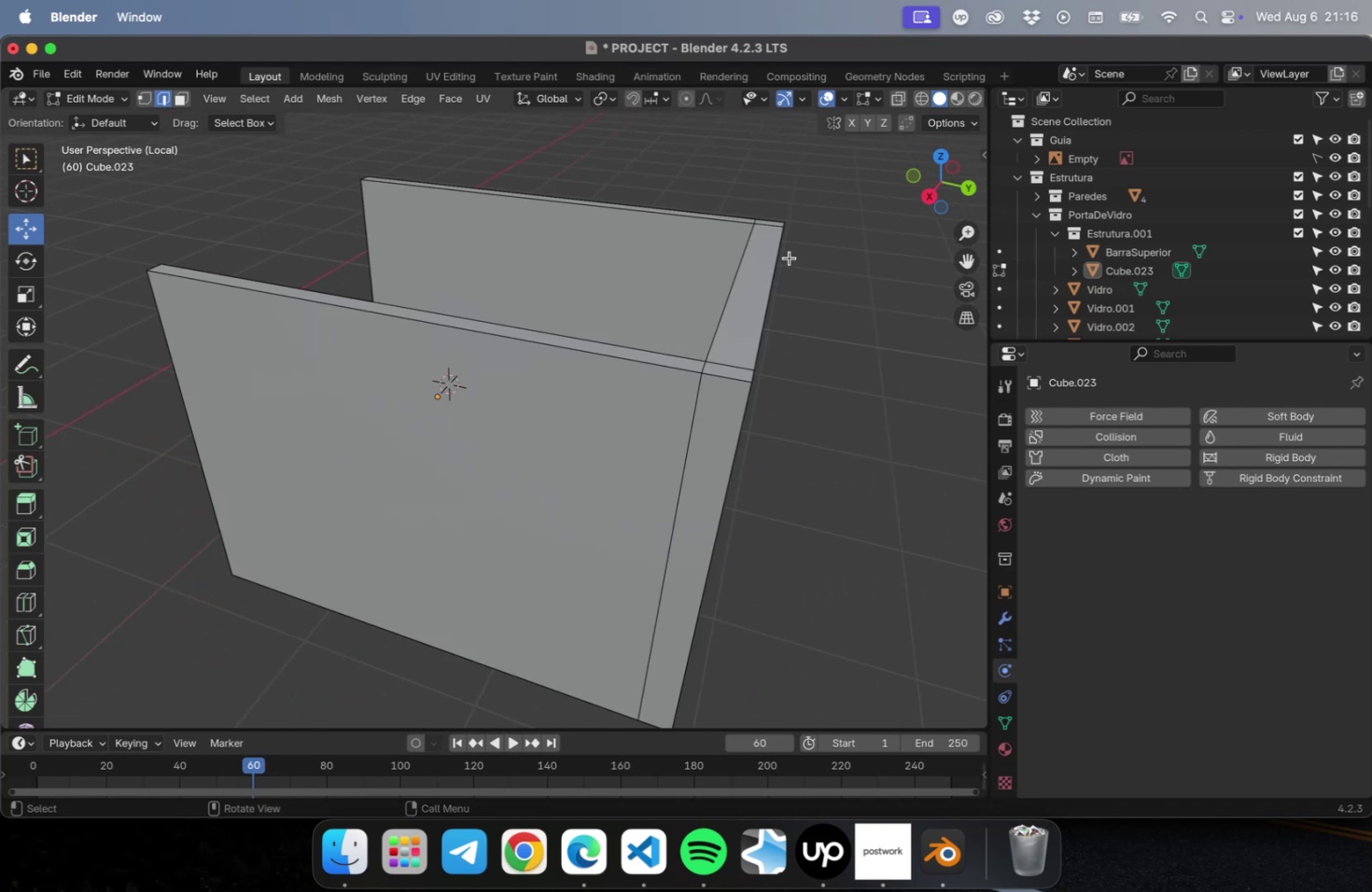 
scroll: coordinate [780, 290], scroll_direction: down, amount: 22.0
 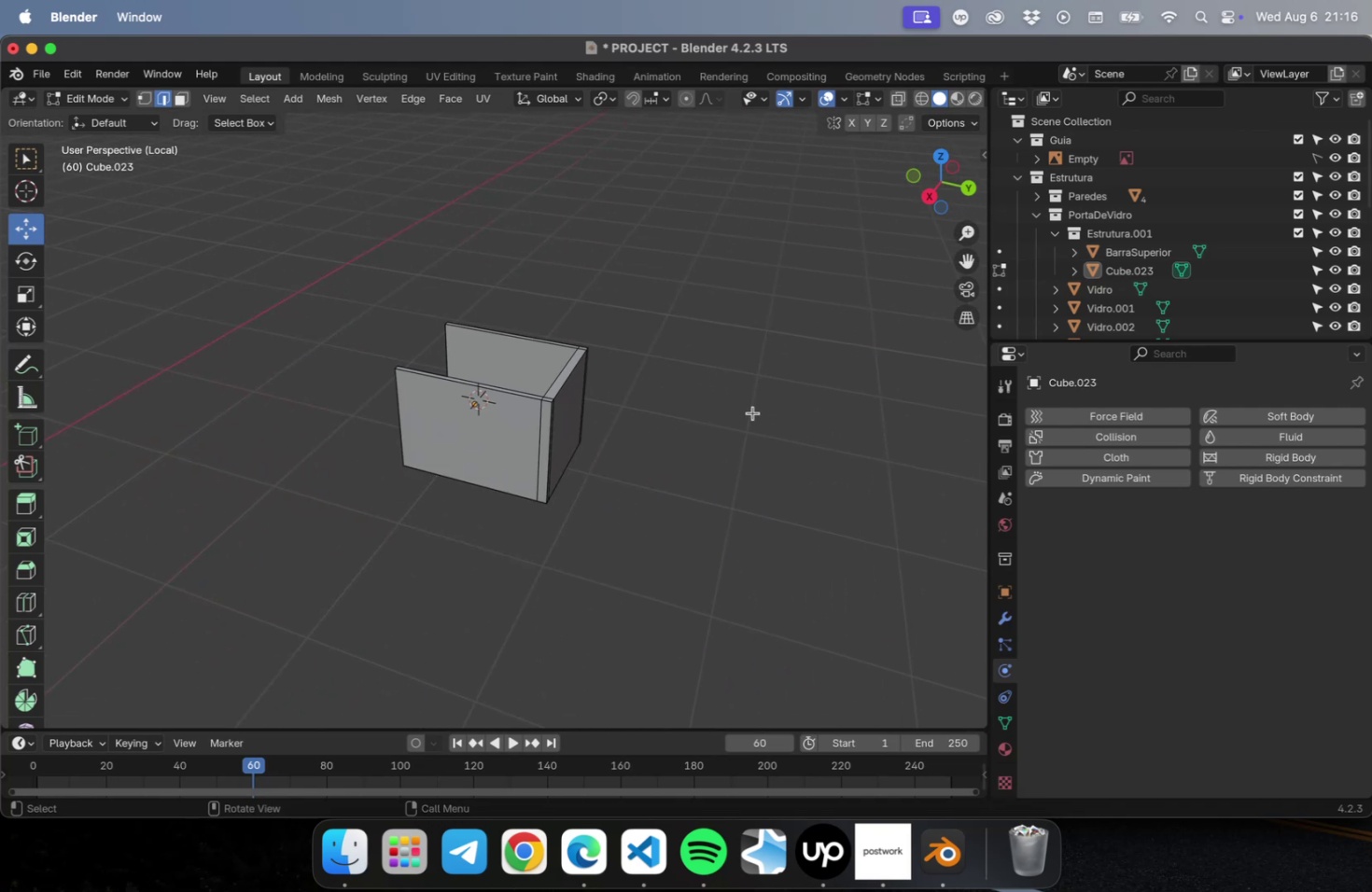 
key(Tab)
 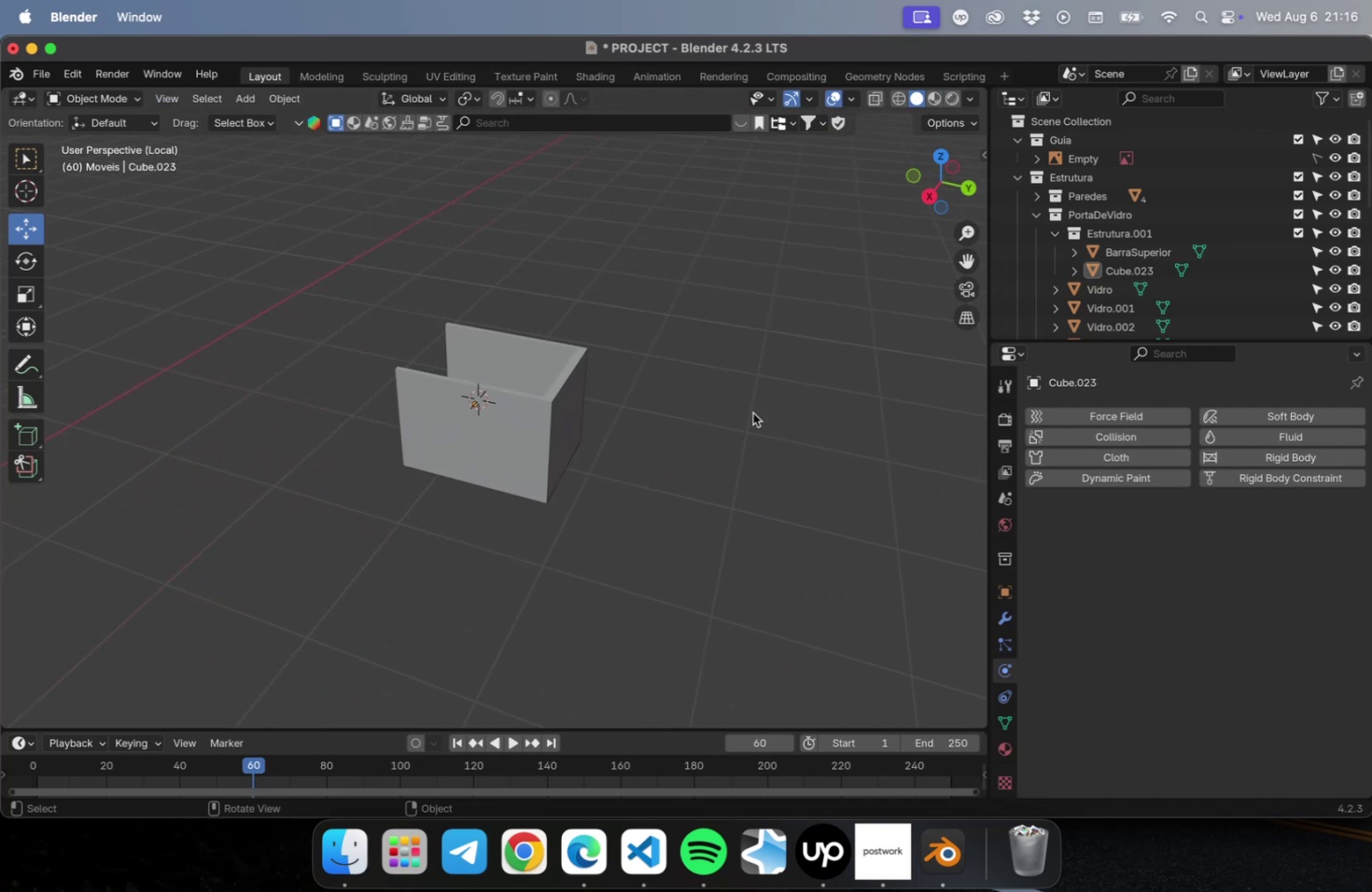 
key(NumLock)
 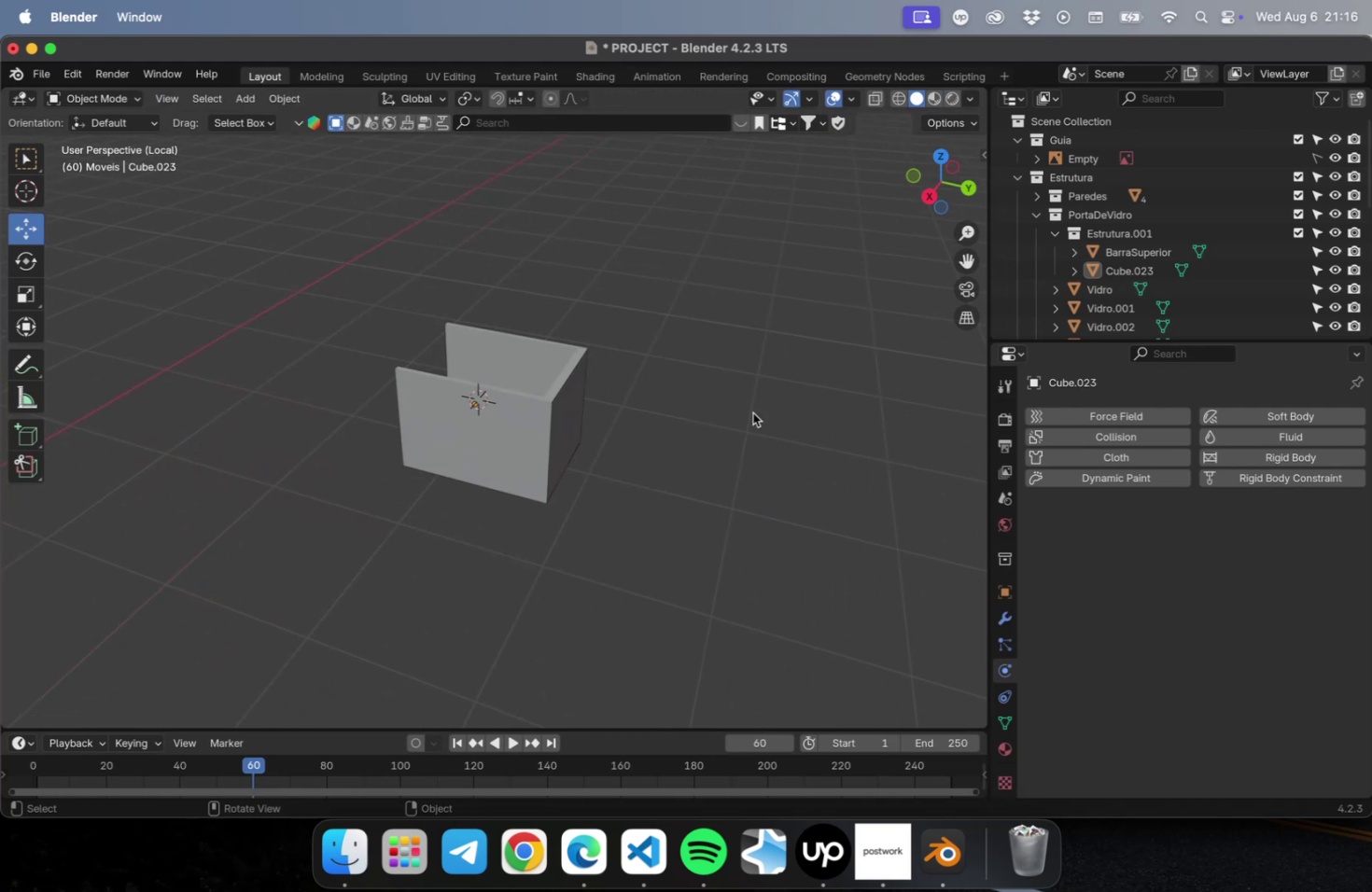 
key(NumpadDivide)
 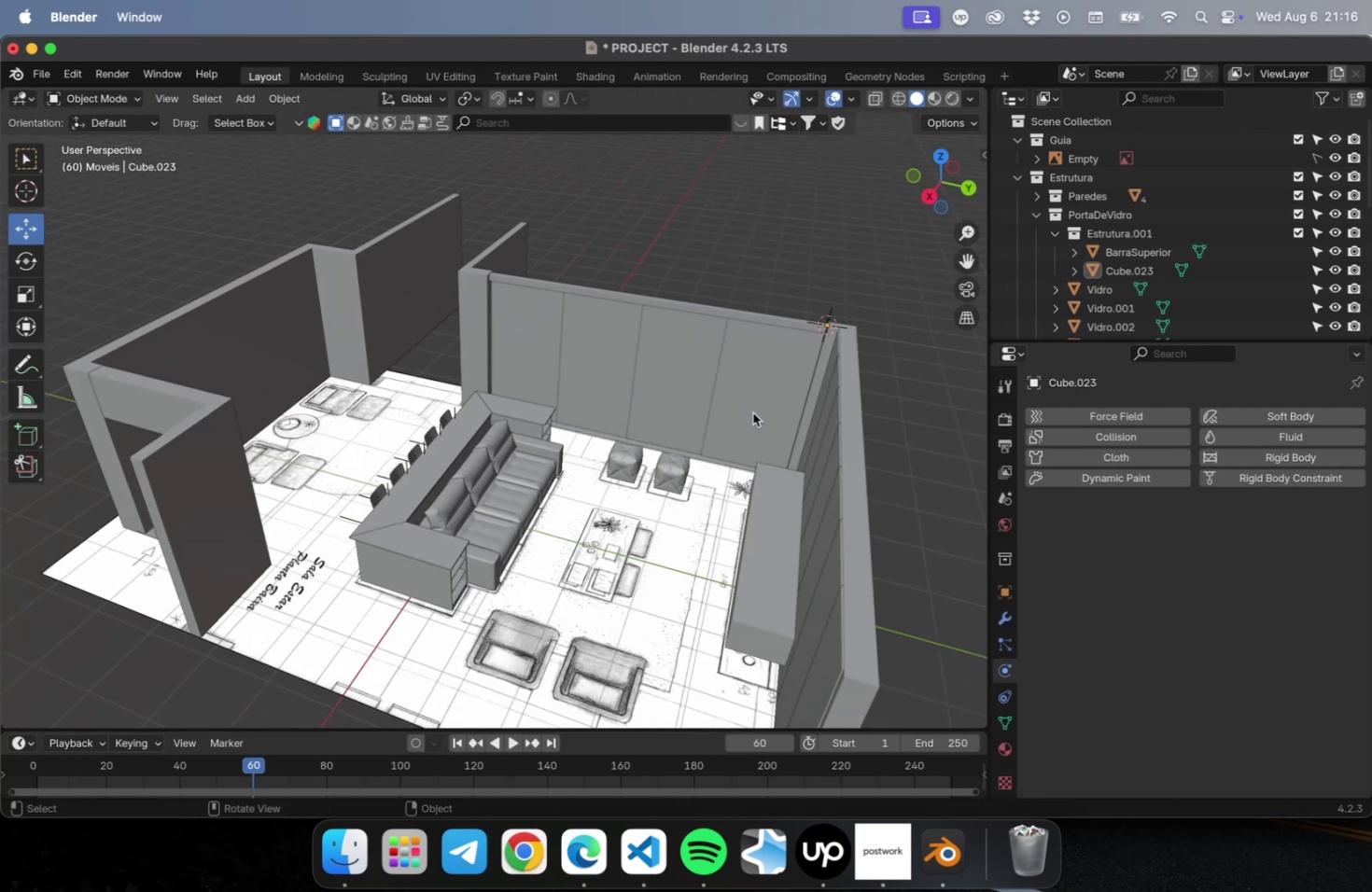 
hold_key(key=ShiftLeft, duration=3.38)
left_click([754, 409])
 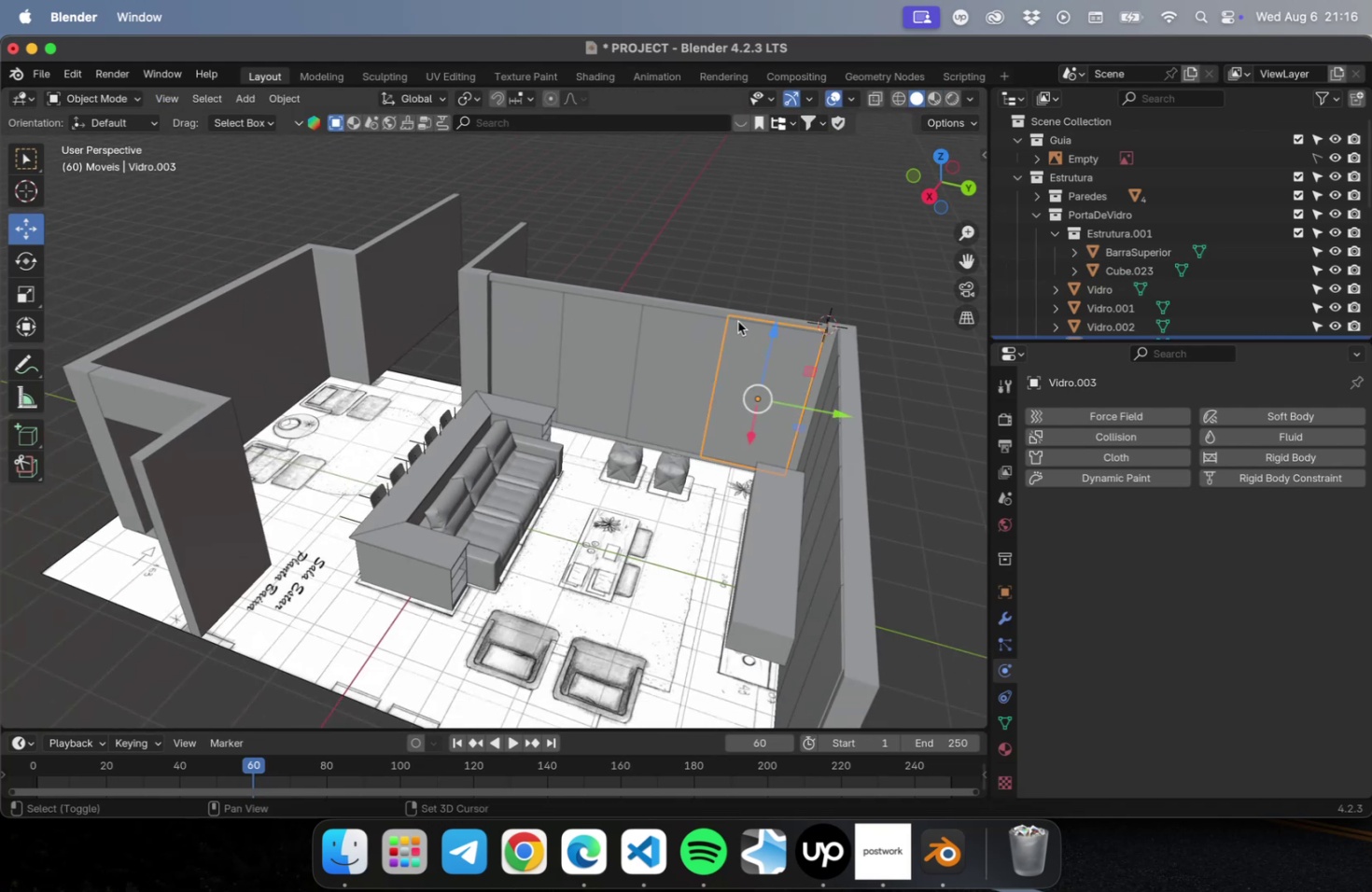 
left_click([735, 320])
 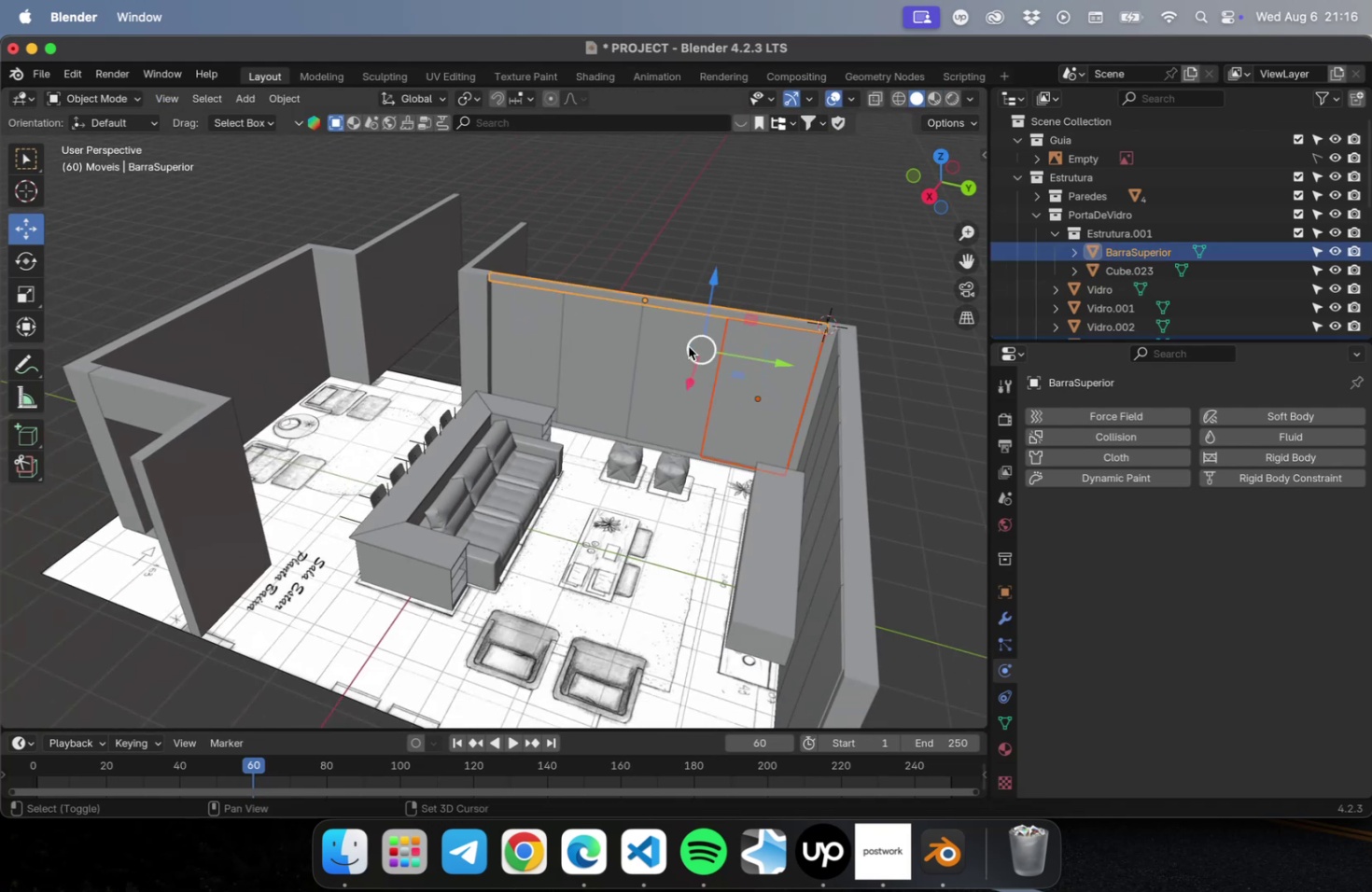 
left_click([672, 365])
 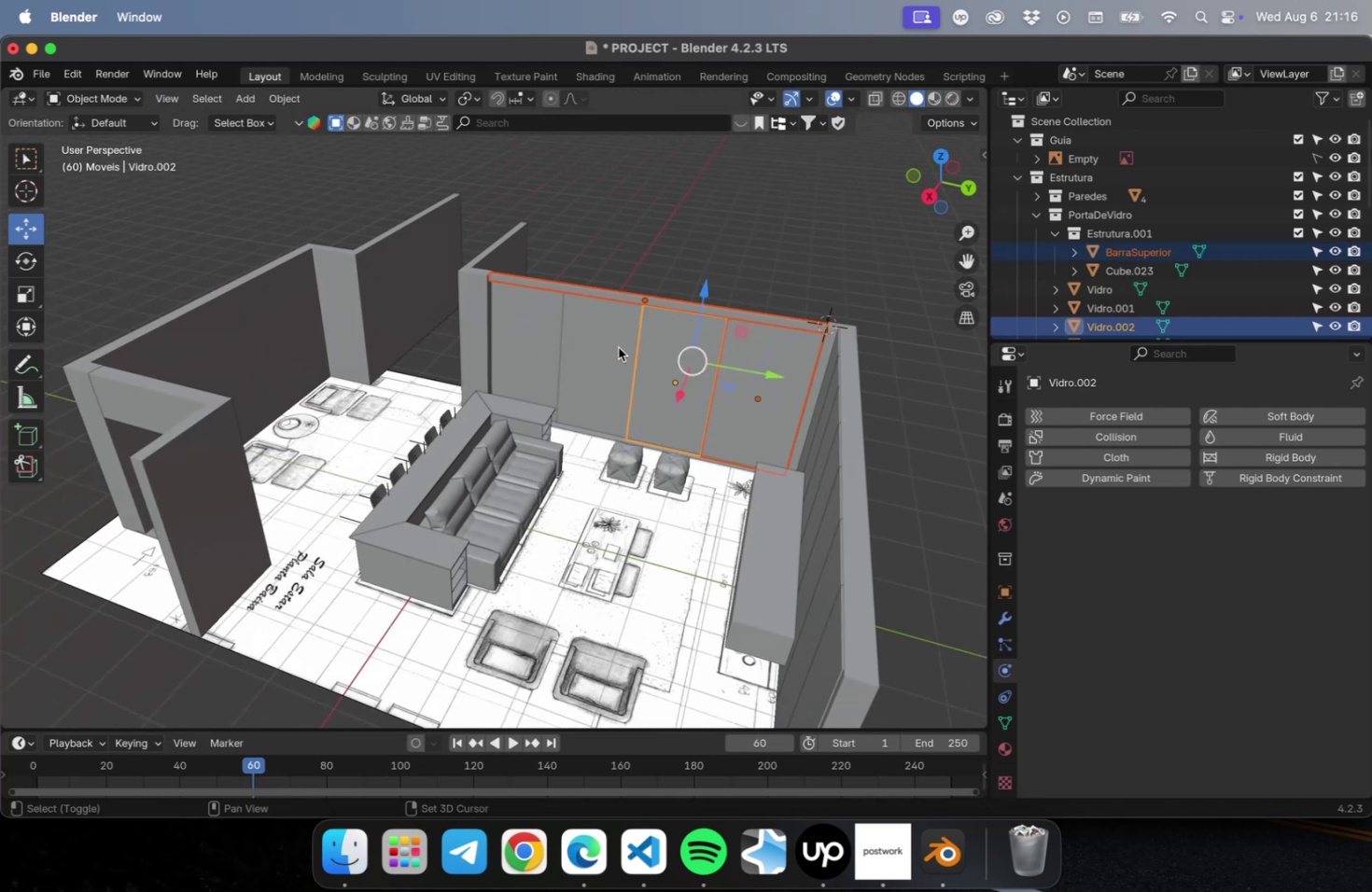 
double_click([617, 347])
 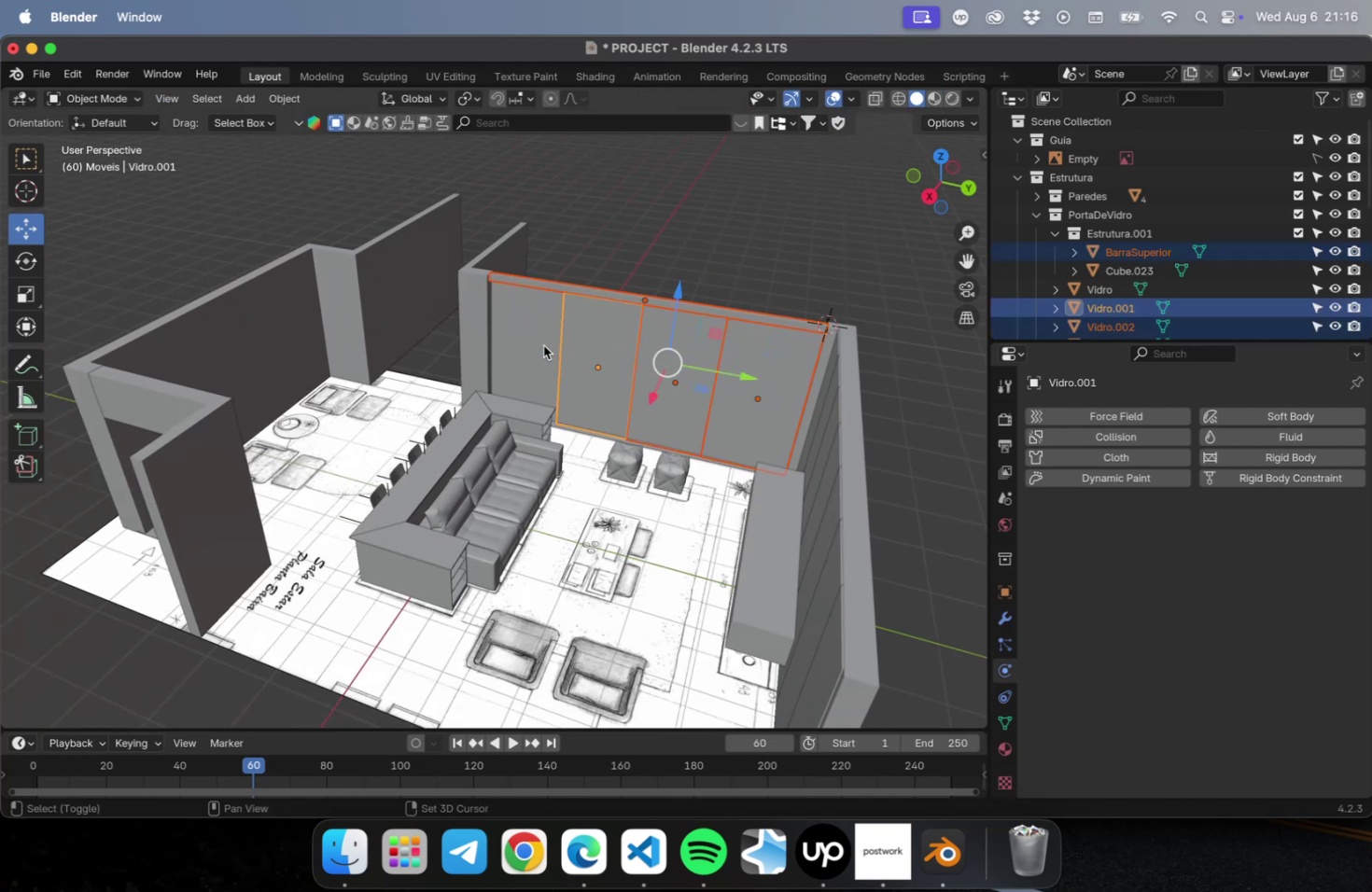 
left_click([542, 345])
 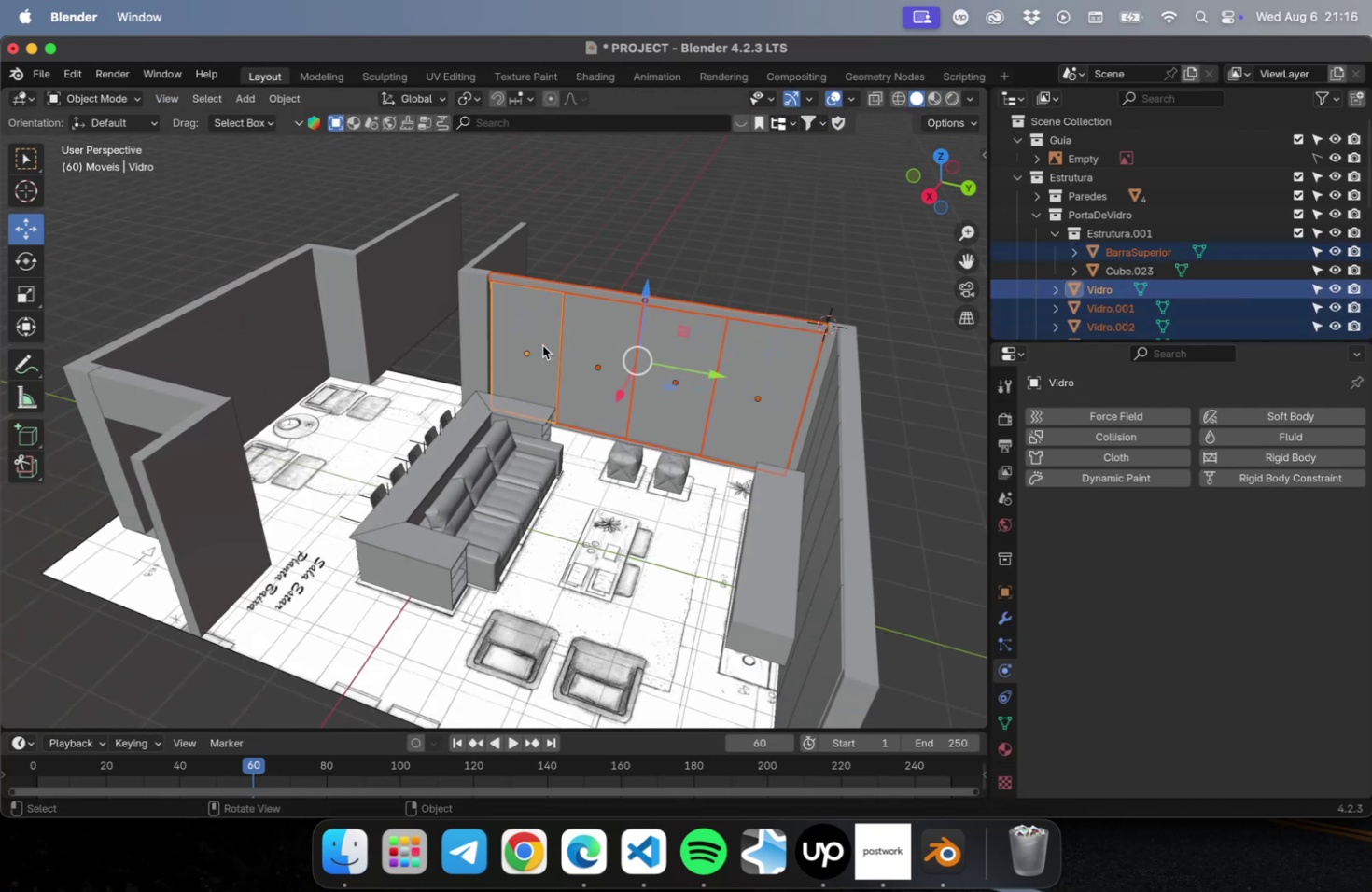 
key(NumLock)
 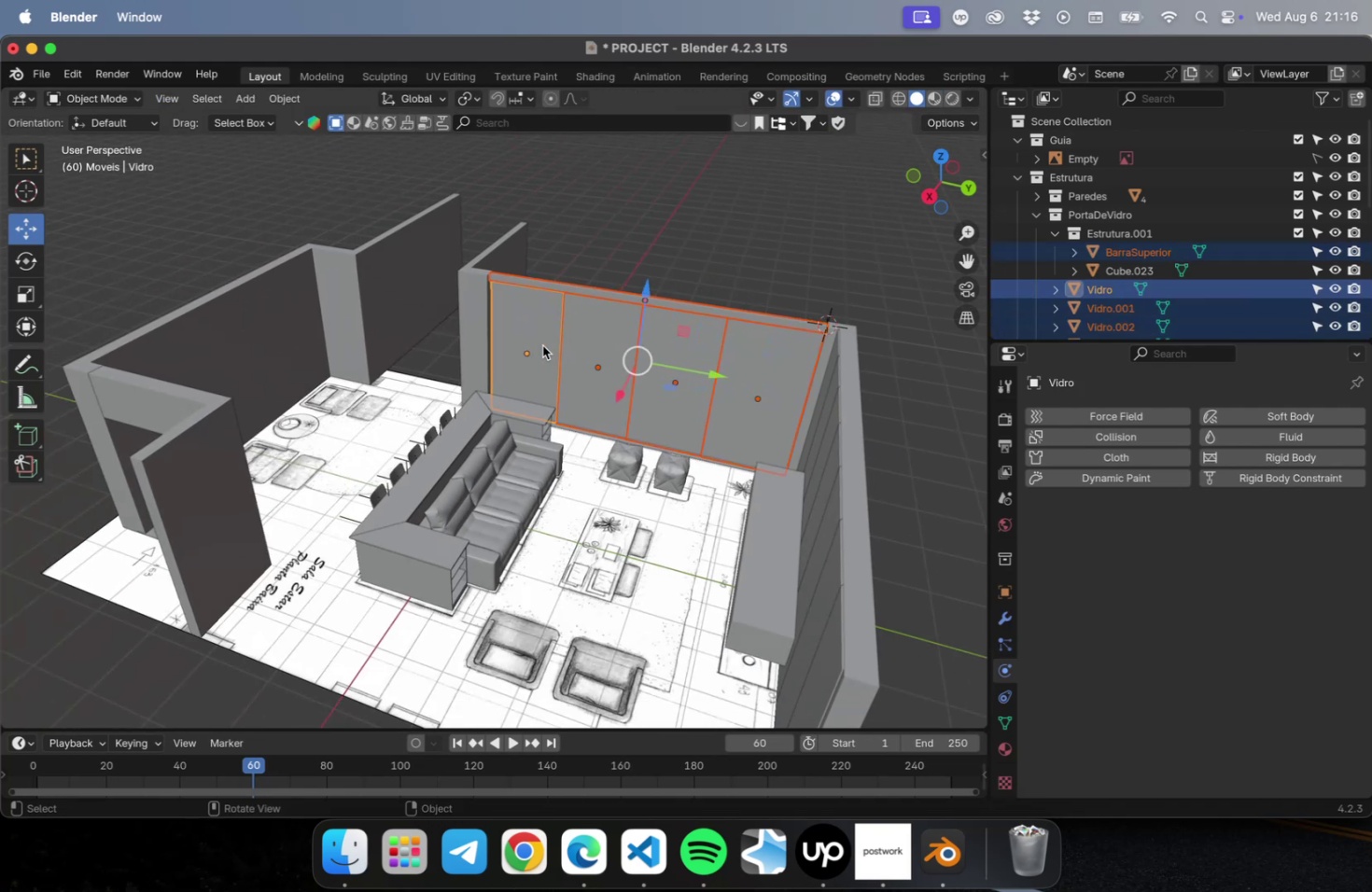 
key(NumpadDivide)
 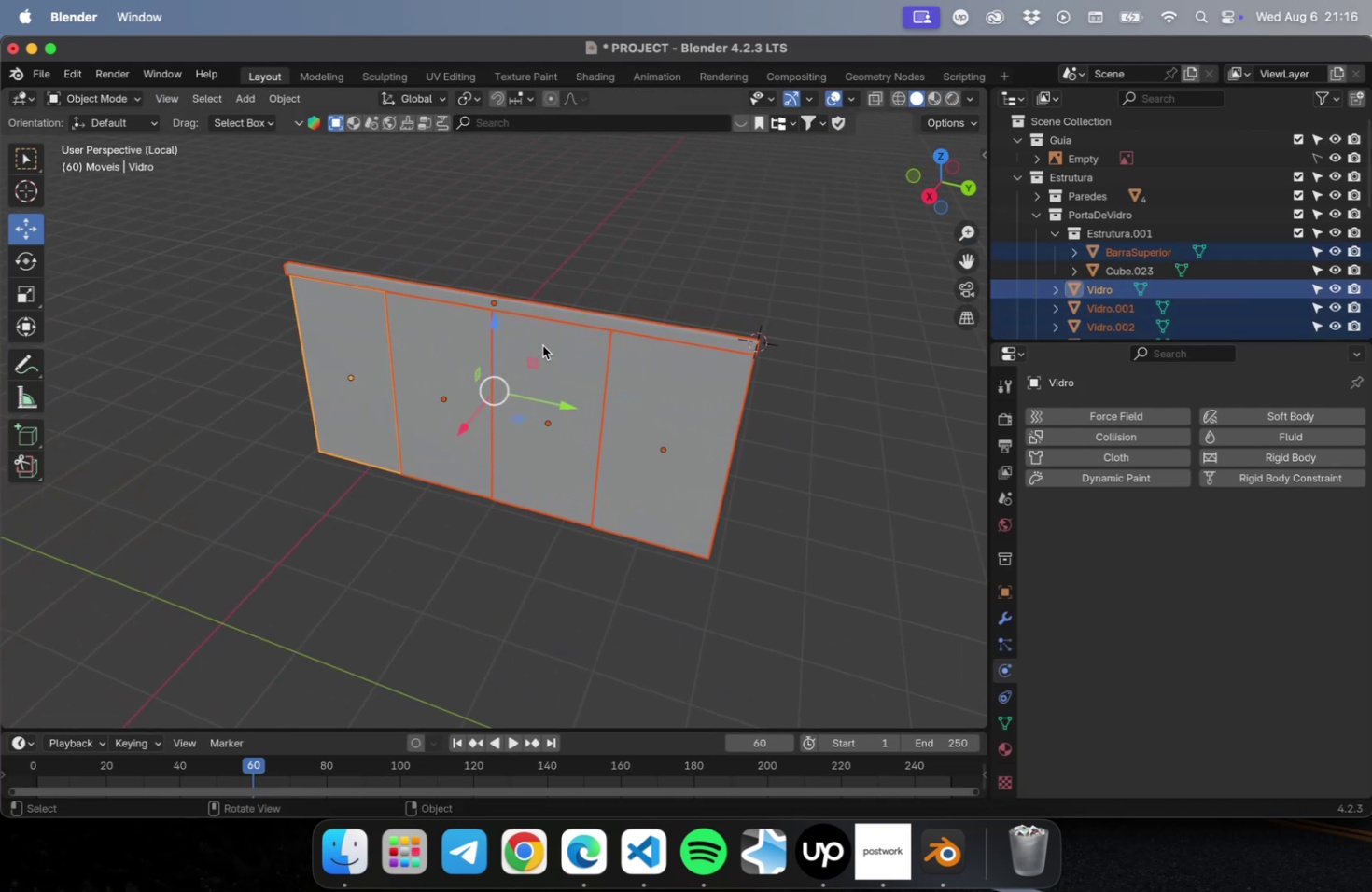 
key(Meta+CommandLeft)
 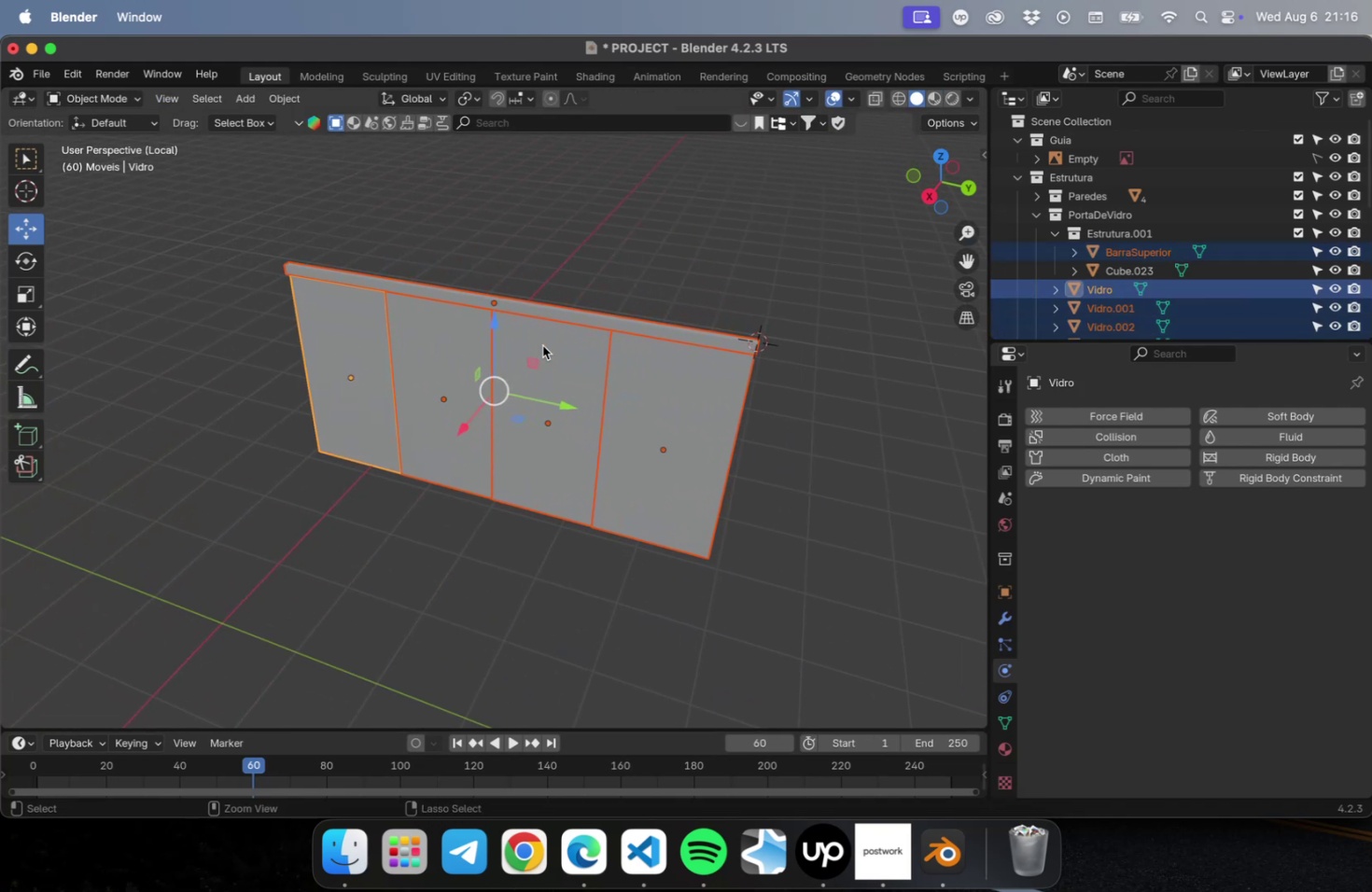 
key(Meta+S)
 